 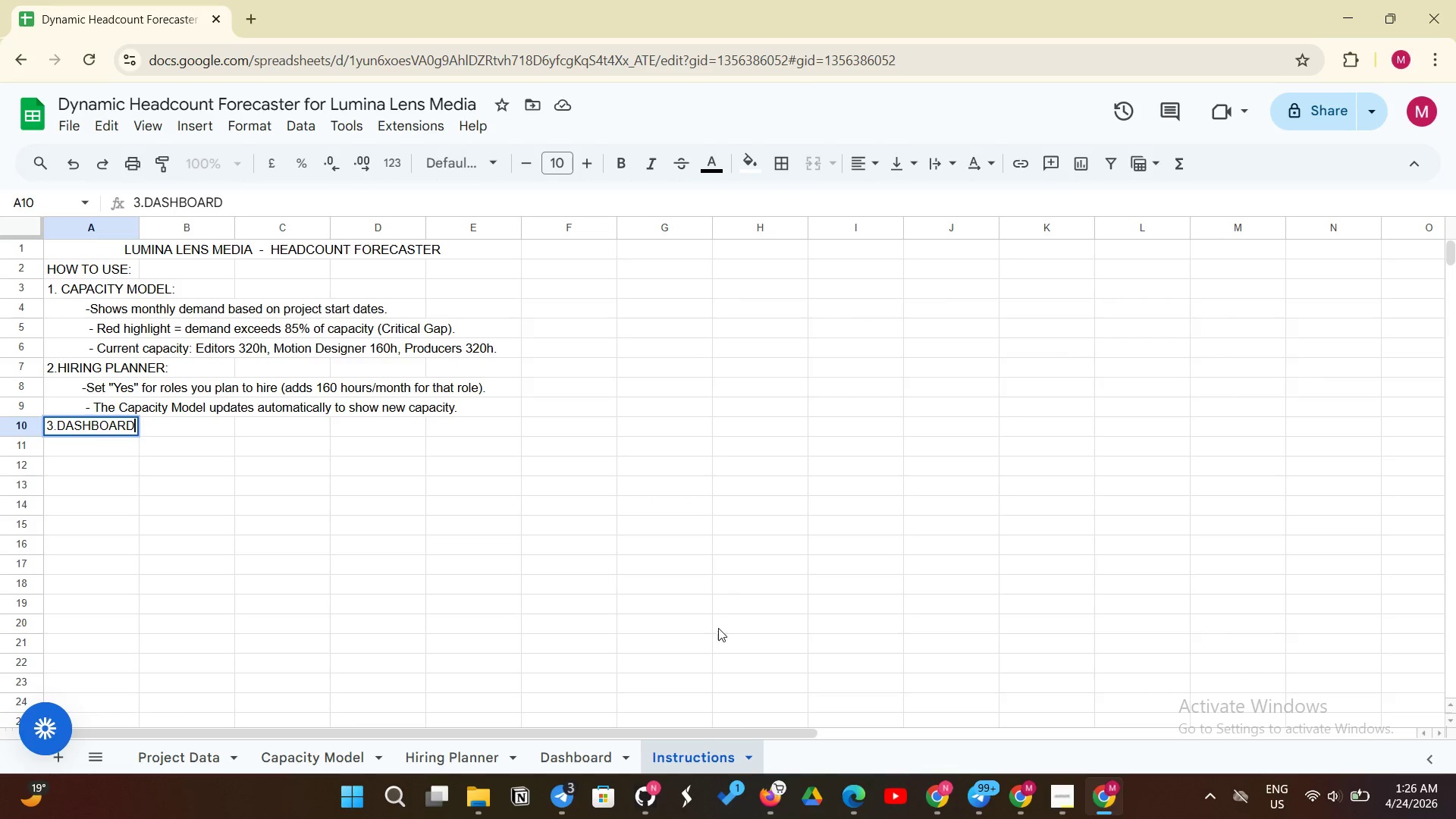 
key(Shift+Semicolon)
 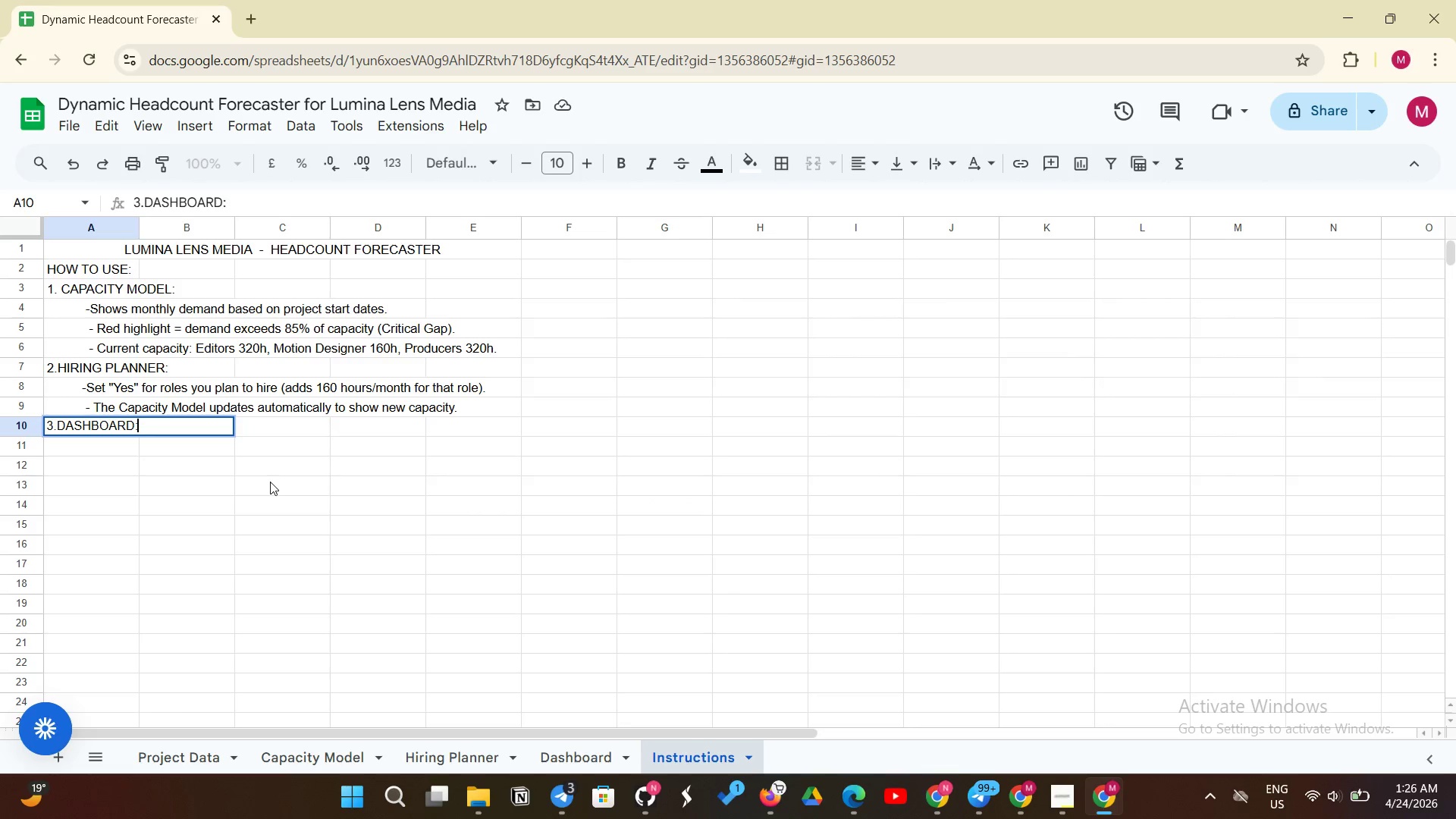 
key(Enter)
 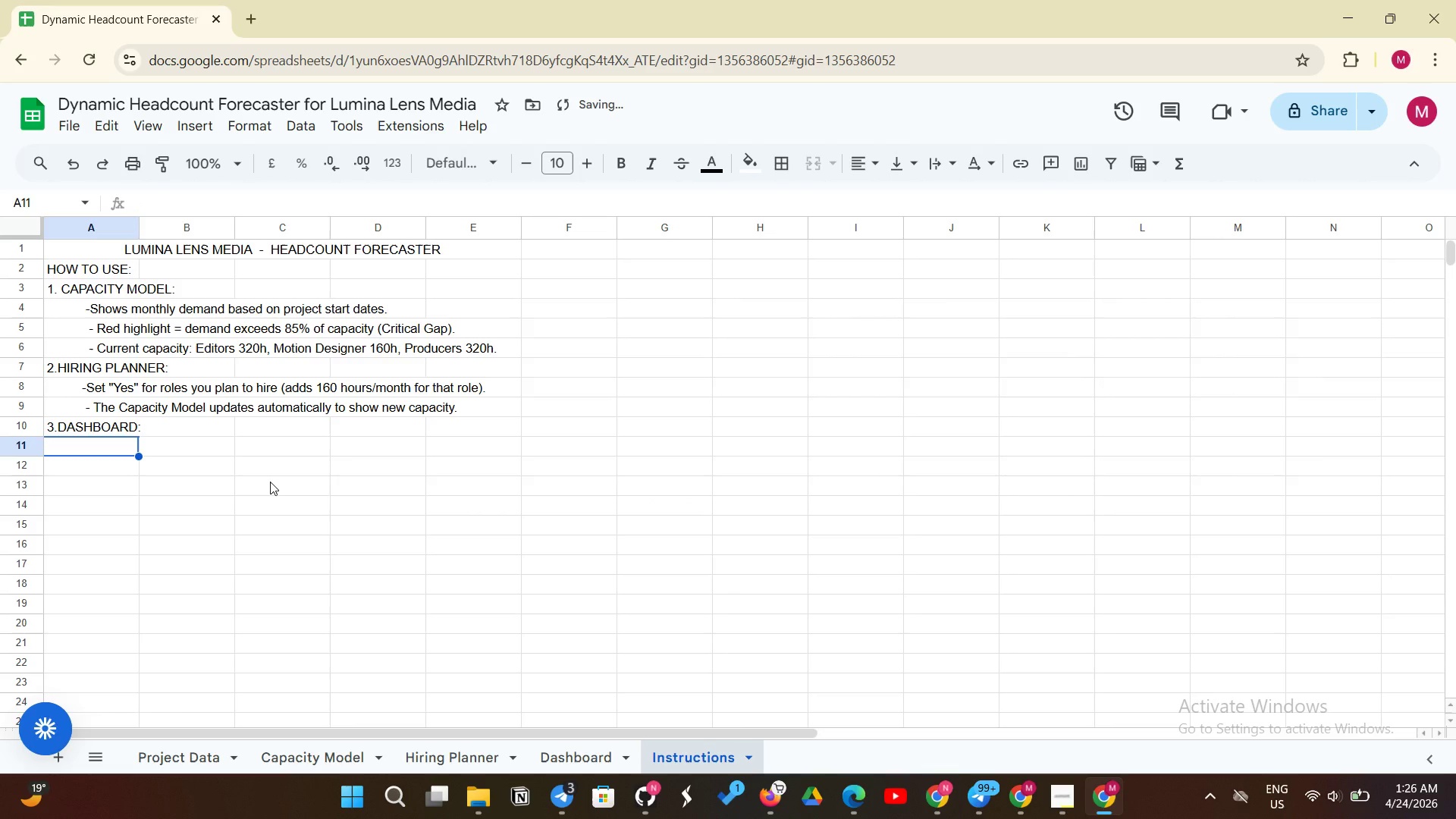 
key(CapsLock)
 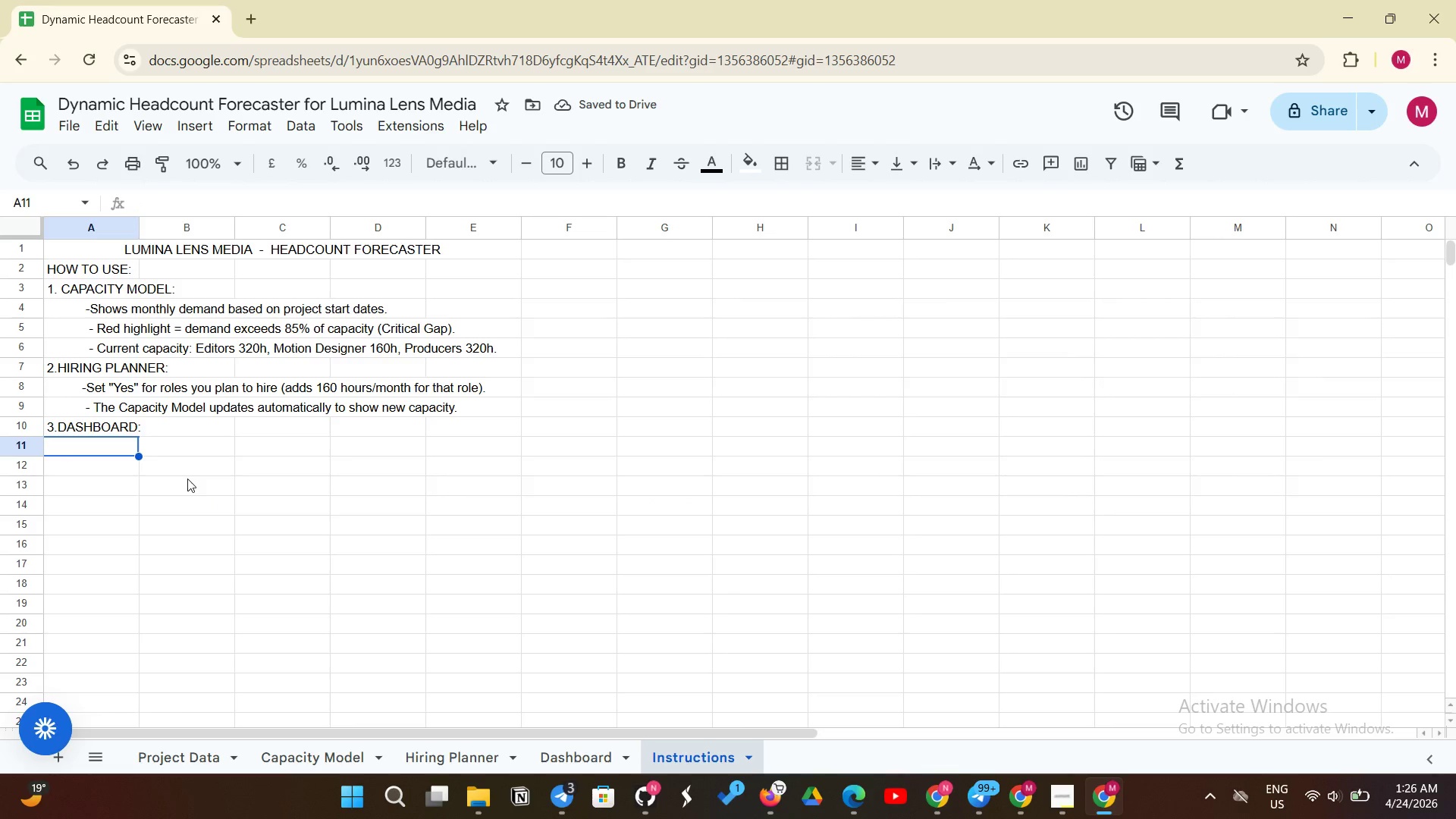 
left_click([108, 450])
 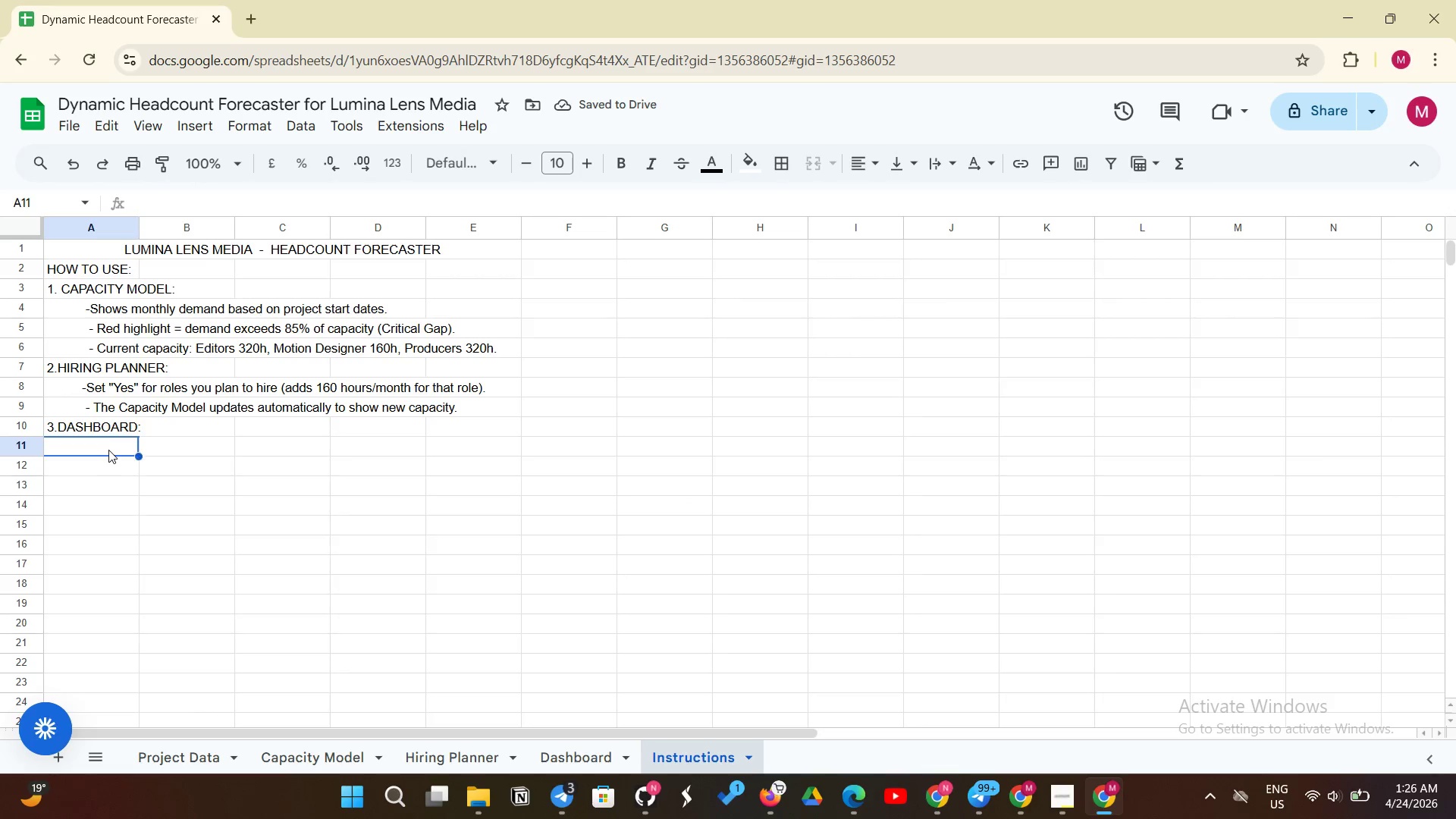 
type(            - Bar chart compares demand vs current )
 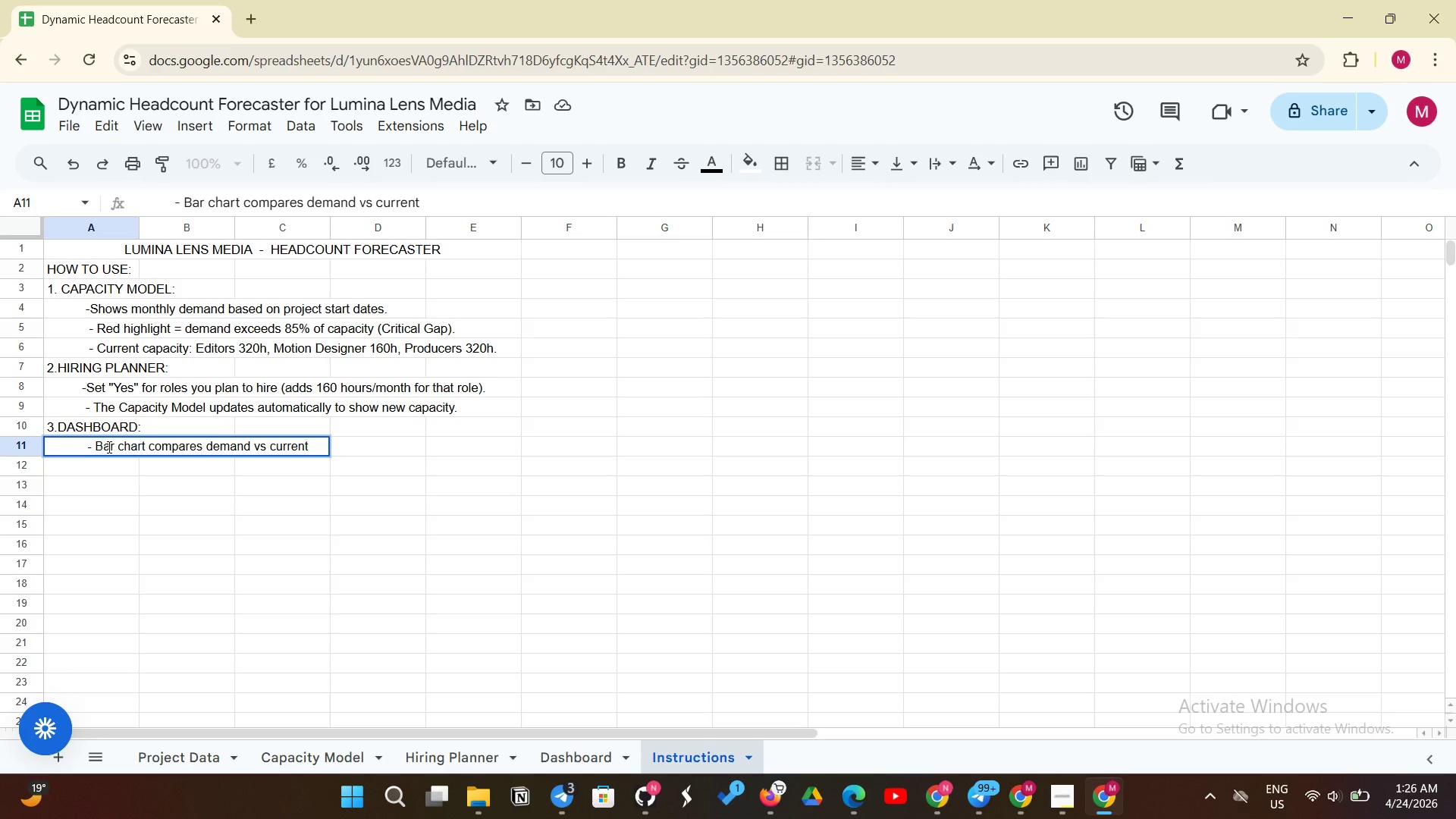 
type( and new capacity)
 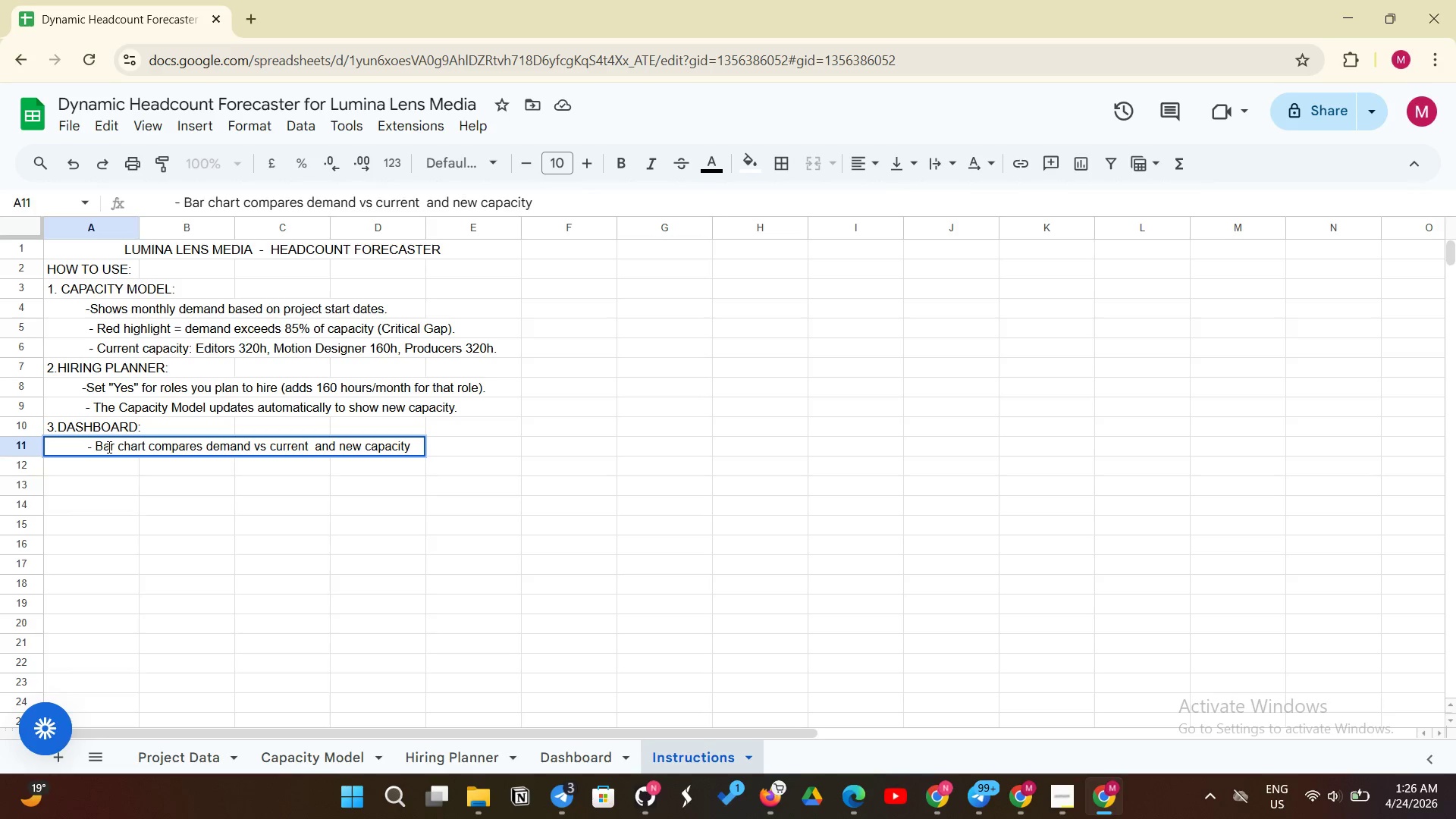 
key(Enter)
 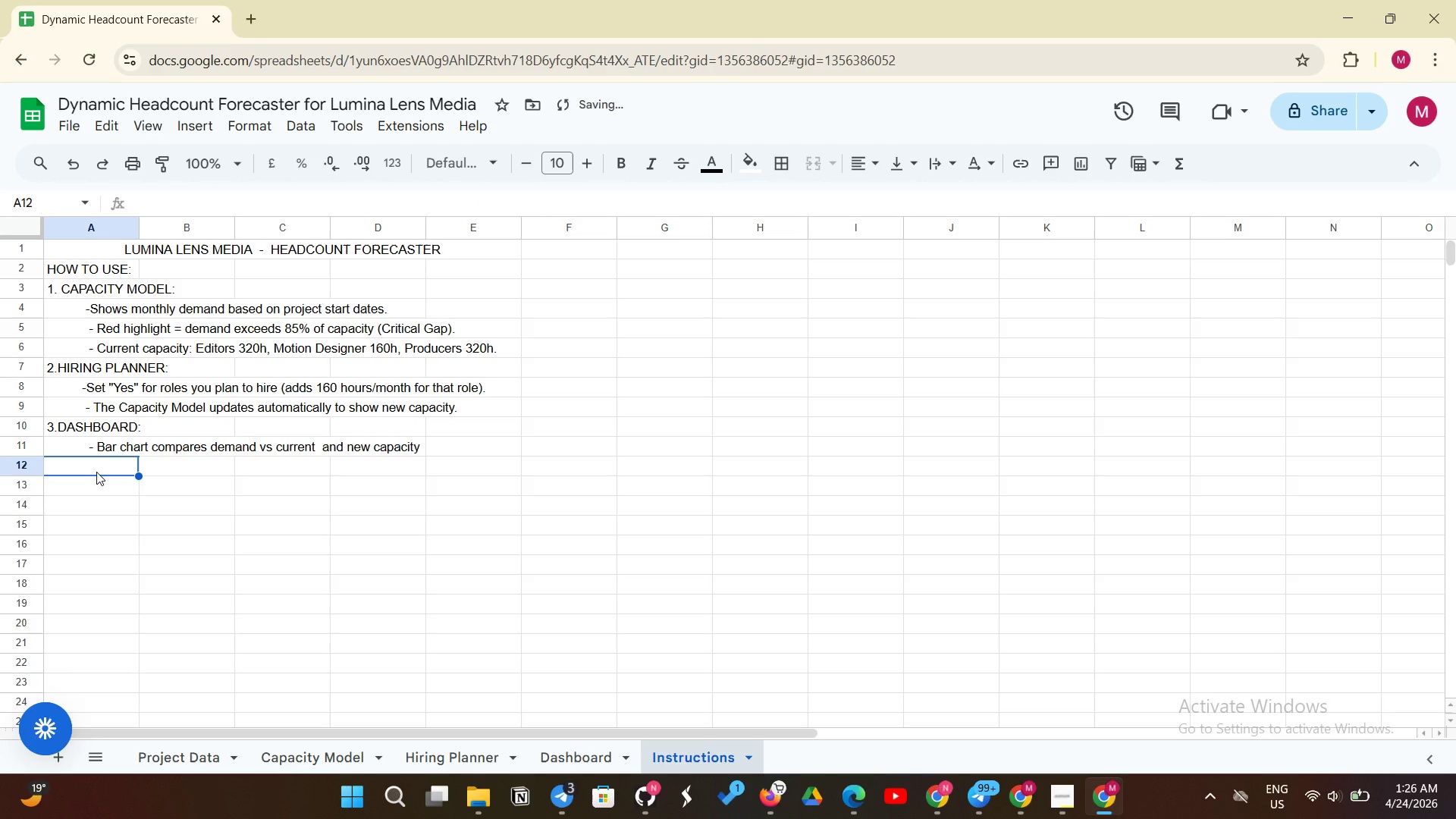 
key(Space)
 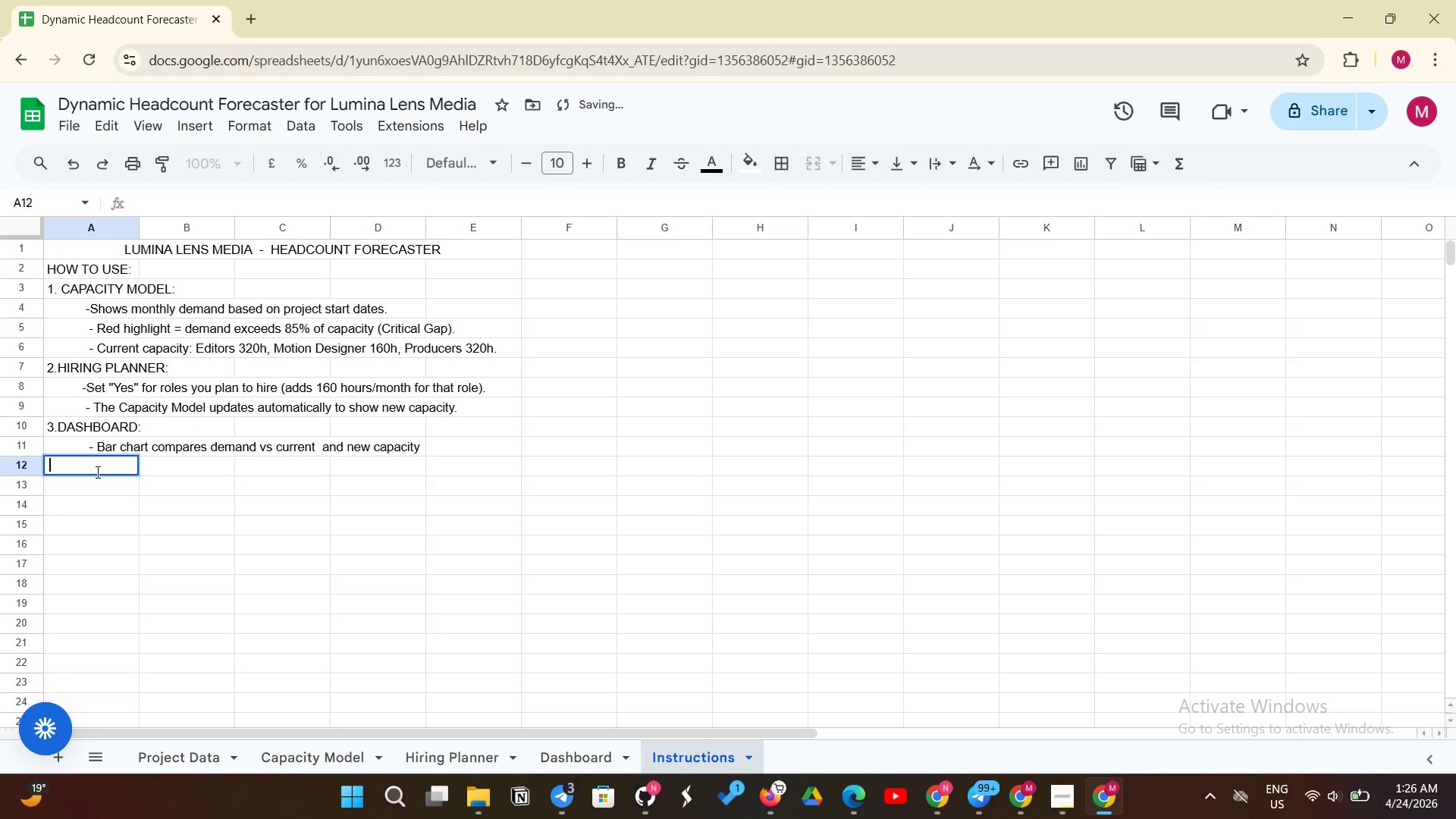 
key(Space)
 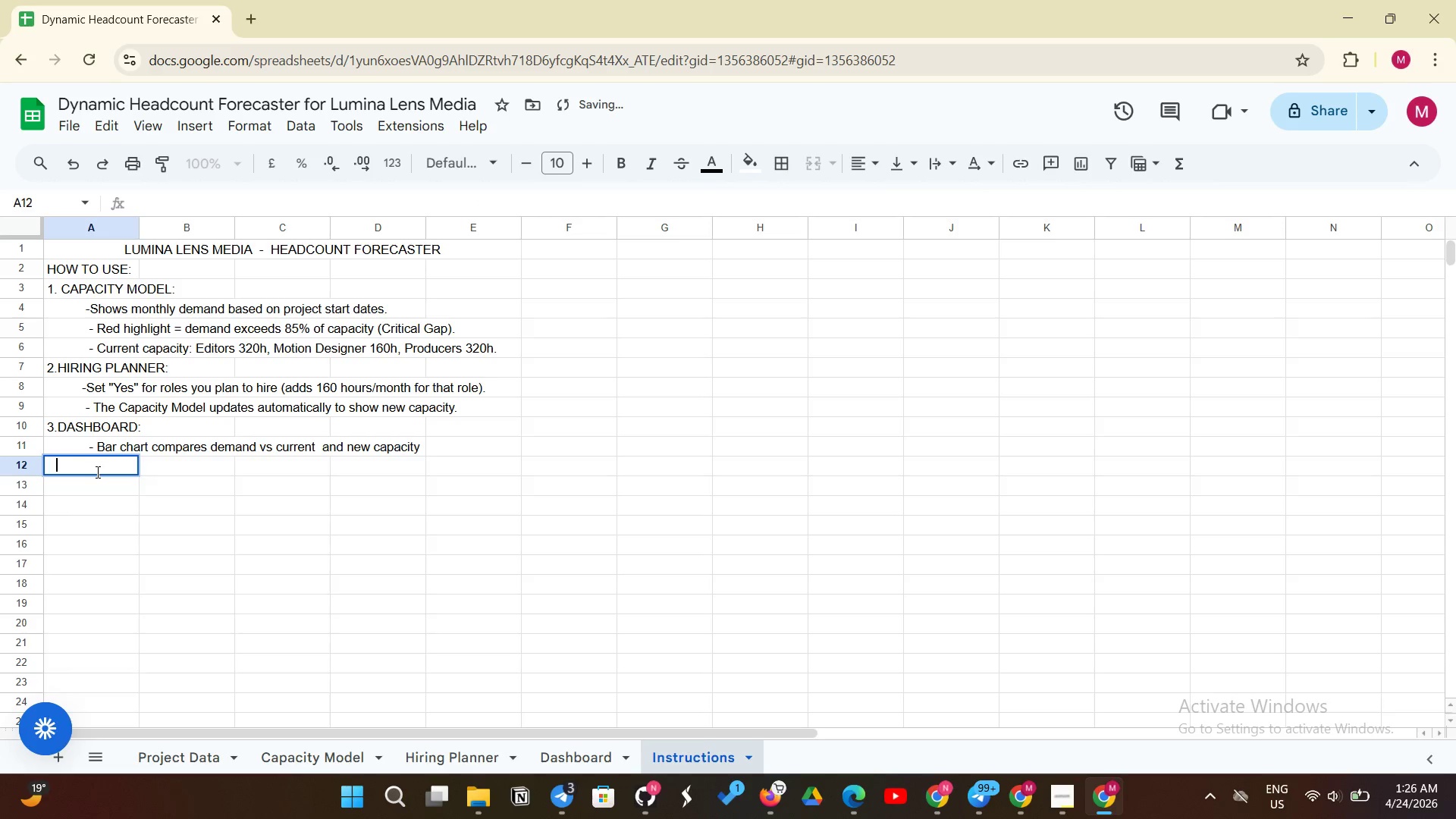 
key(Space)
 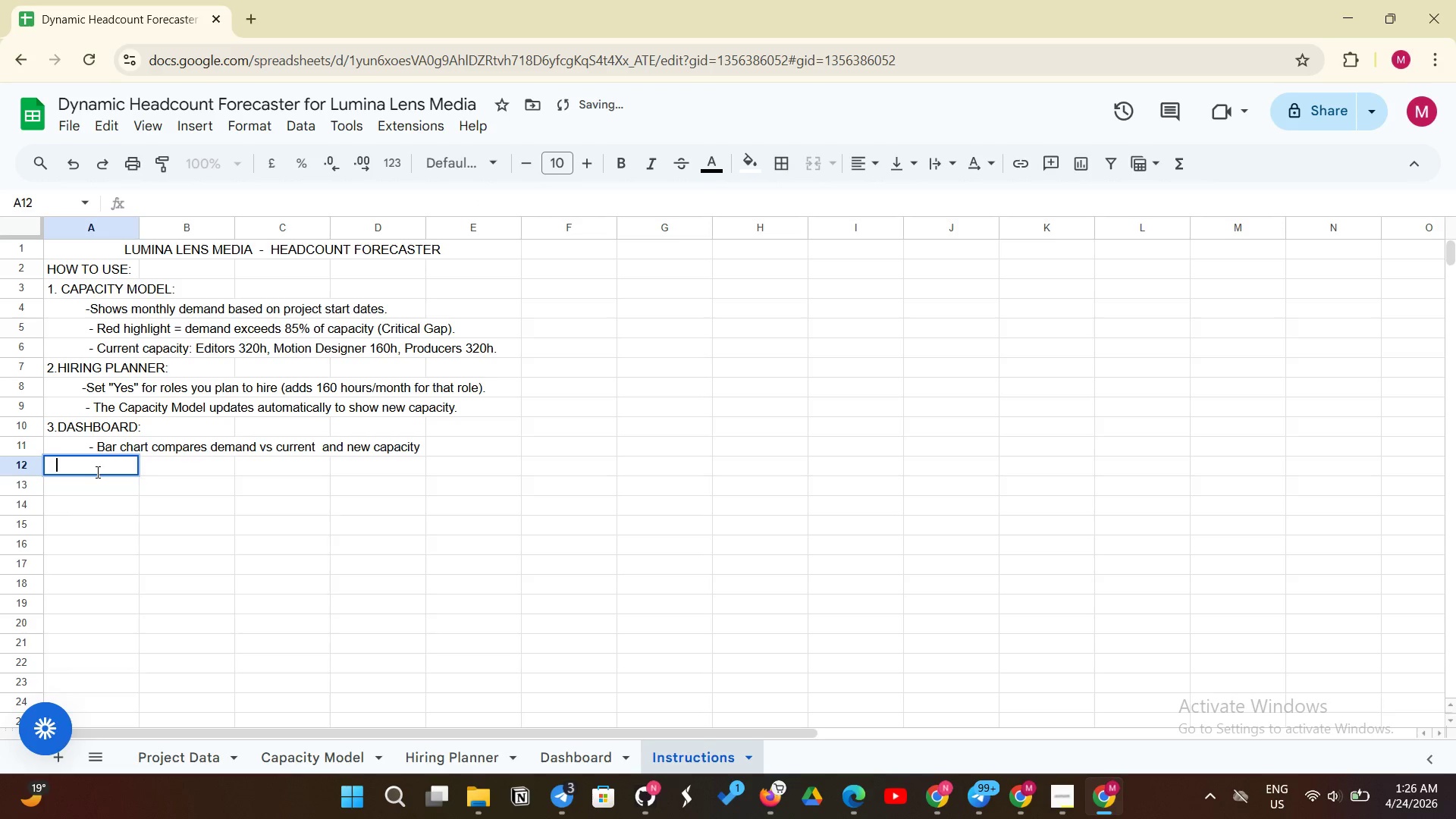 
hold_key(key=Space, duration=0.31)
 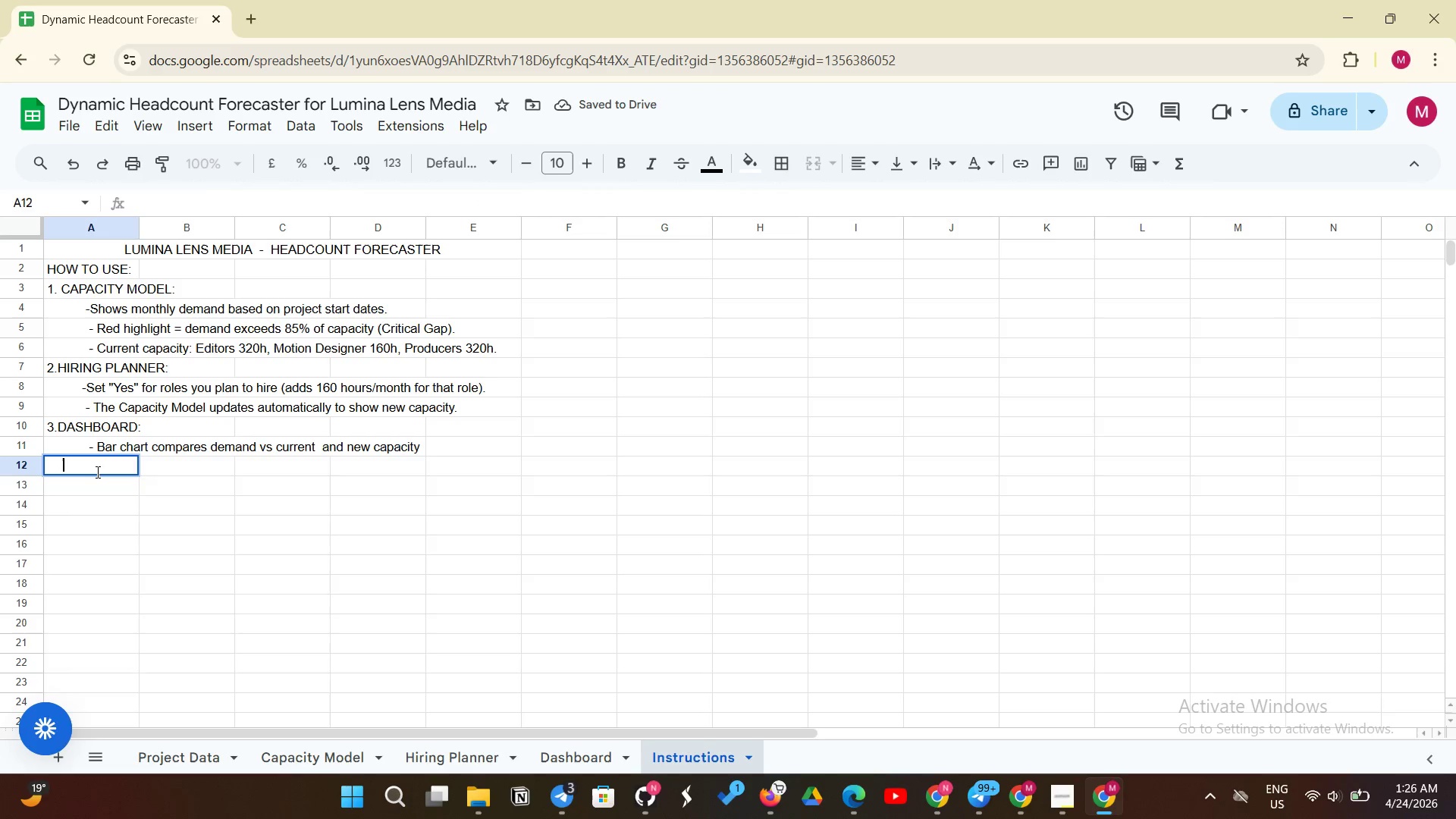 
key(Space)
 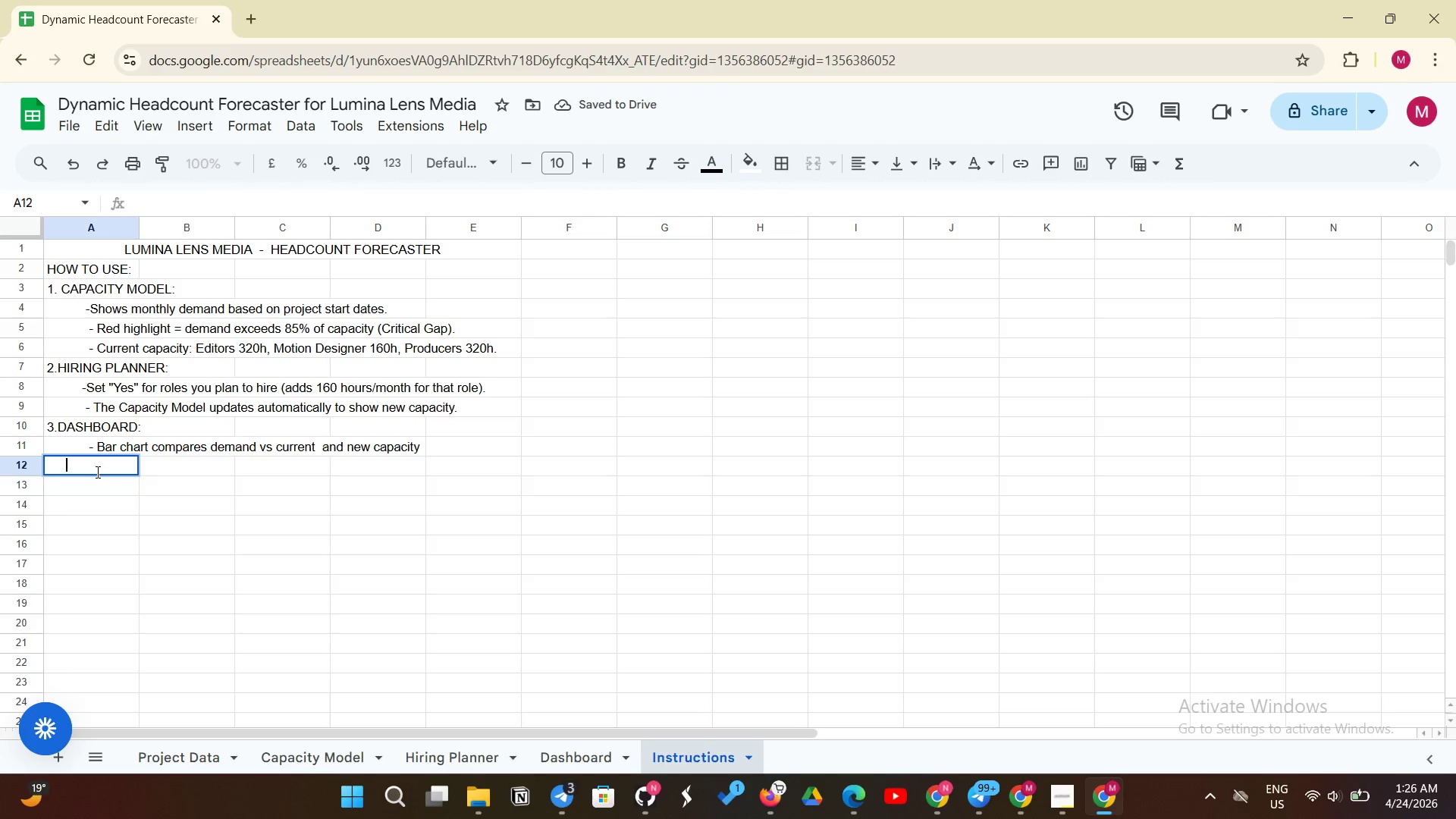 
key(Space)
 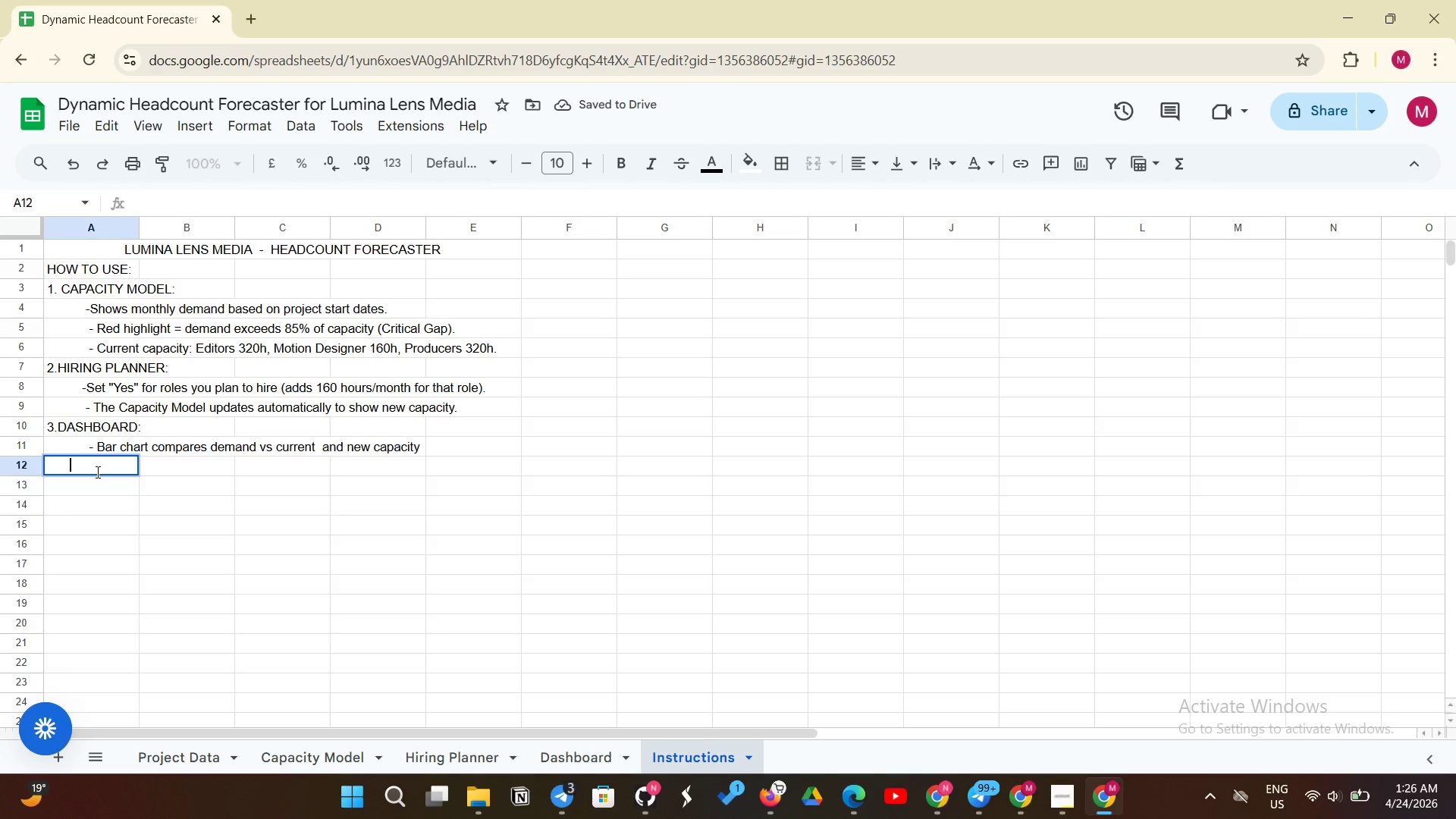 
key(Space)
 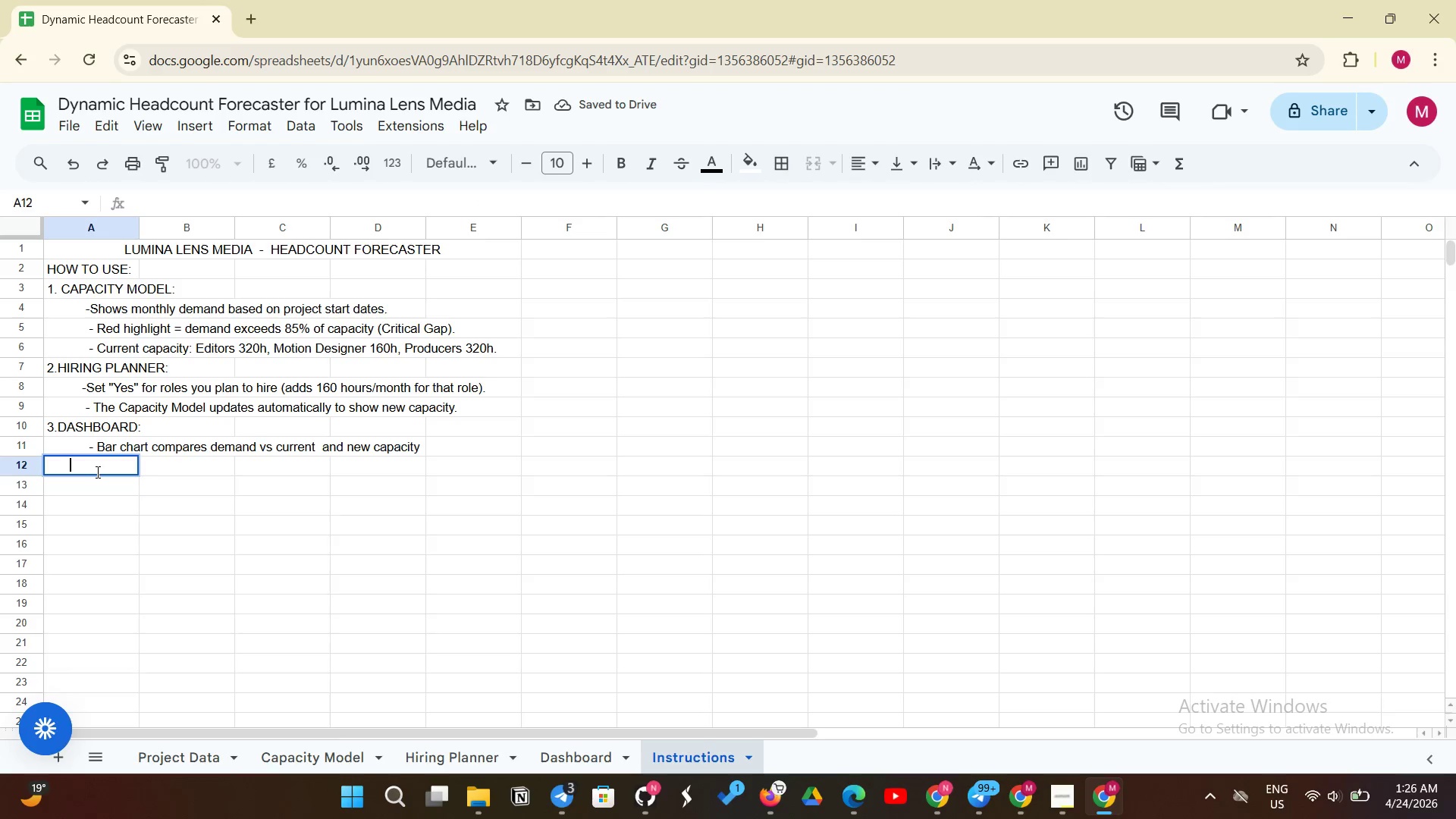 
key(Space)
 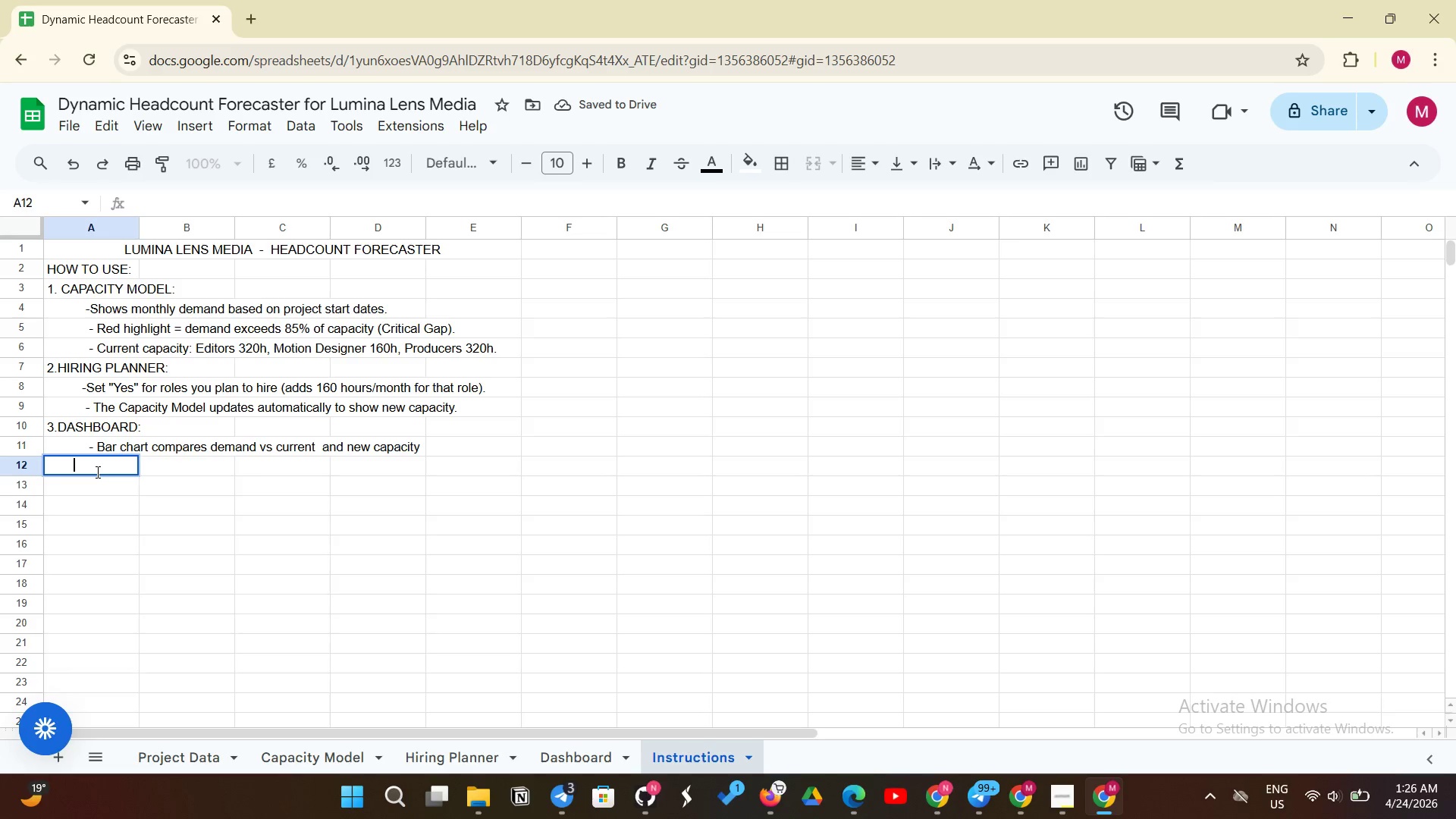 
key(Space)
 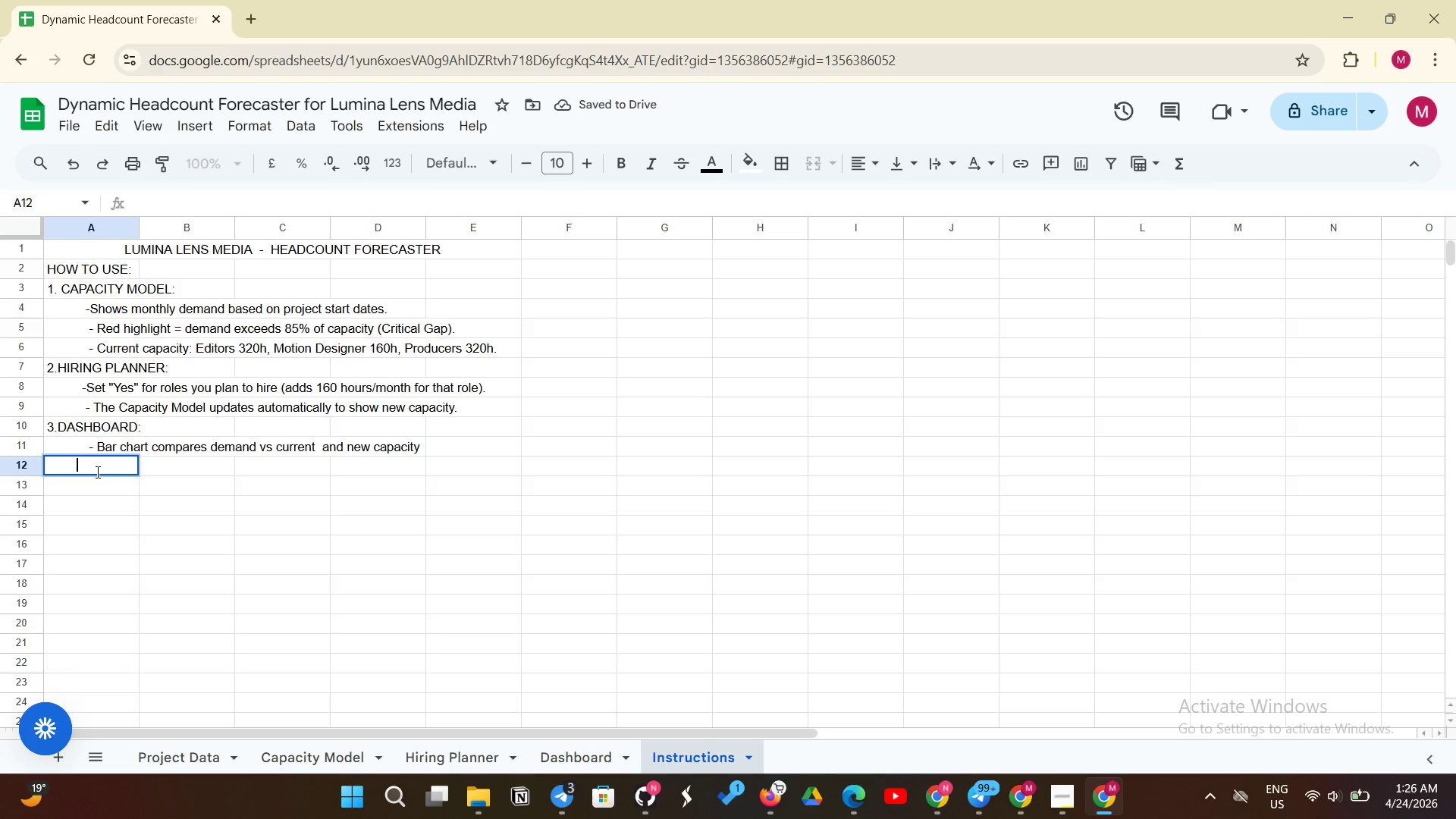 
key(Space)
 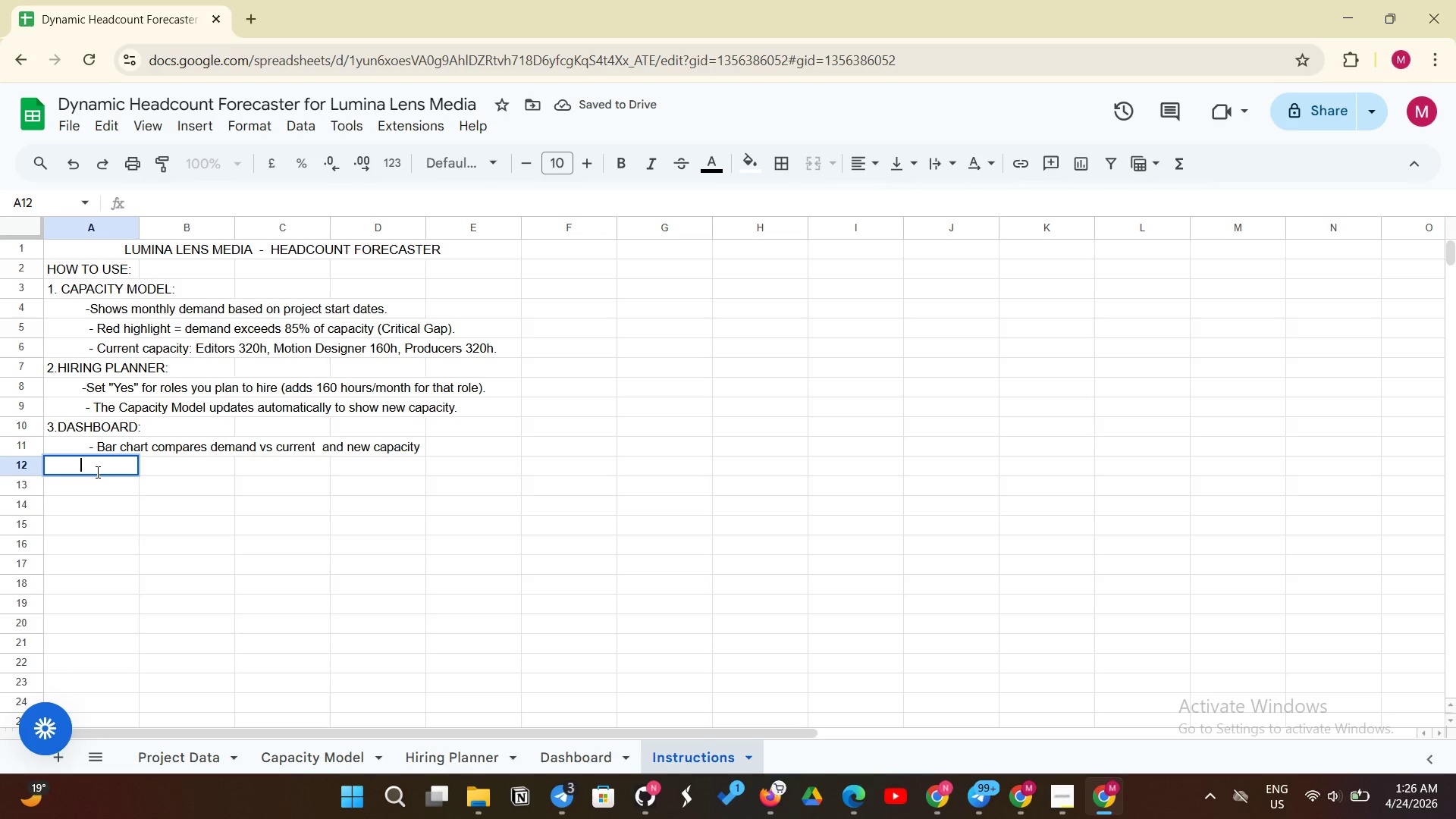 
key(Space)
 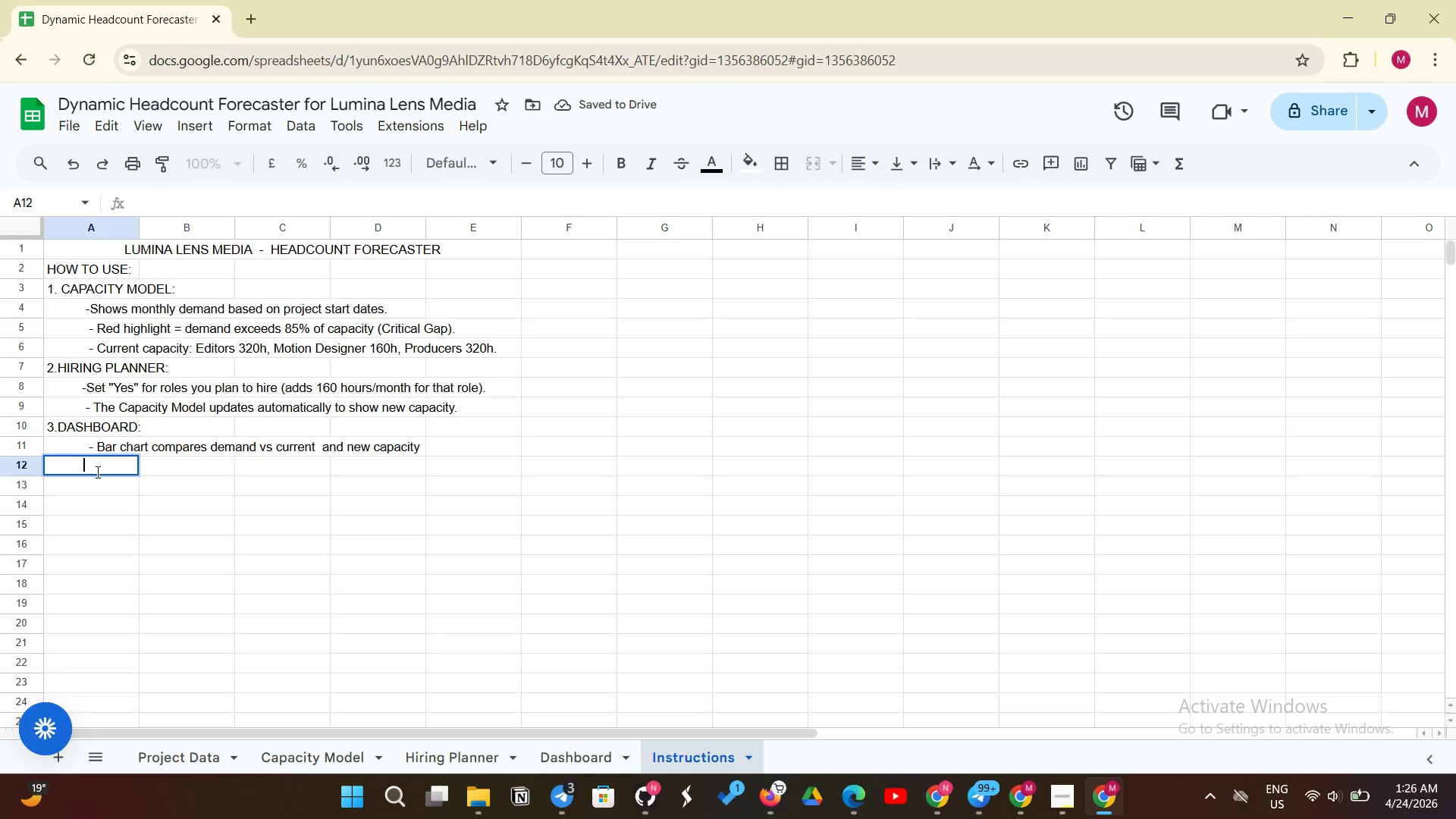 
key(Space)
 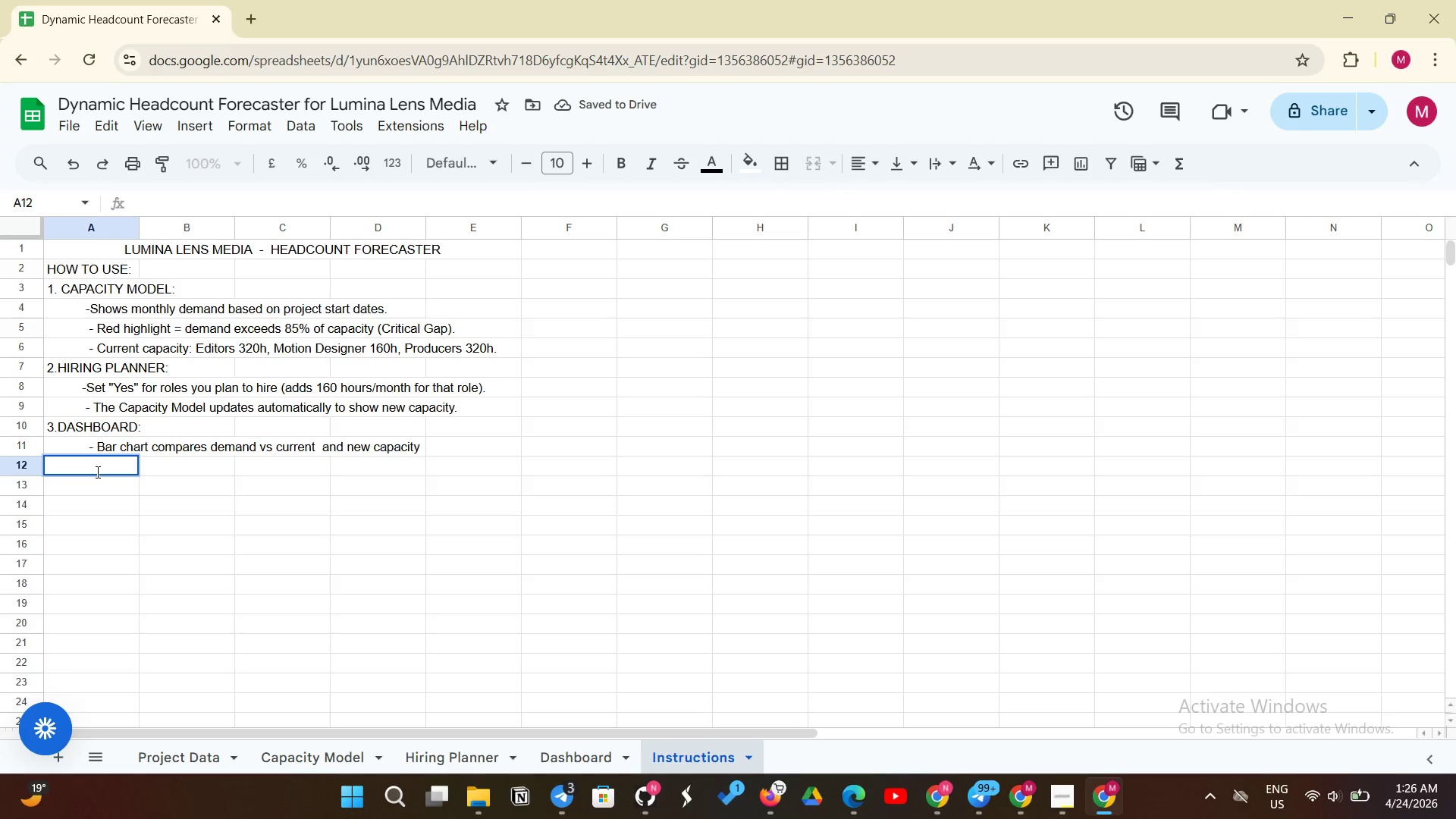 
key(Minus)
 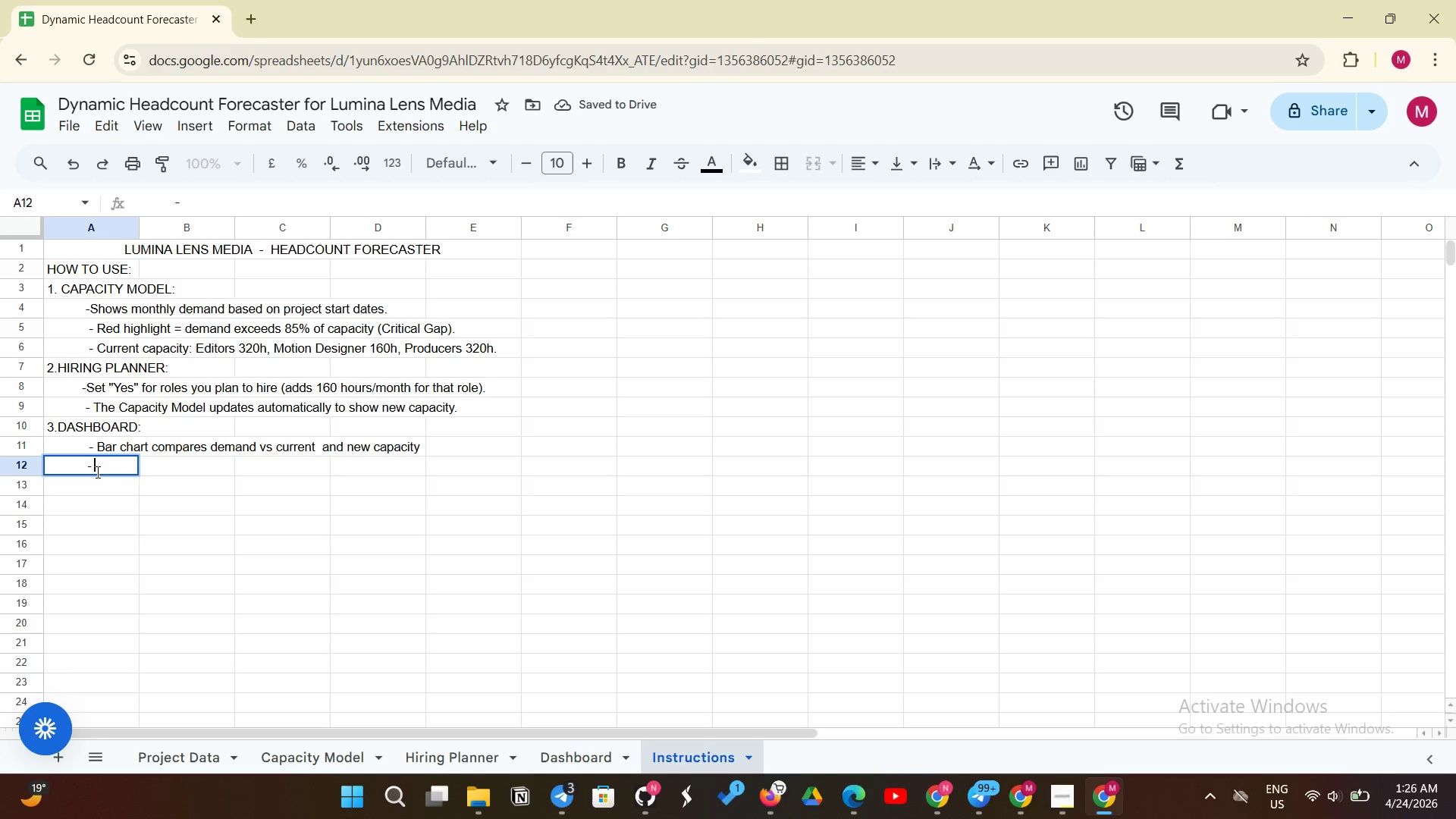 
key(Space)
 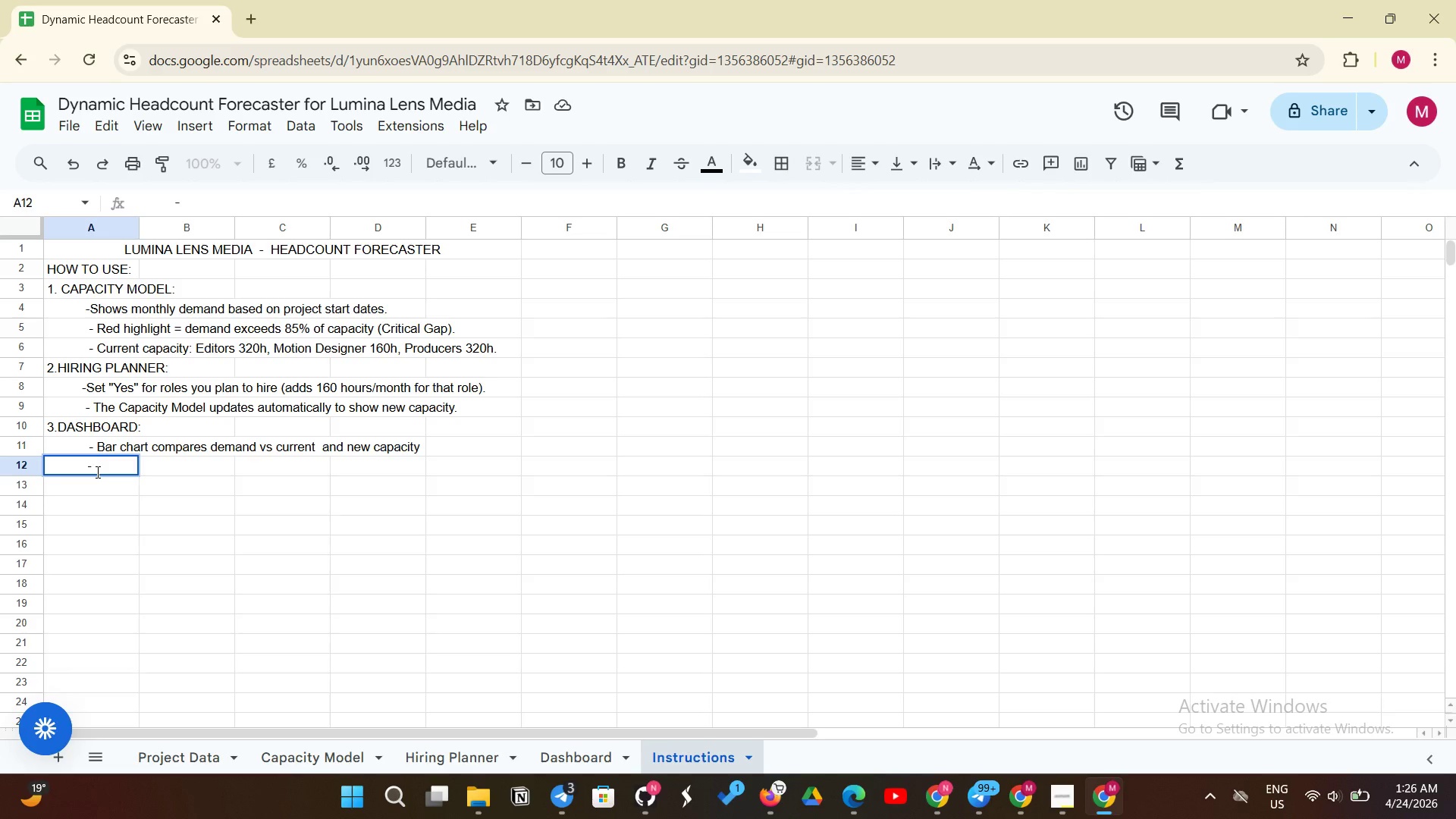 
wait(6.25)
 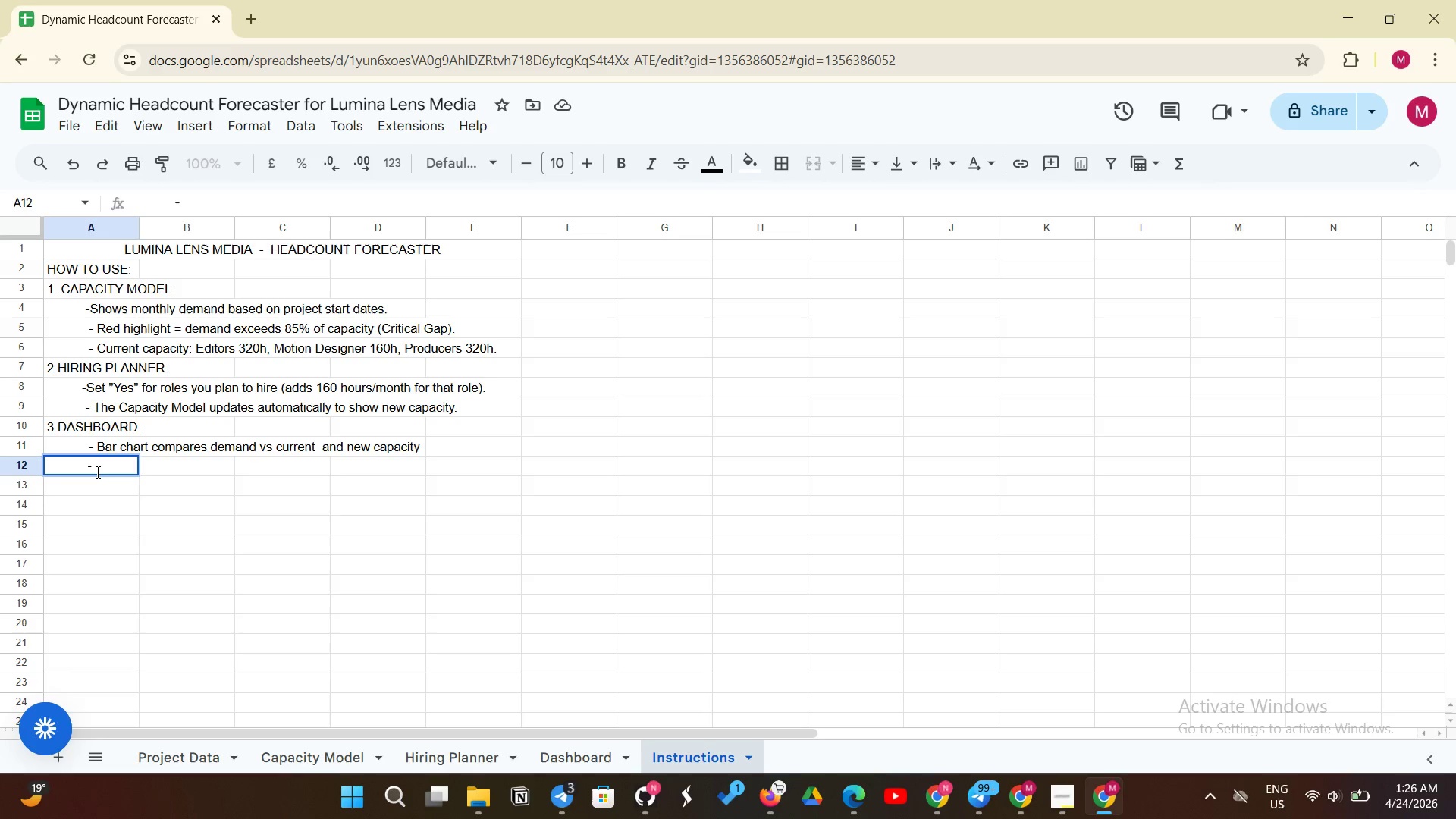 
type( op)
key(Backspace)
key(Backspace)
key(Backspace)
type(Open Headcount=)
key(Backspace)
type( = )
 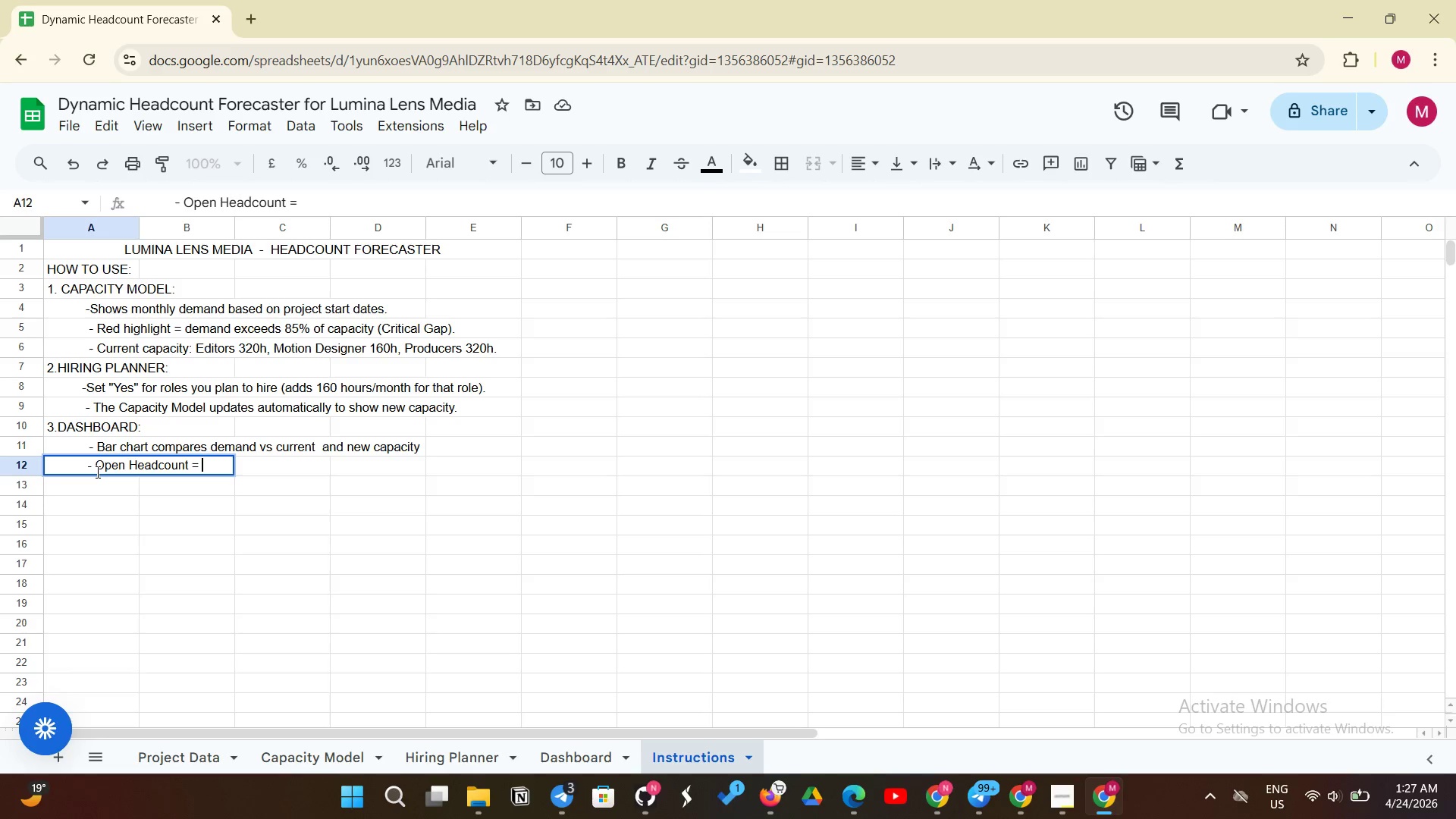 
left_click([96, 472])
 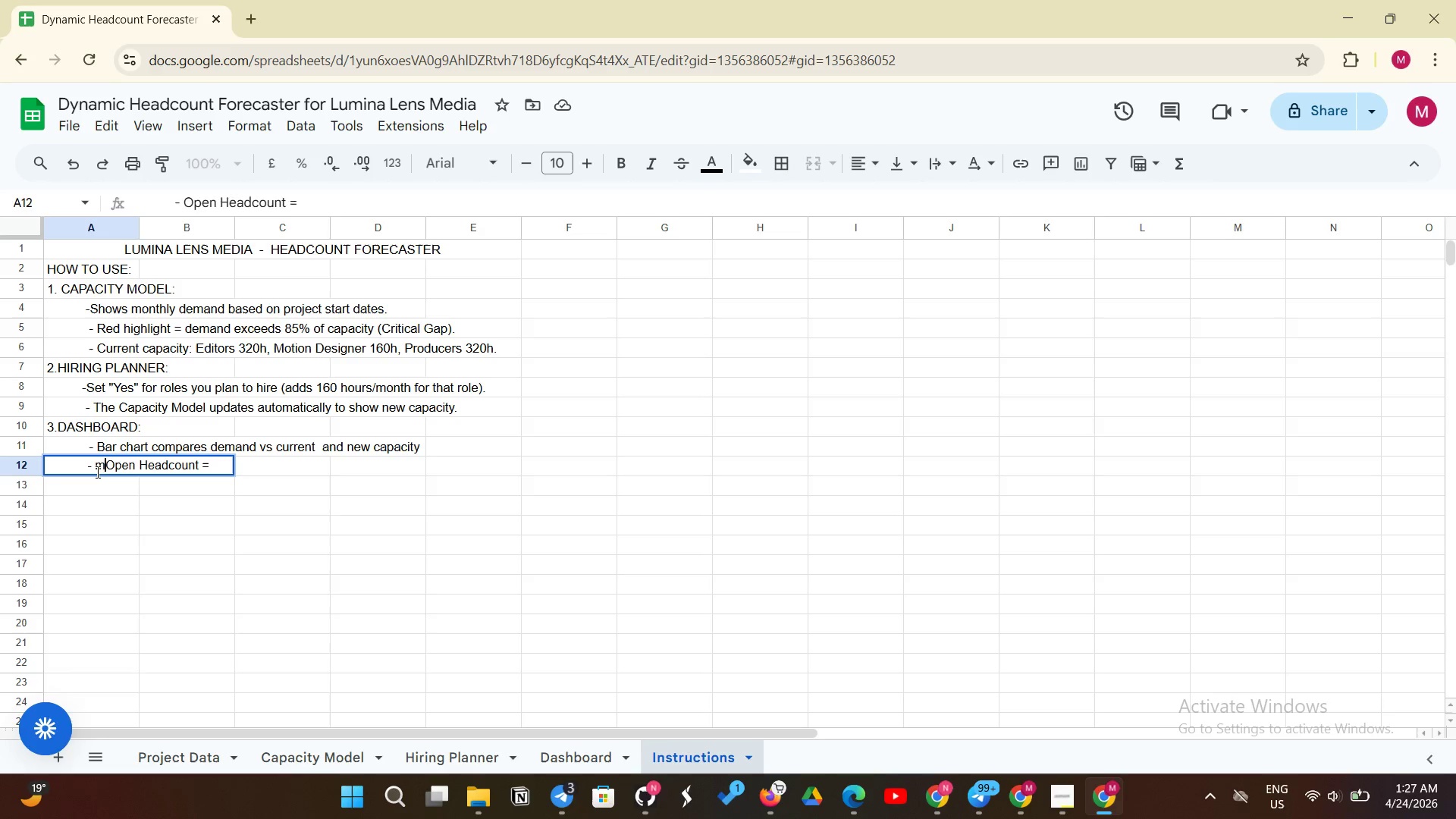 
type(months)
key(Backspace)
key(Backspace)
key(Backspace)
key(Backspace)
key(Backspace)
key(Backspace)
 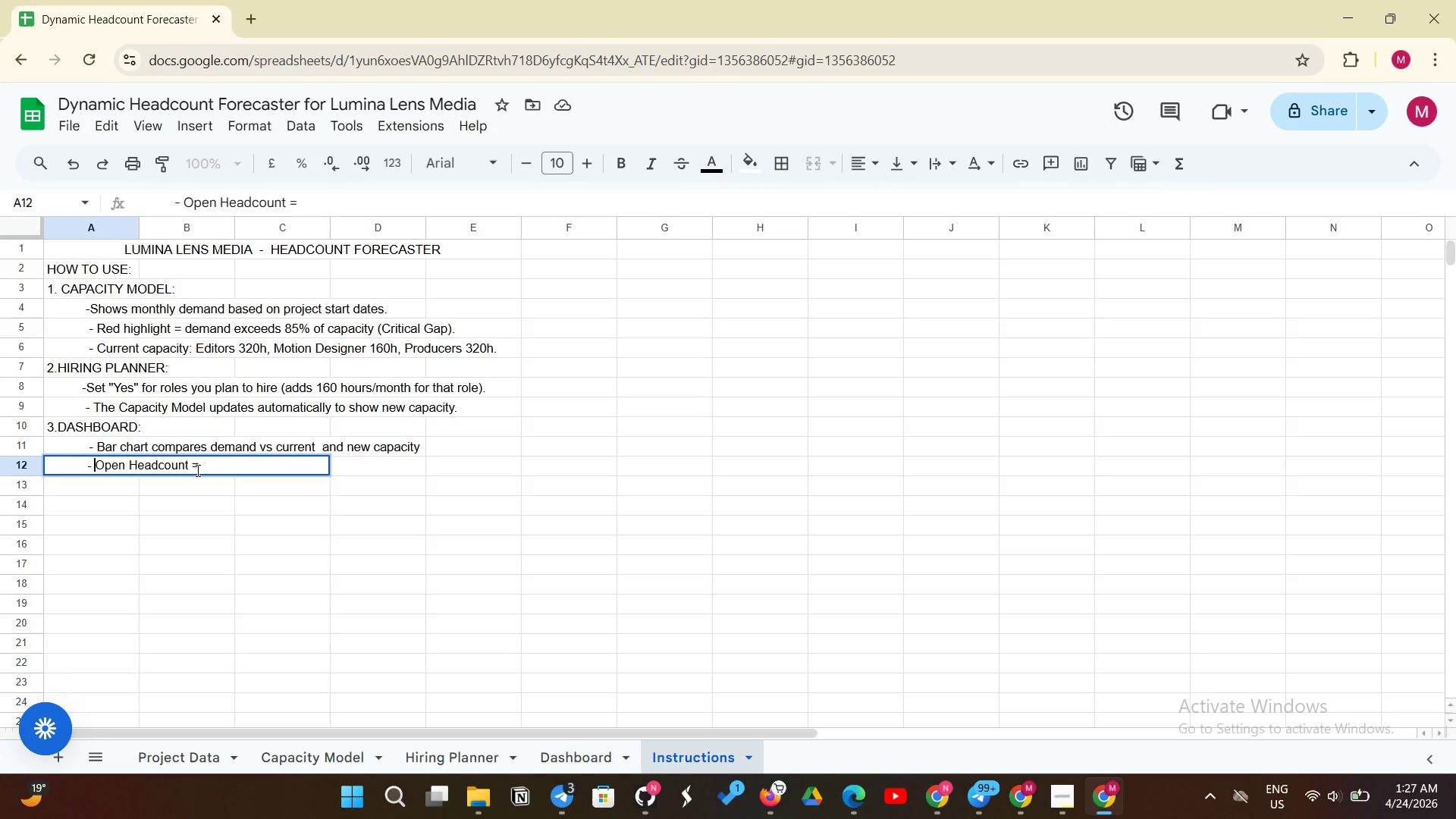 
left_click([206, 471])
 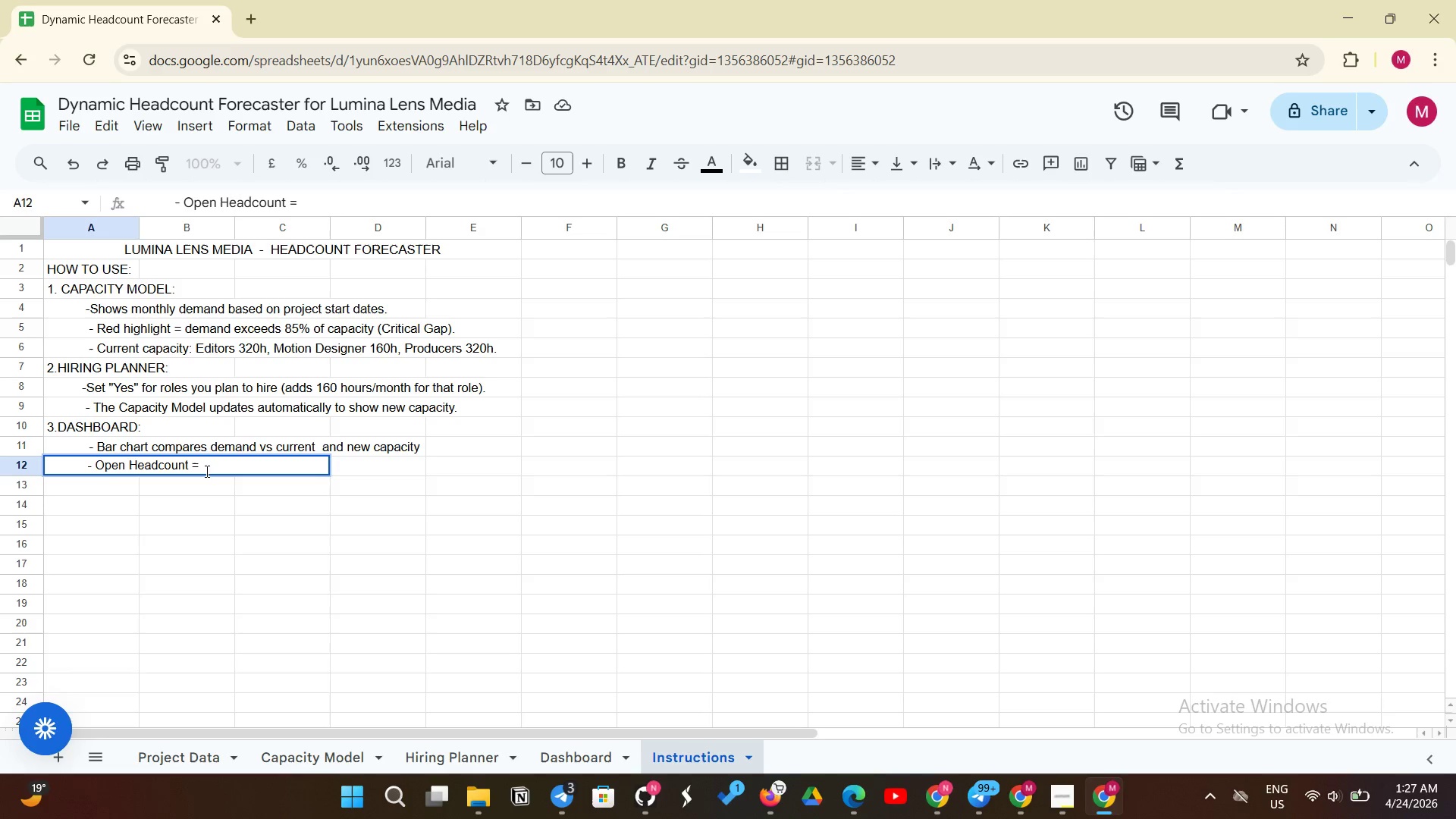 
key(Backspace)
 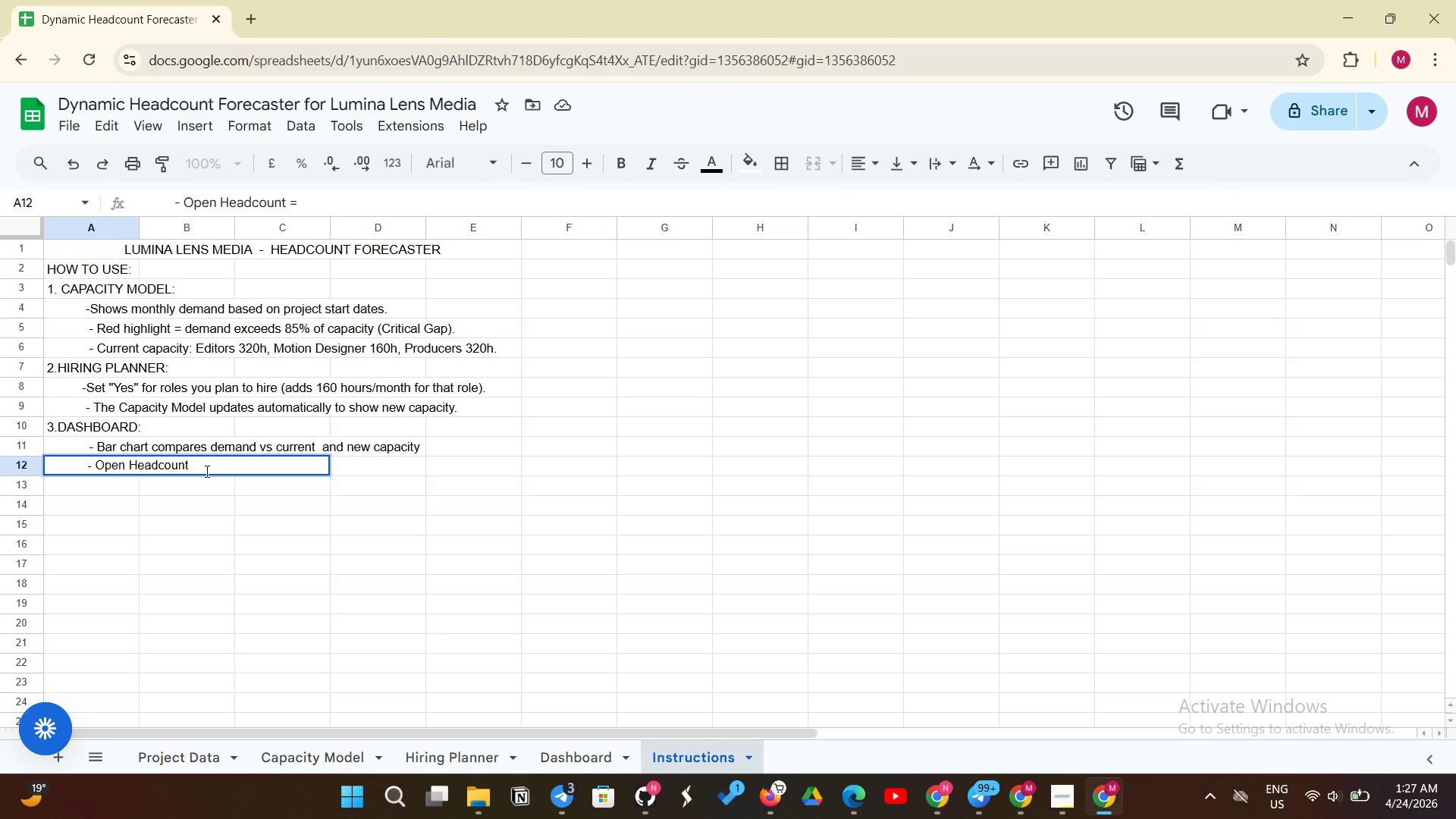 
key(Backspace)
 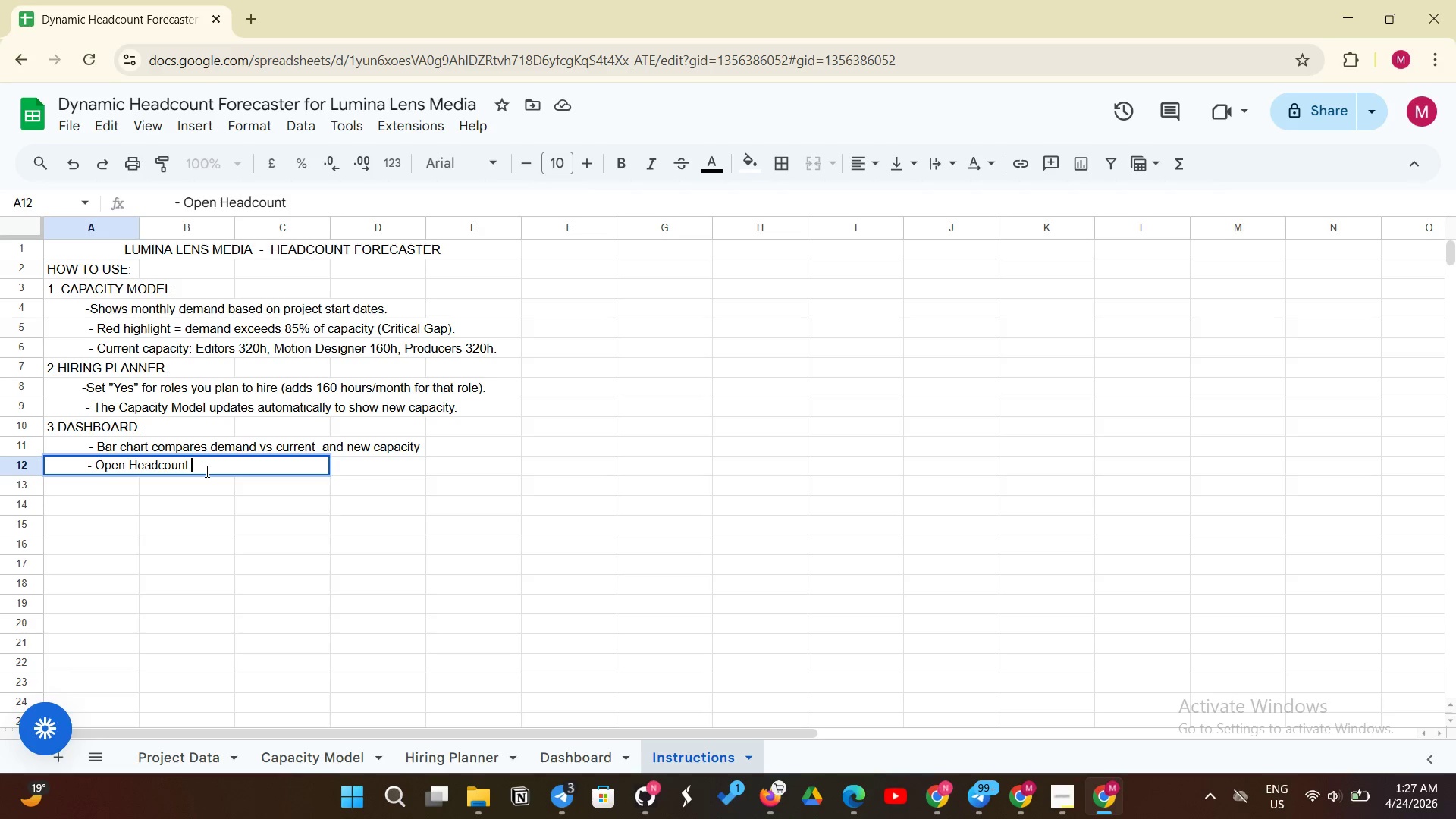 
key(Space)
 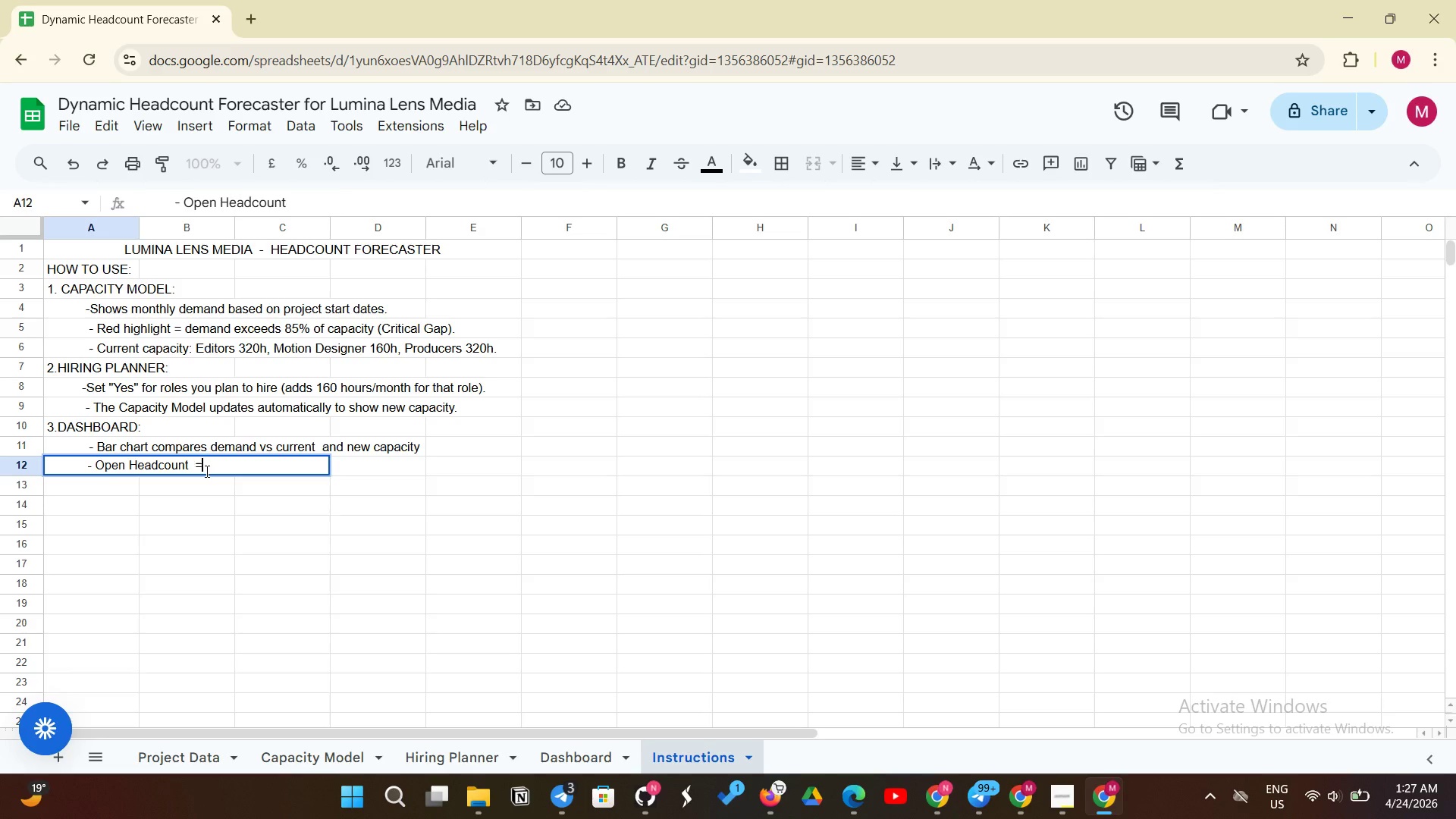 
key(Equal)
 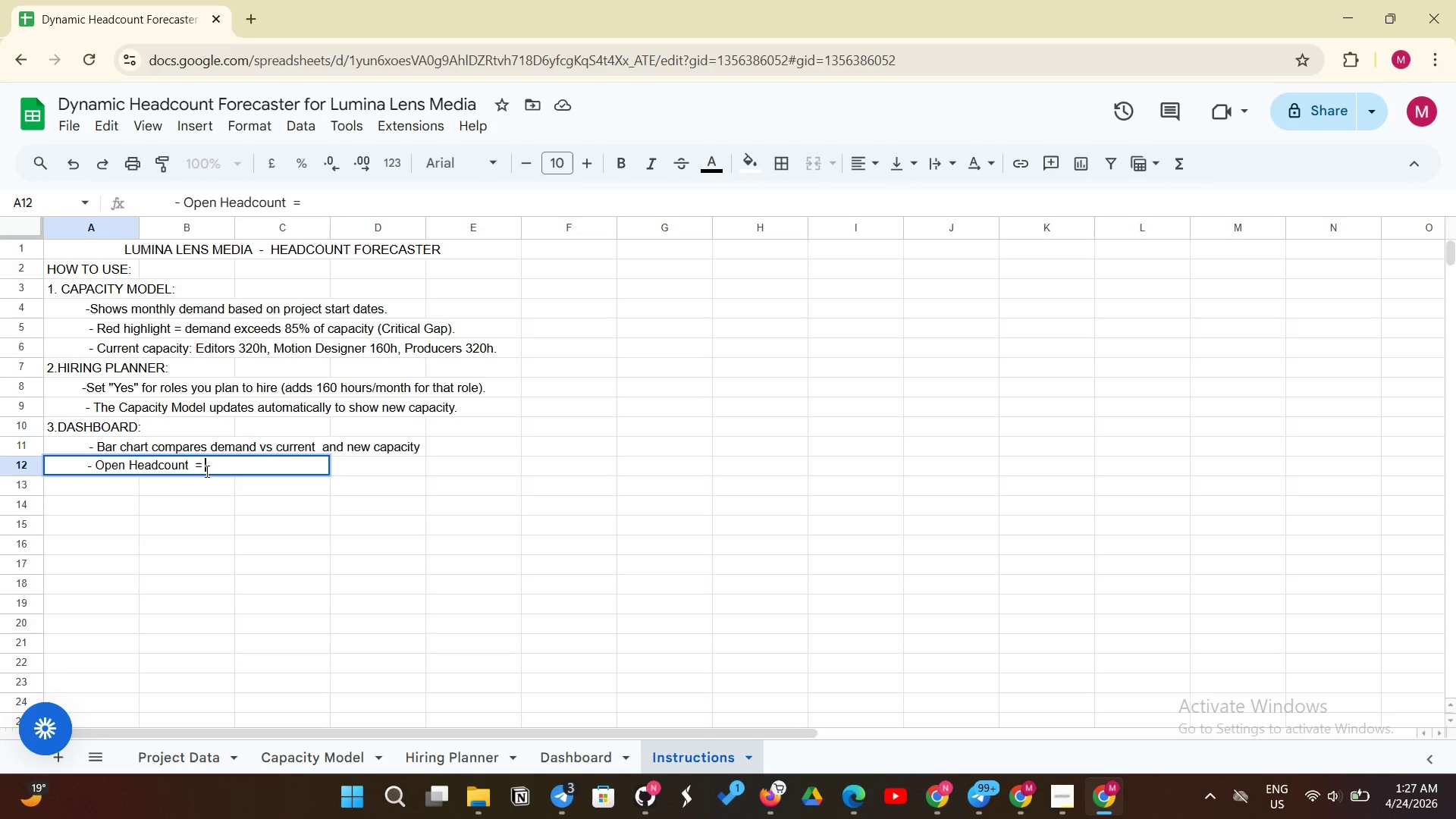 
key(Space)
 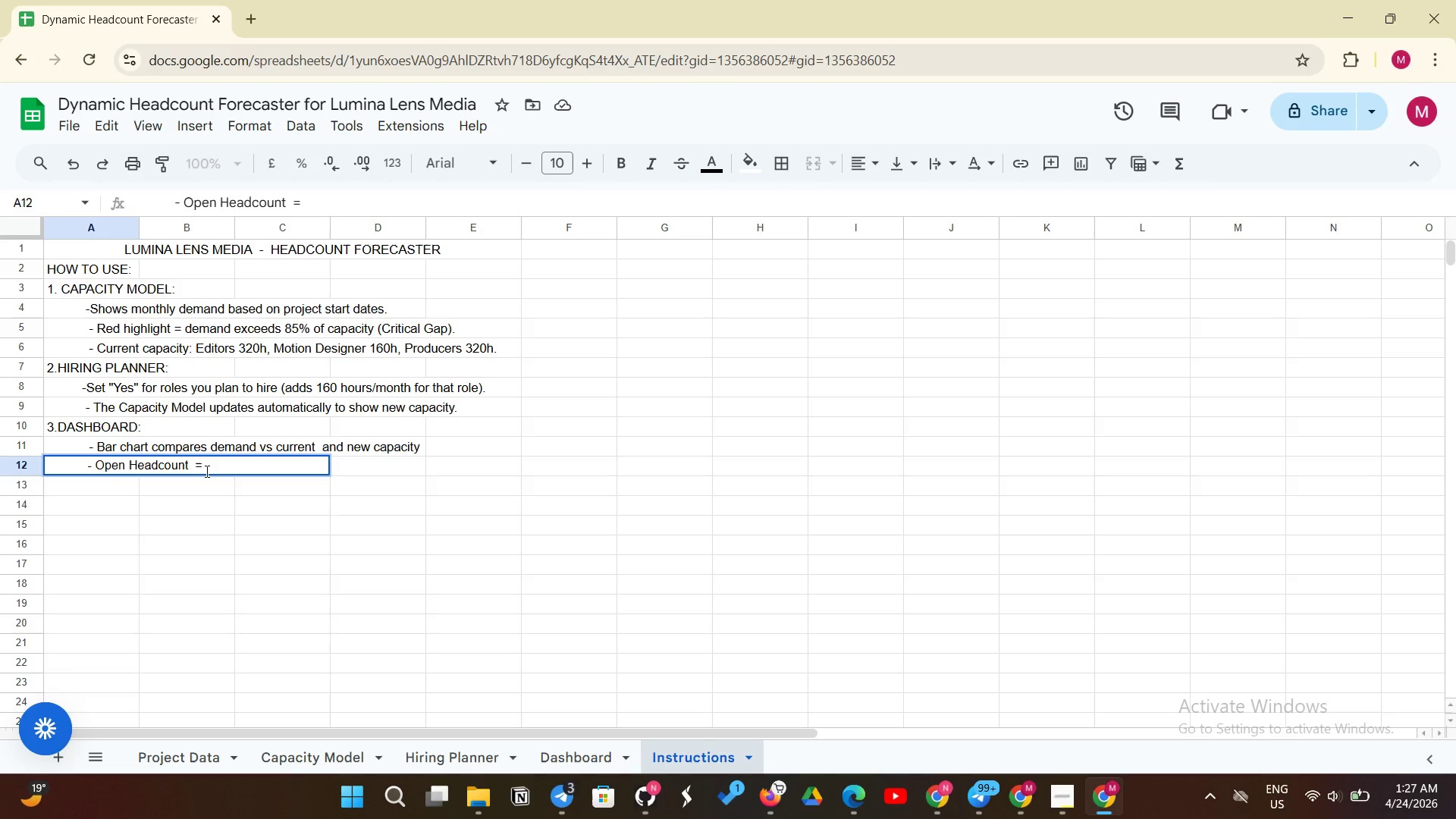 
wait(8.91)
 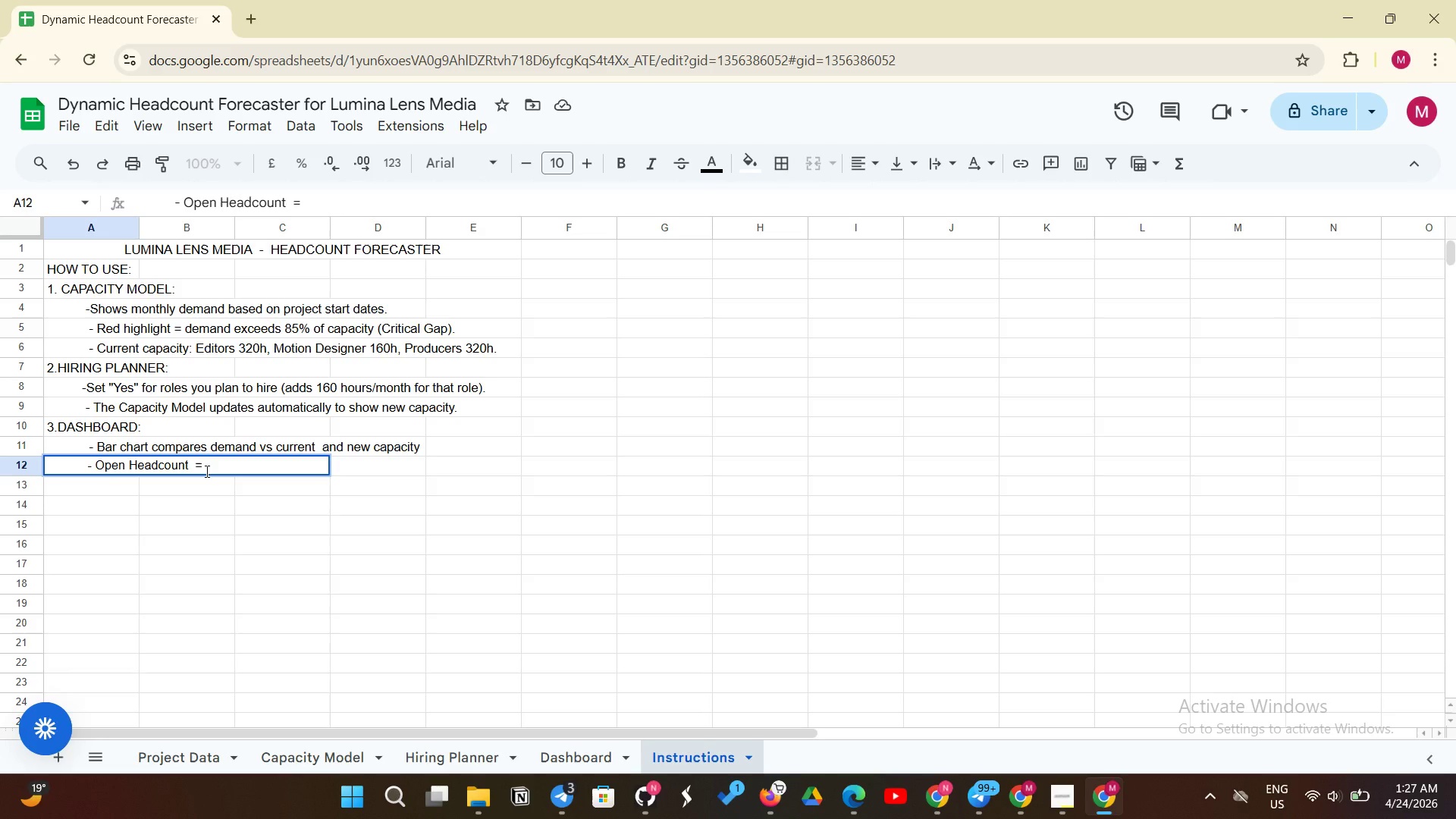 
type(months)
 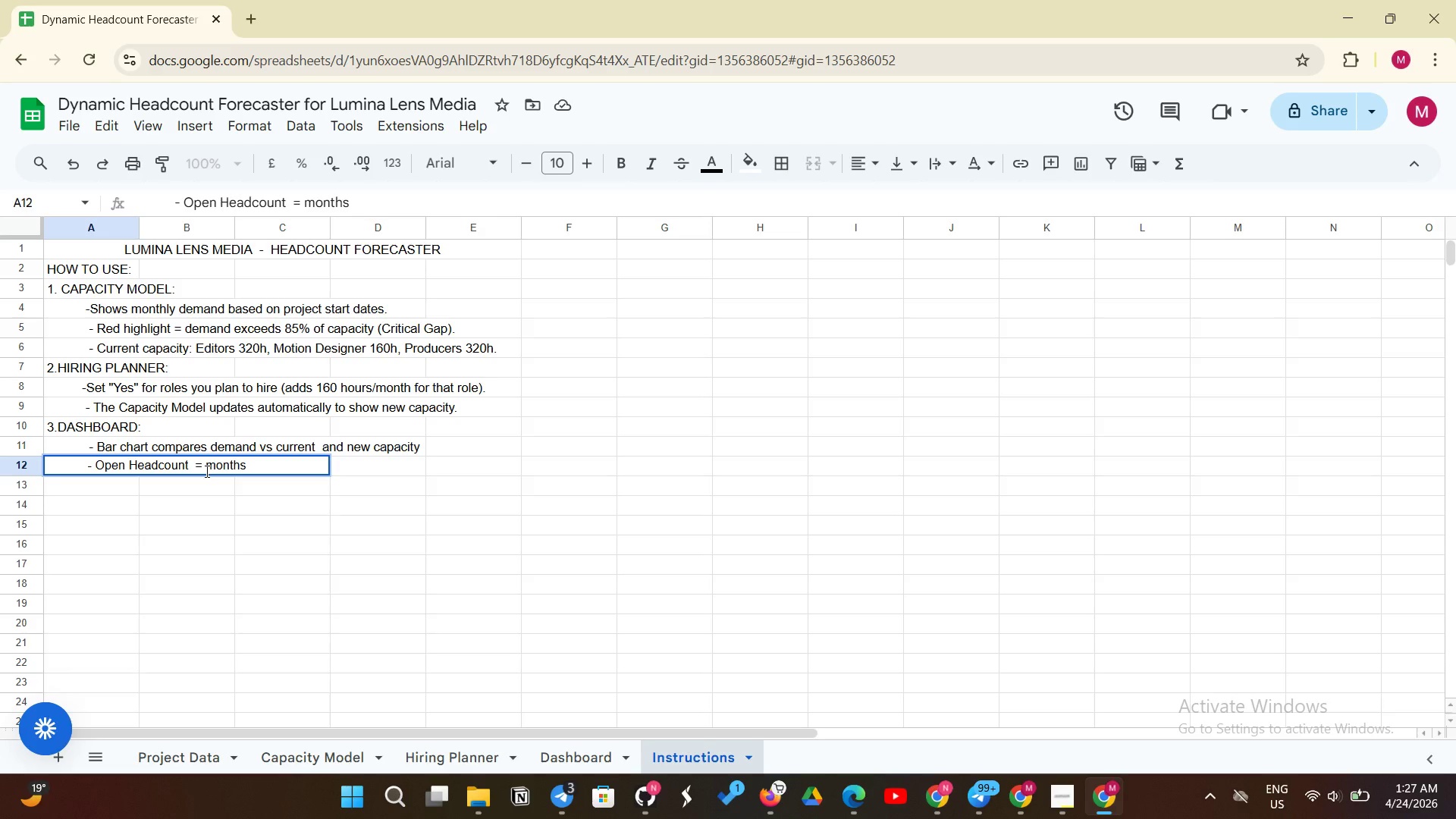 
type( where demand )
 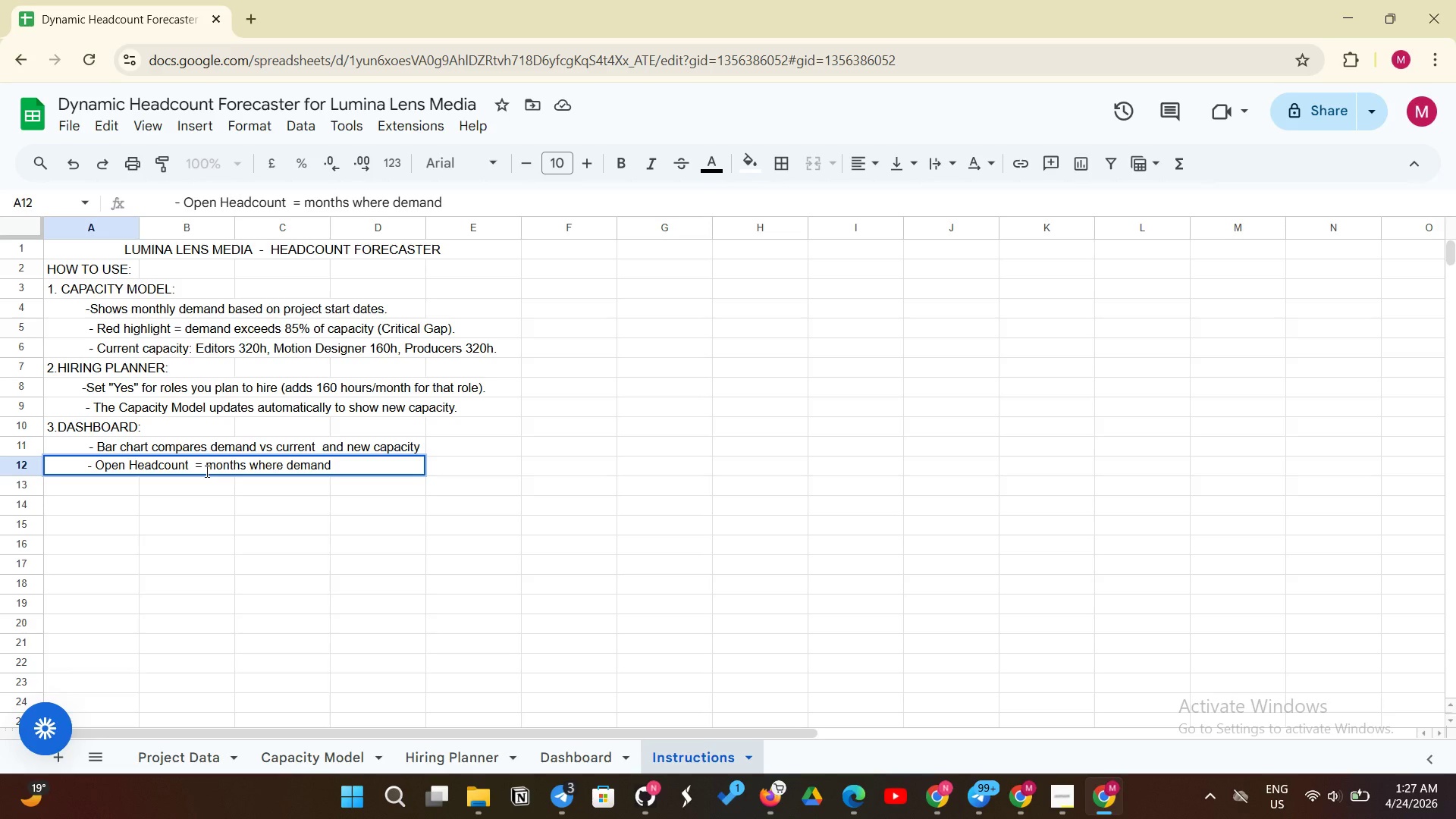 
type(exceeda)
key(Backspace)
type(s capacity .)
 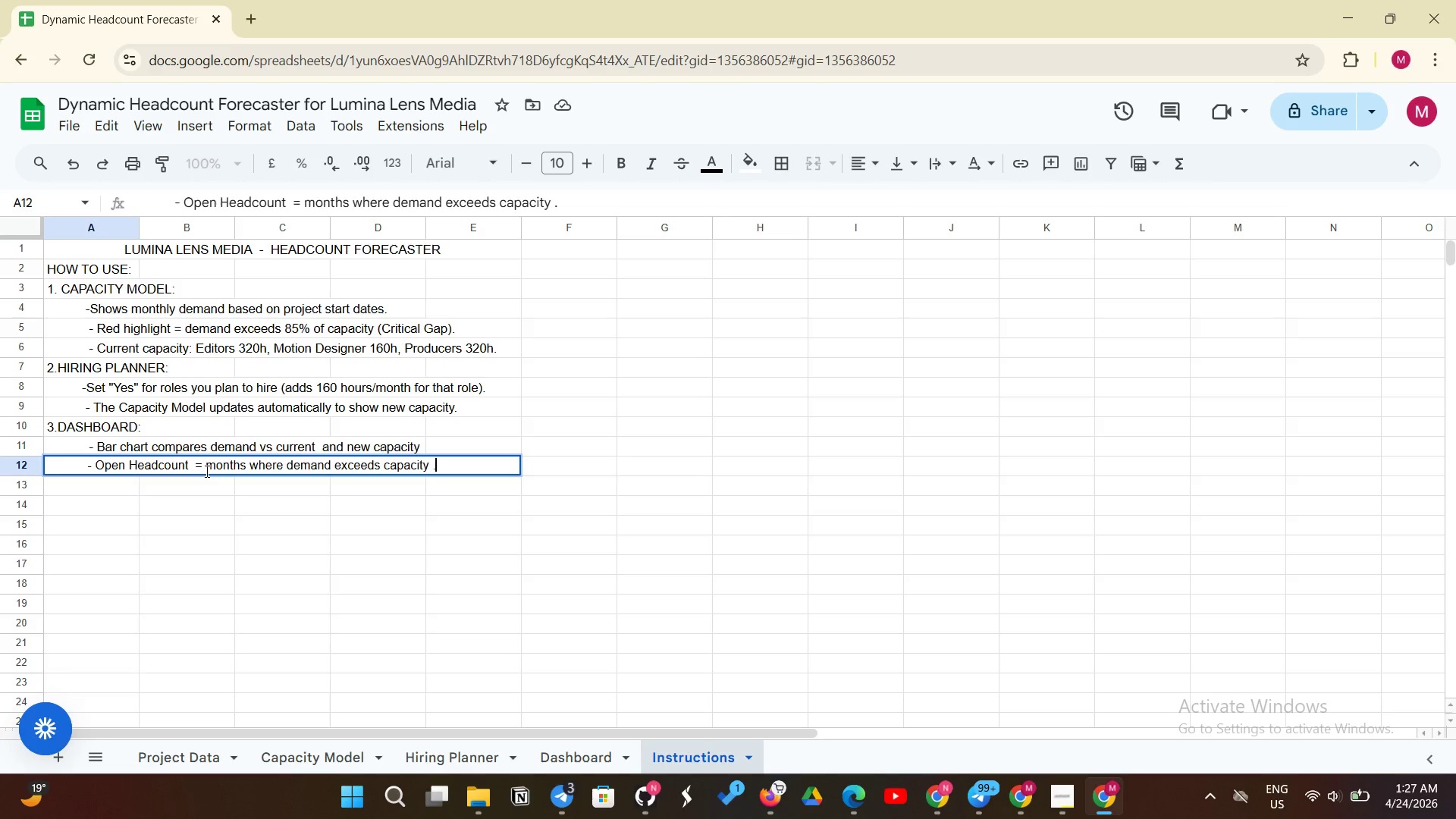 
key(Enter)
 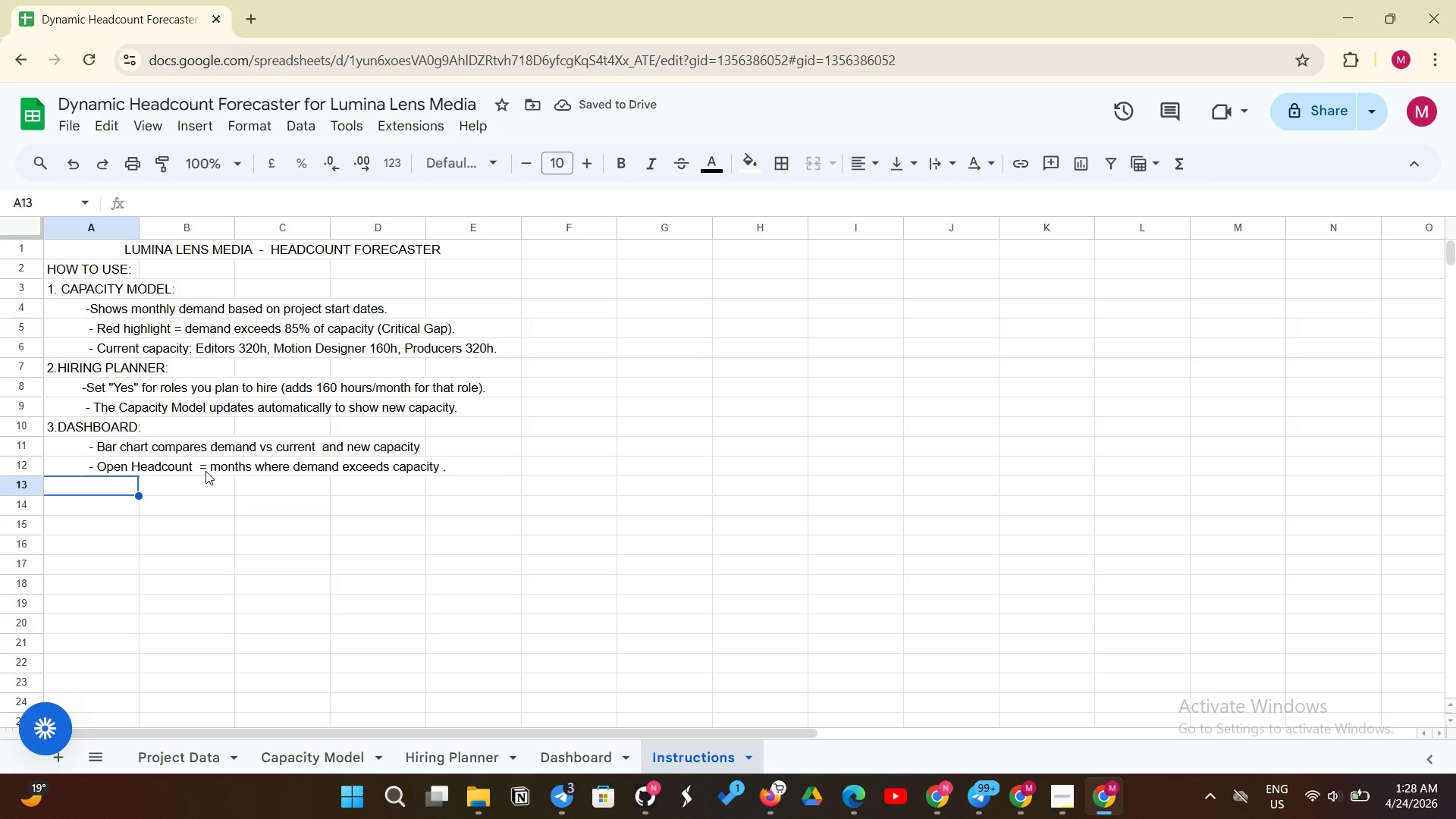 
wait(7.38)
 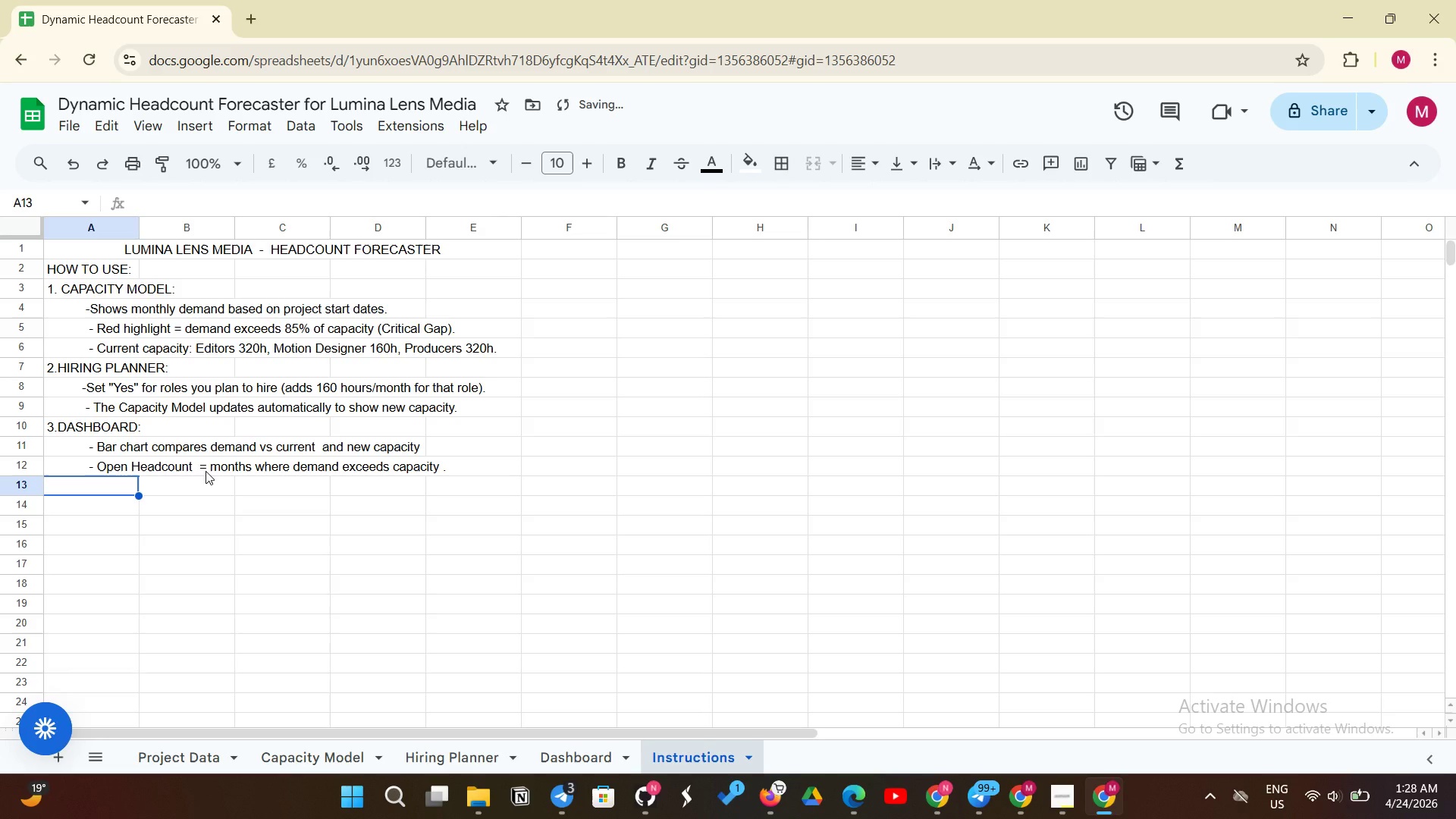 
type(            - Utilization $)
key(Backspace)
type(% =Average )
key(Backspace)
key(Backspace)
key(Backspace)
key(Backspace)
key(Backspace)
key(Backspace)
key(Backspace)
key(Backspace)
type( )
 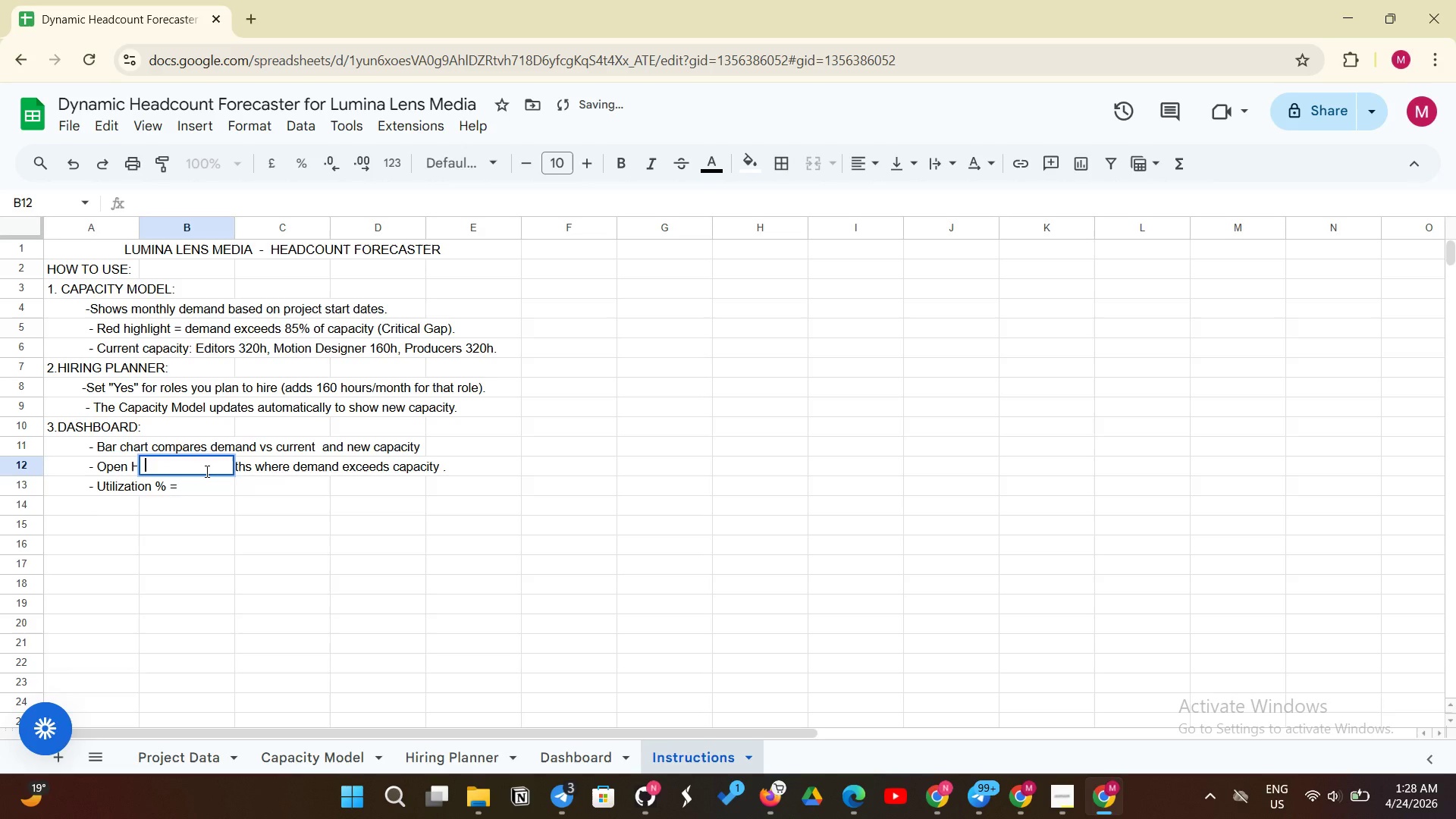 
left_click([206, 471])
 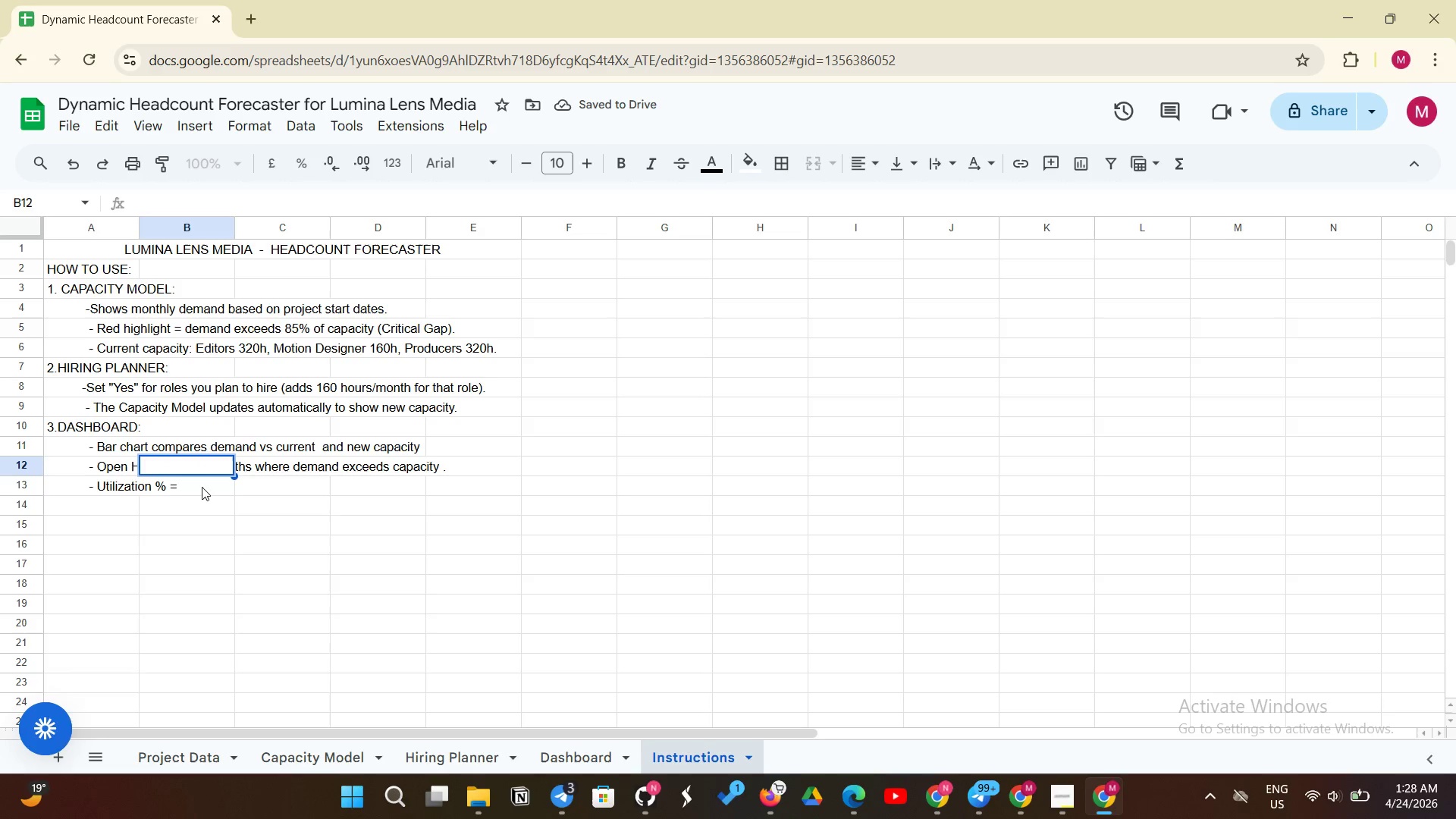 
key(Enter)
 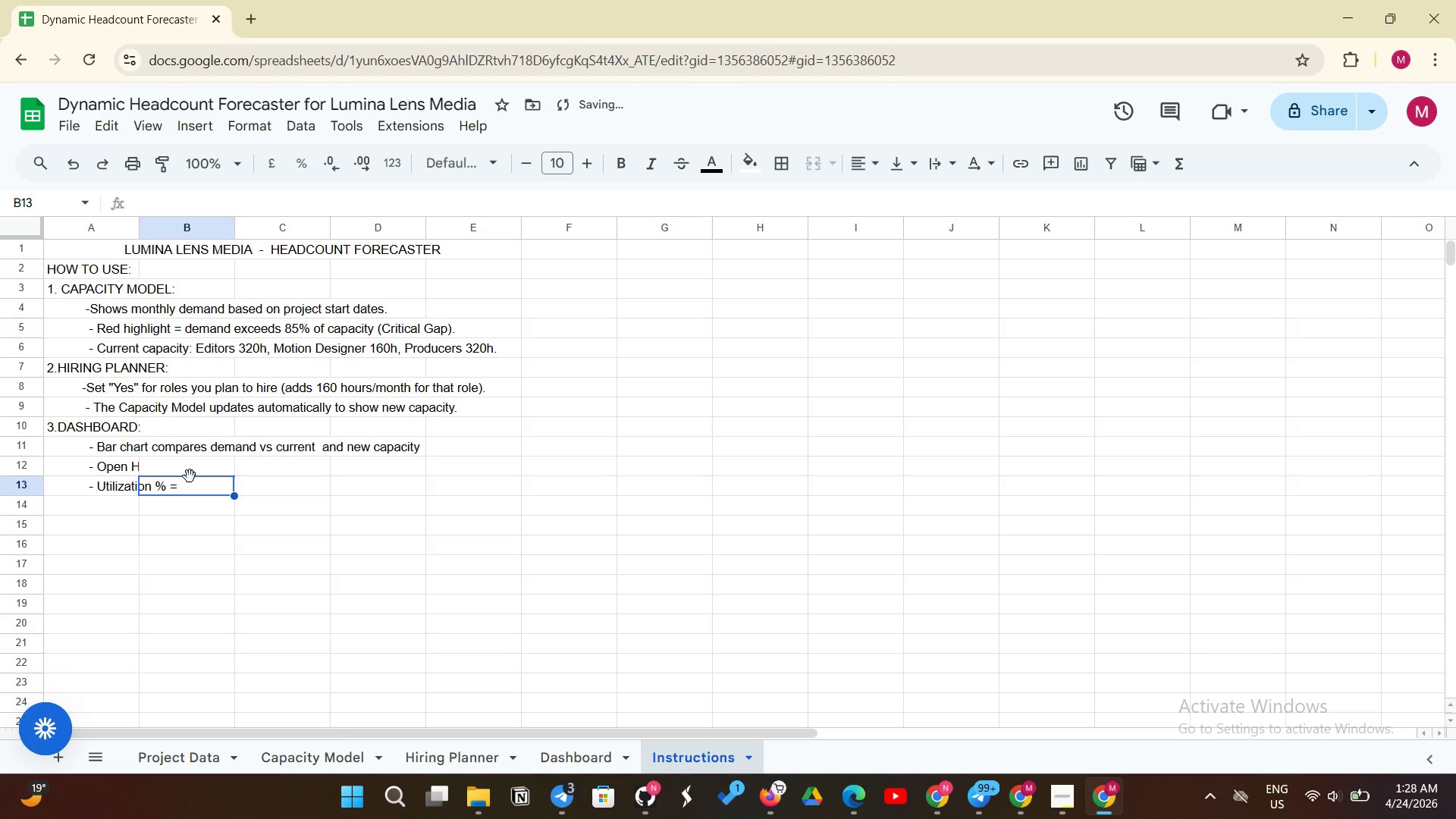 
key(Control+Z)
 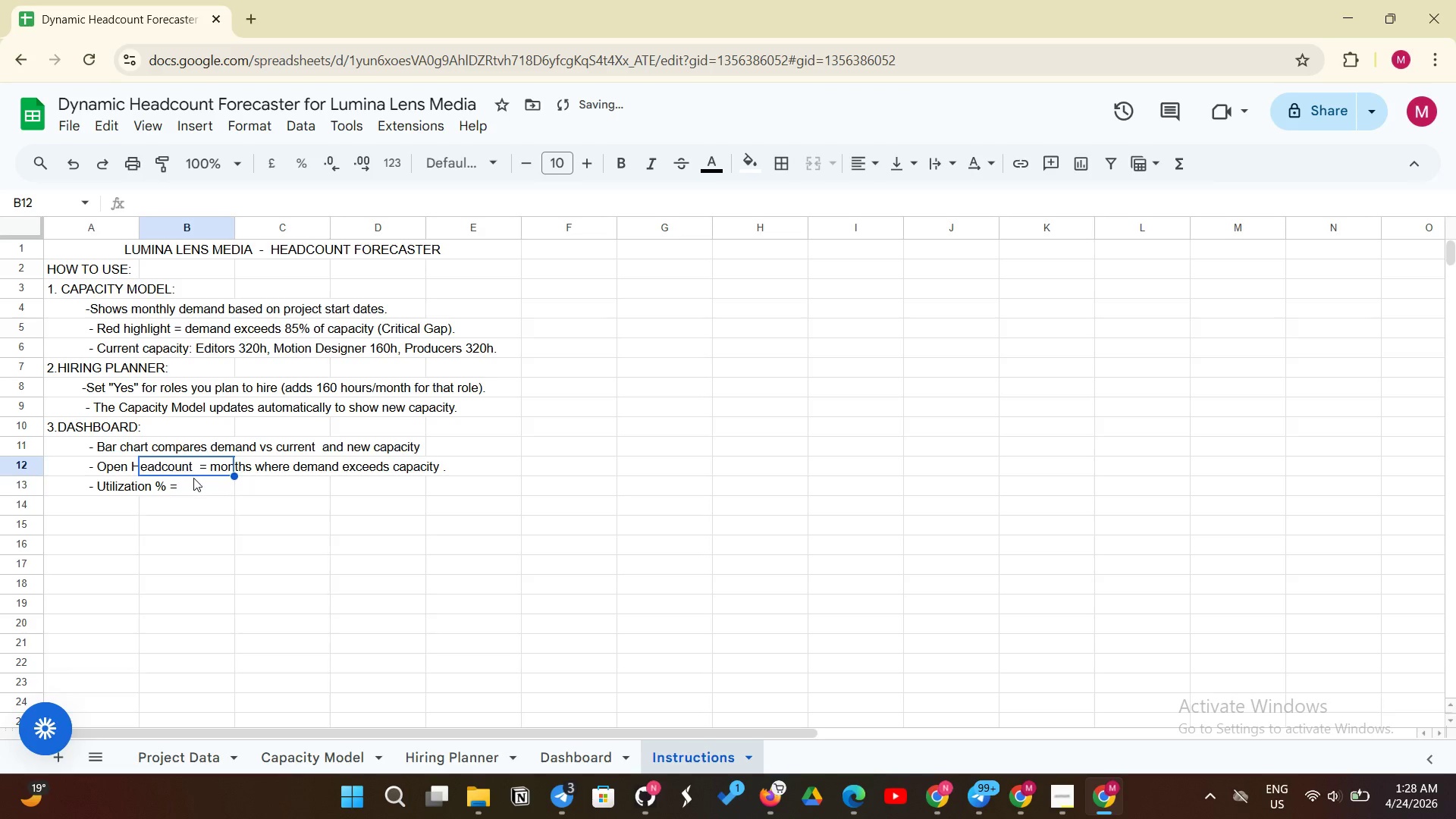 
left_click([193, 478])
 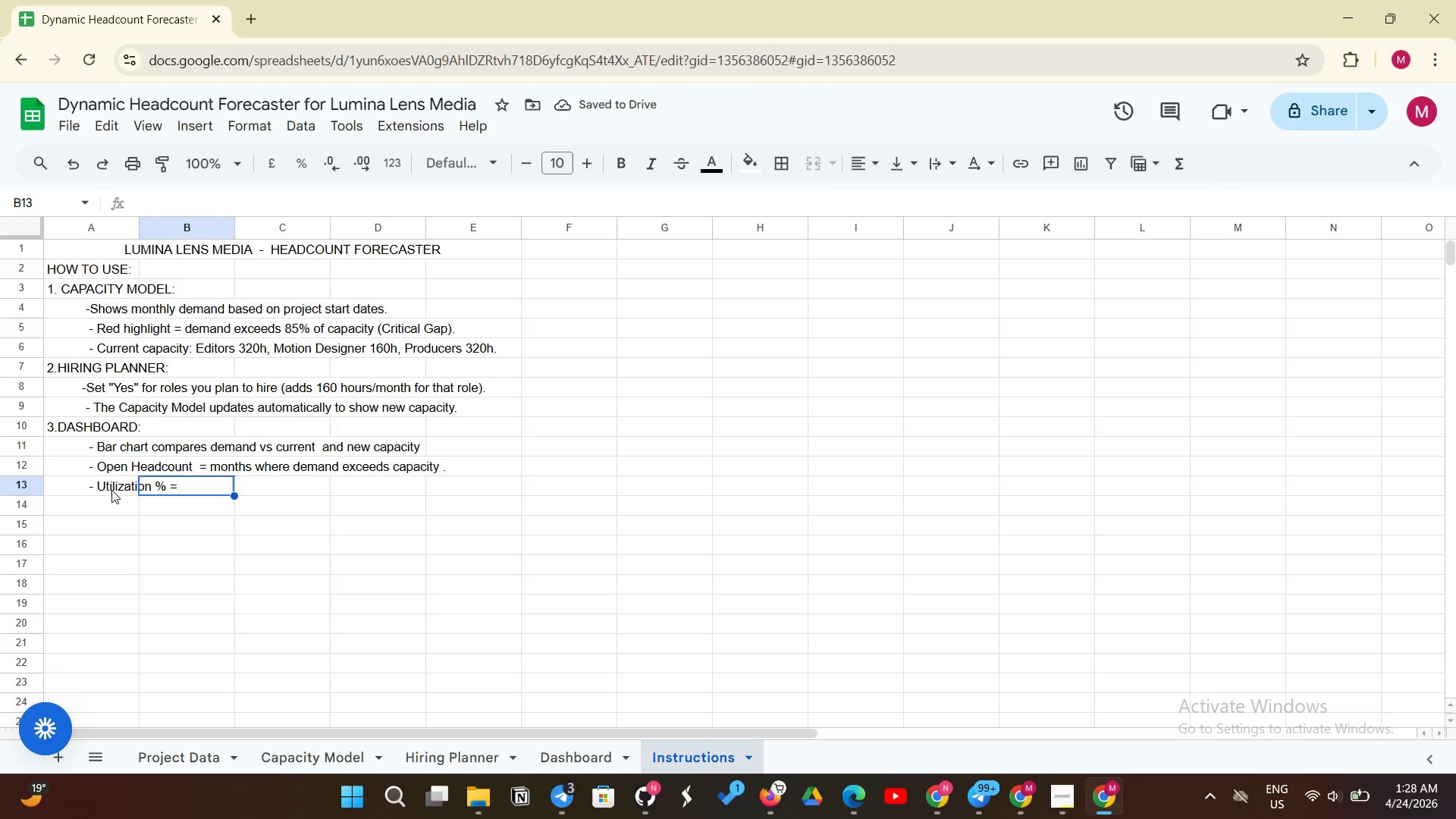 
left_click([111, 491])
 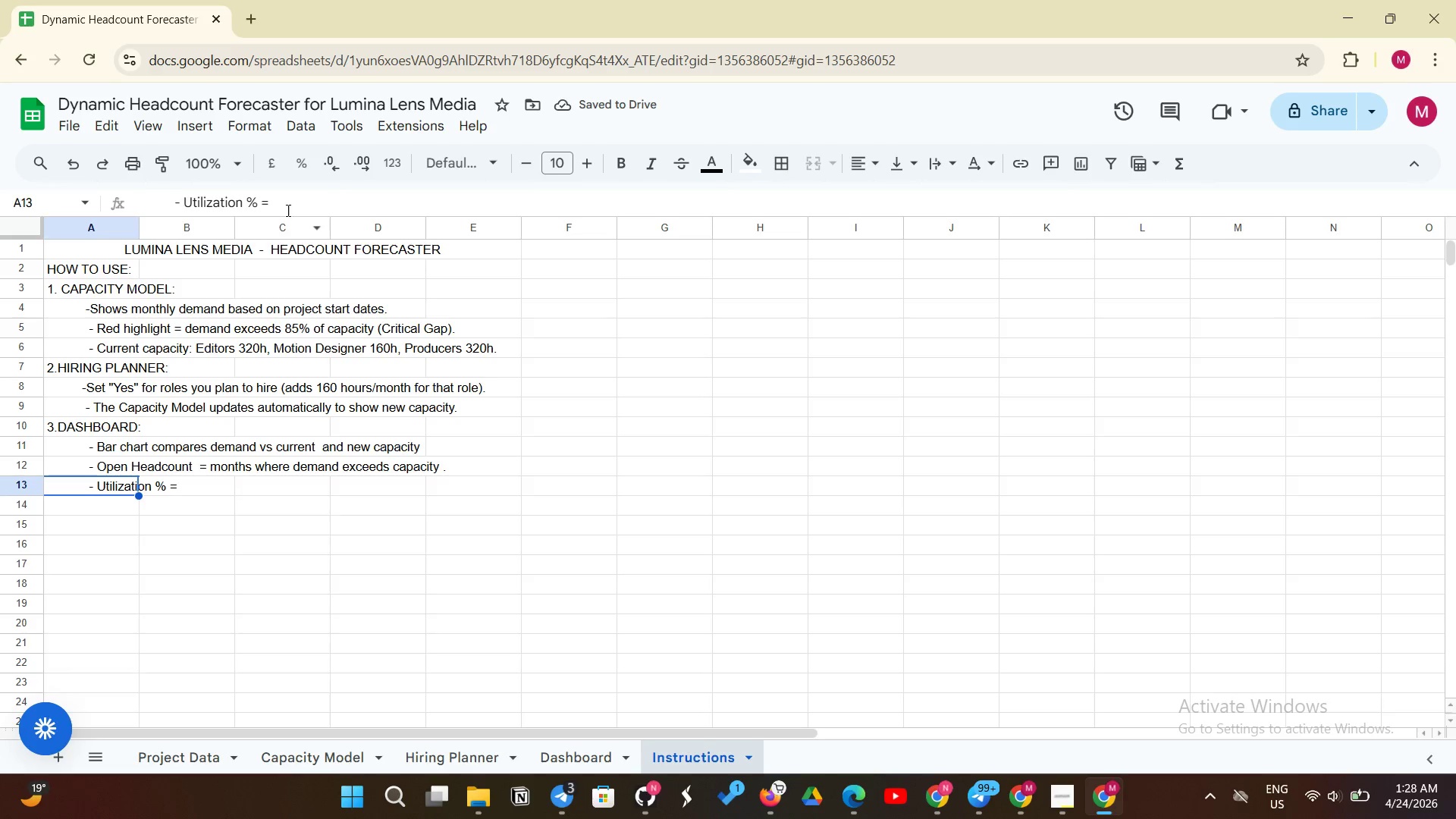 
left_click([284, 198])
 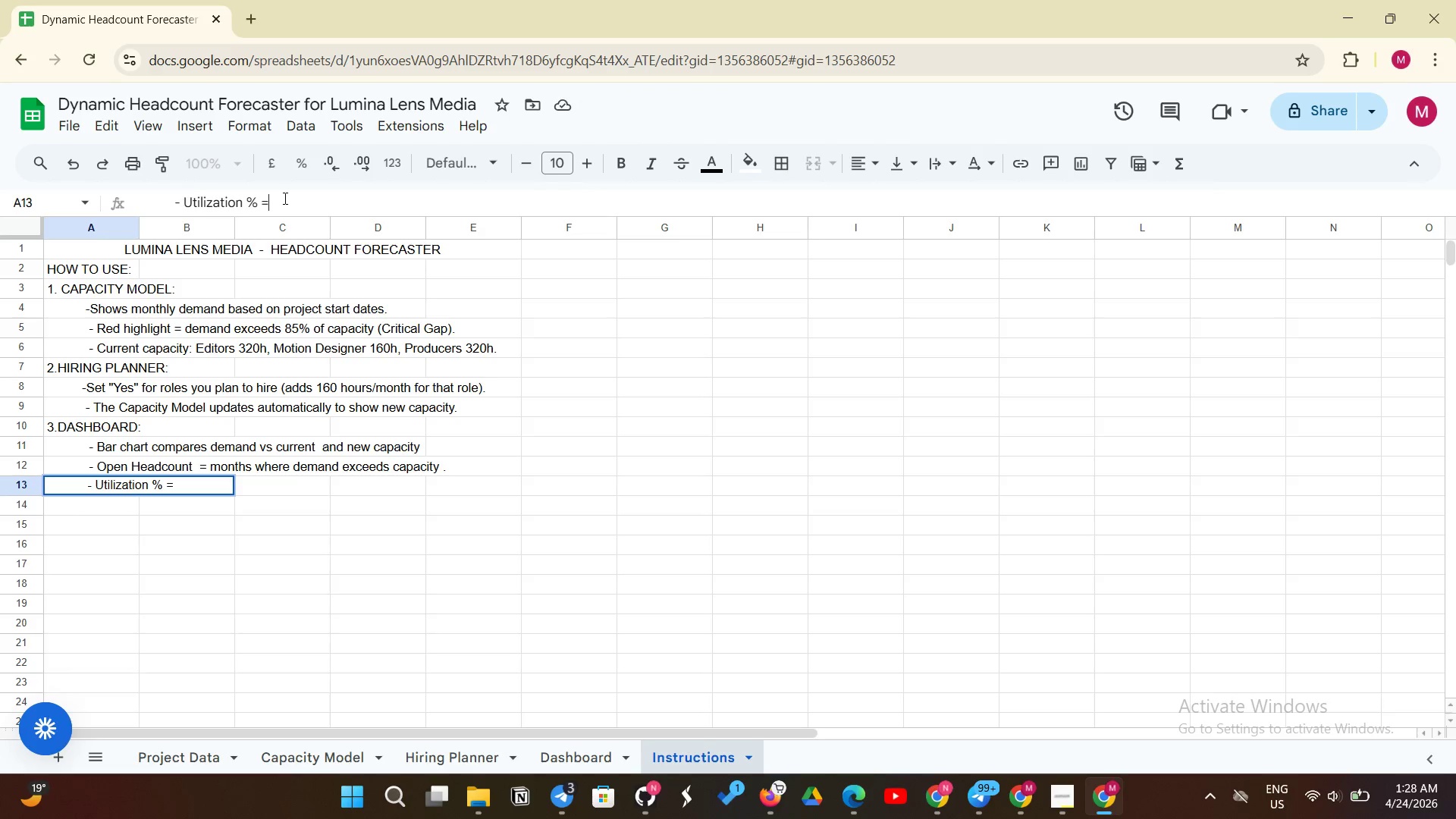 
type( average demand/capacity)
 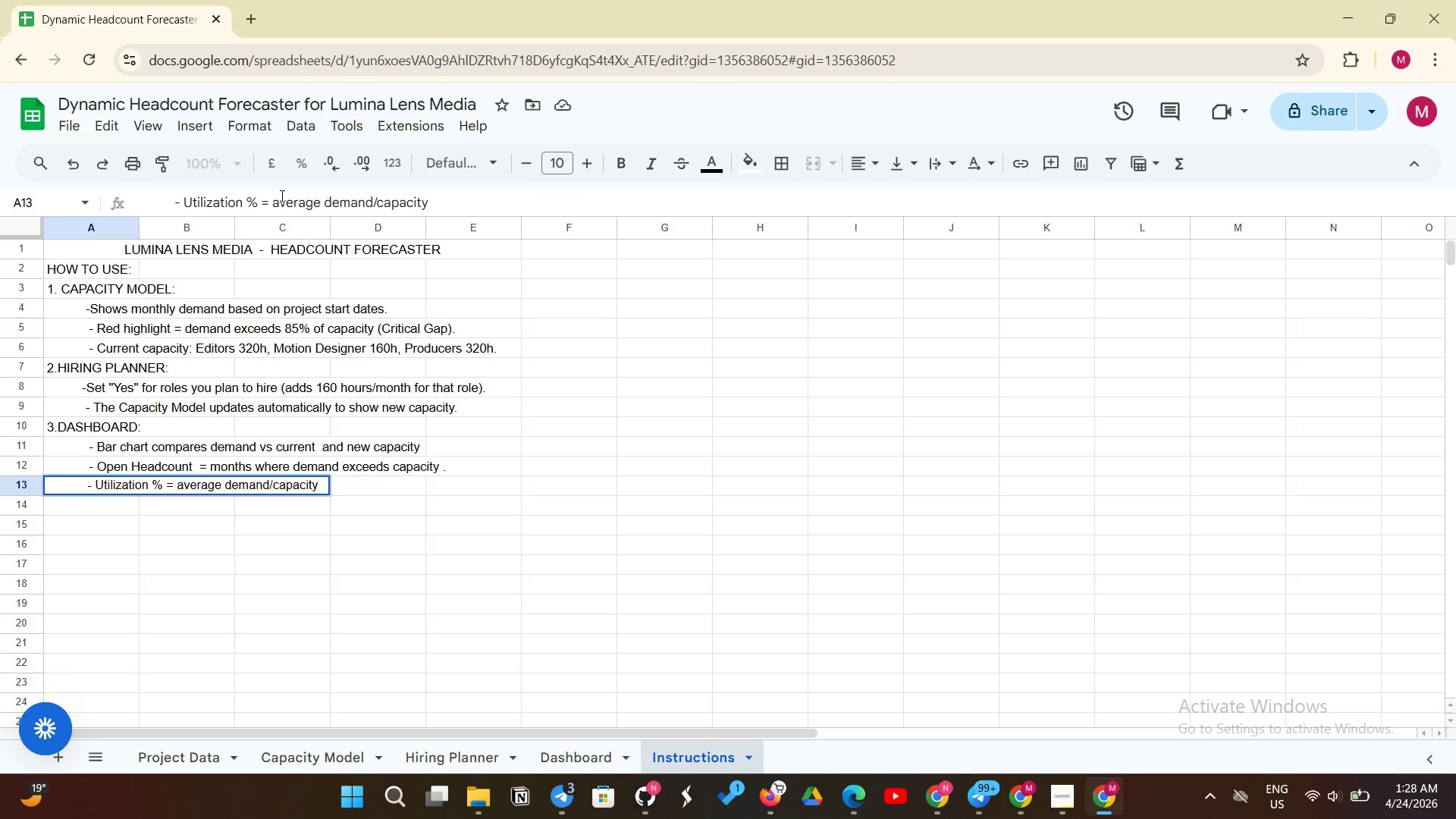 
key(Period)
 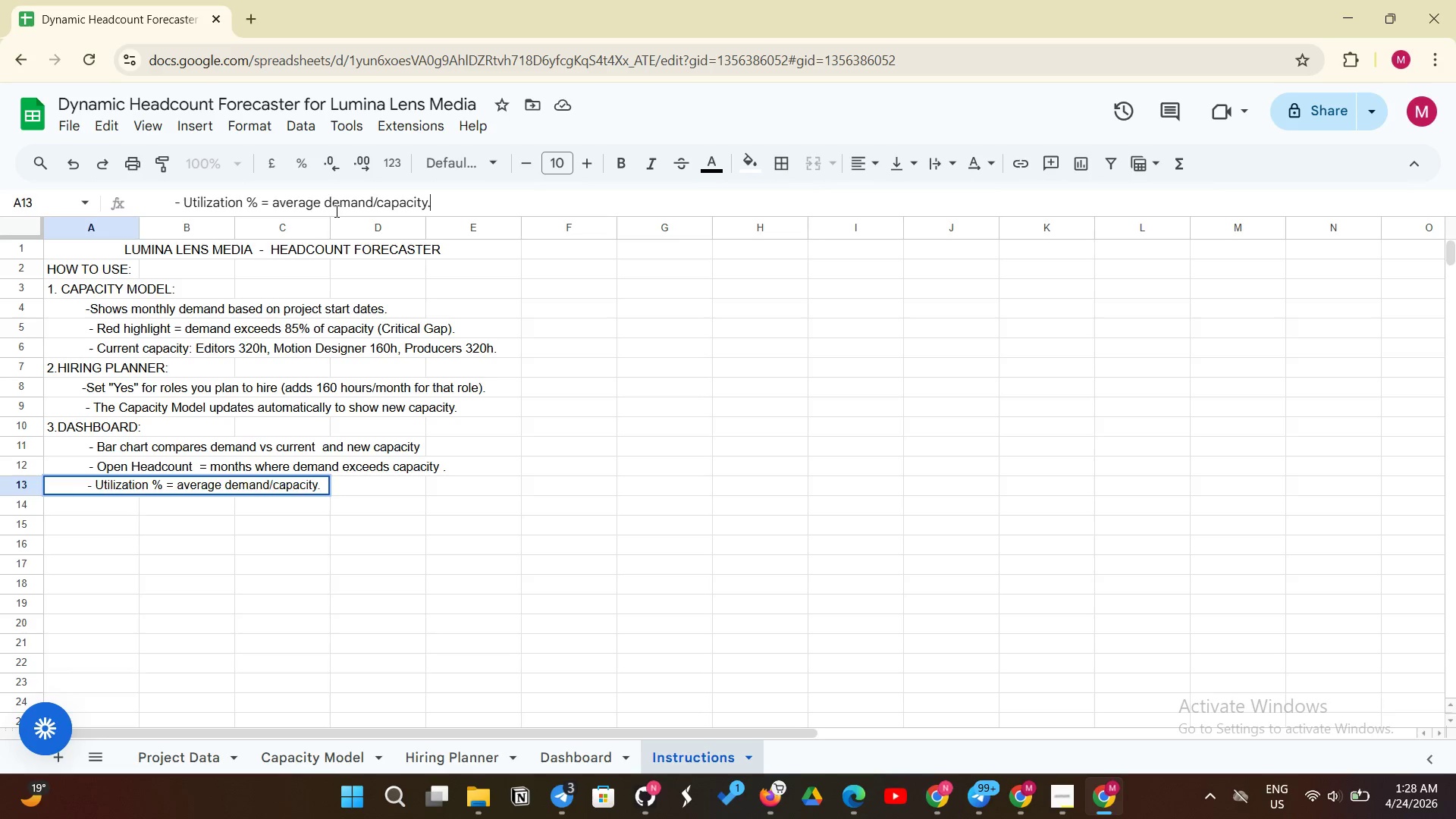 
key(Enter)
 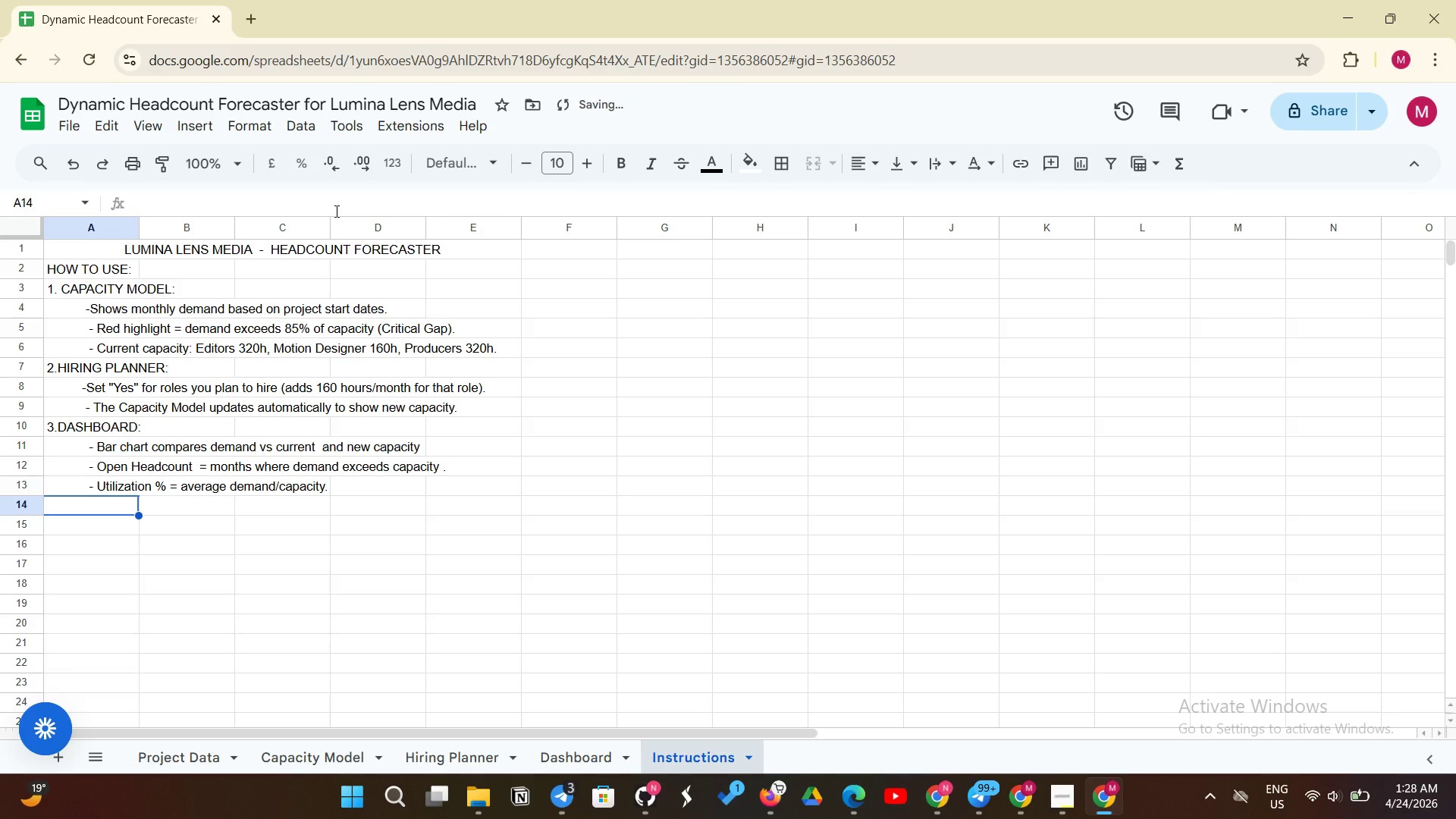 
key(Enter)
 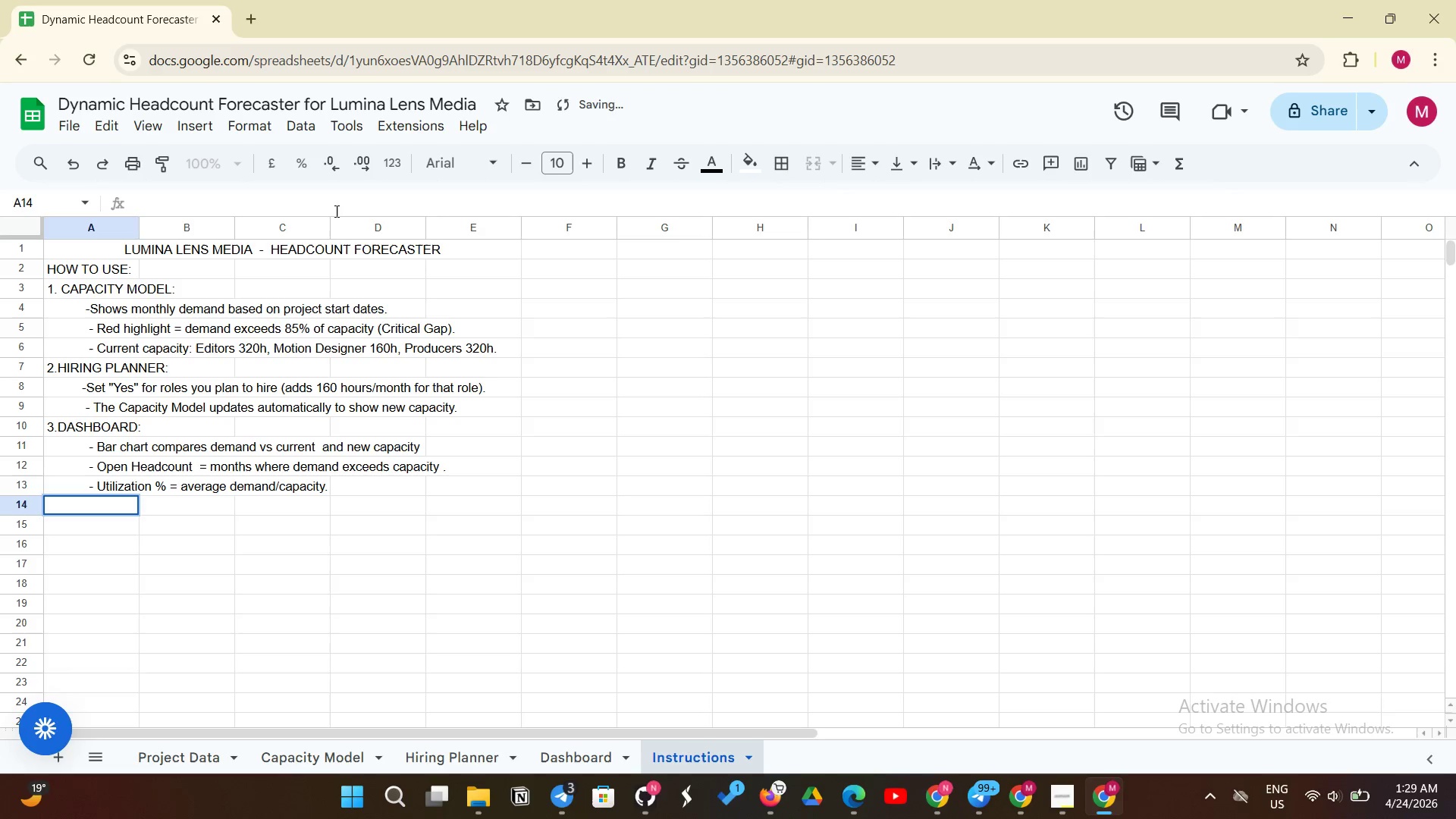 
key(Enter)
 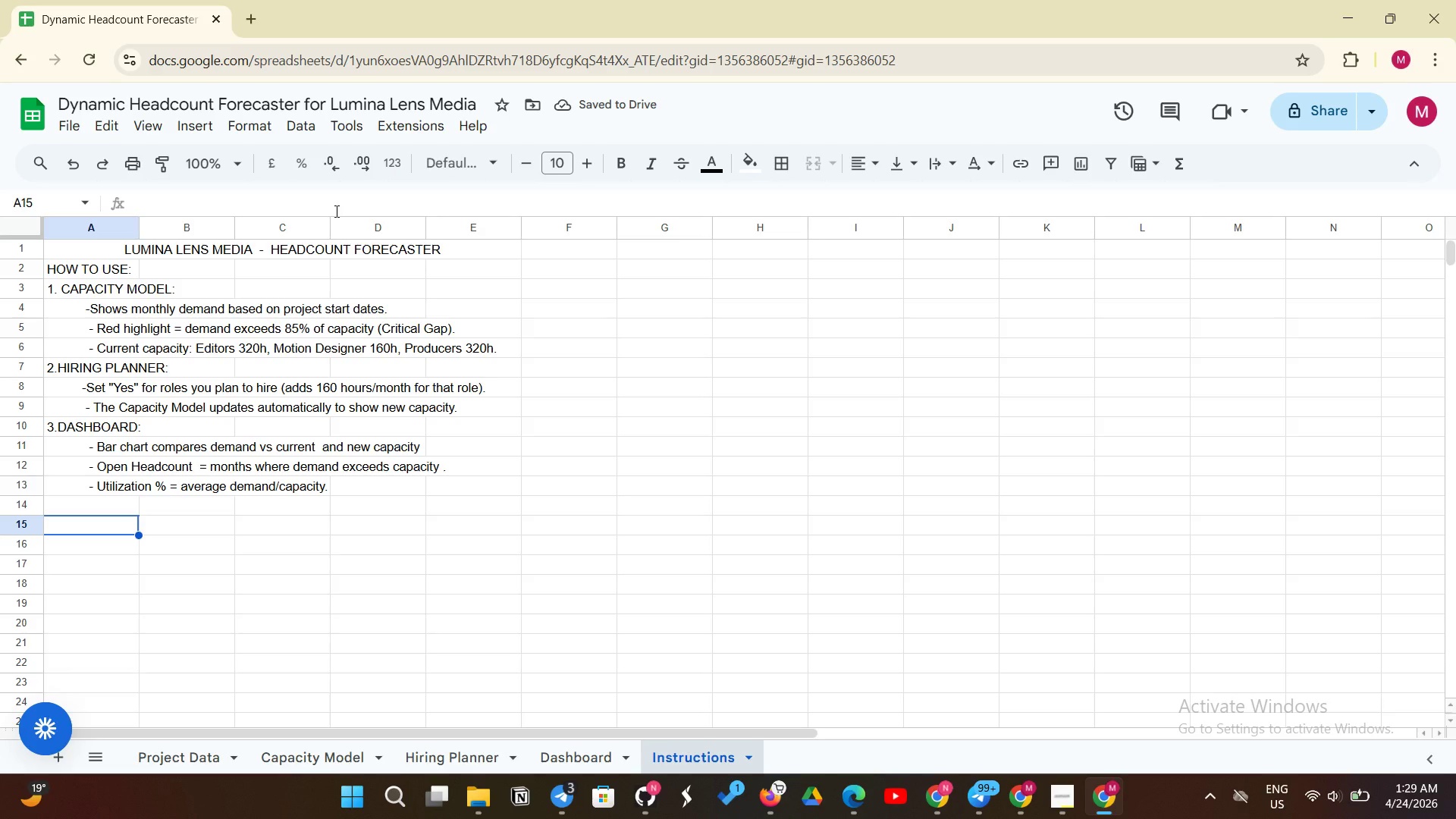 
type(Last updated:)
 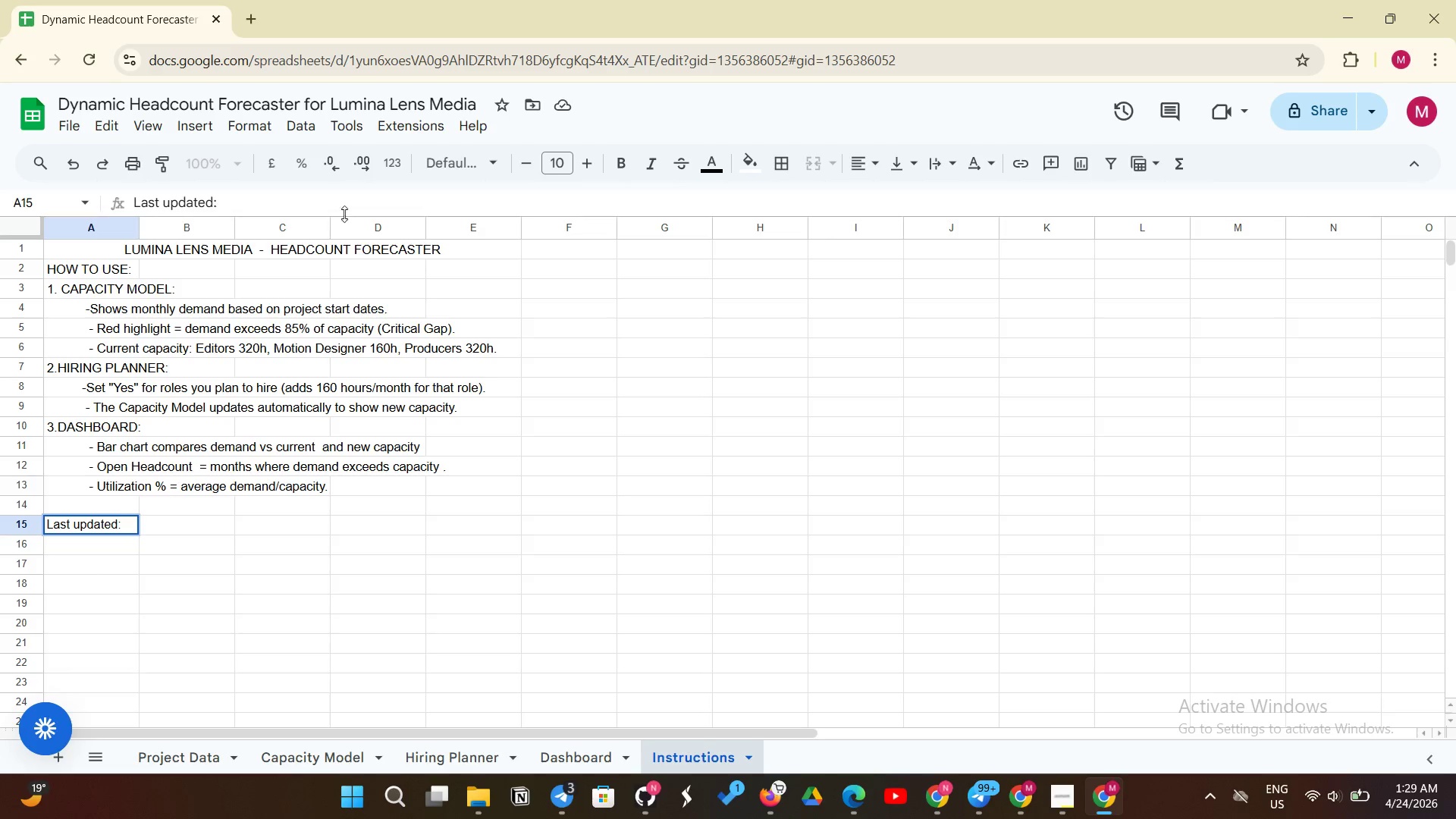 
left_click([186, 518])
 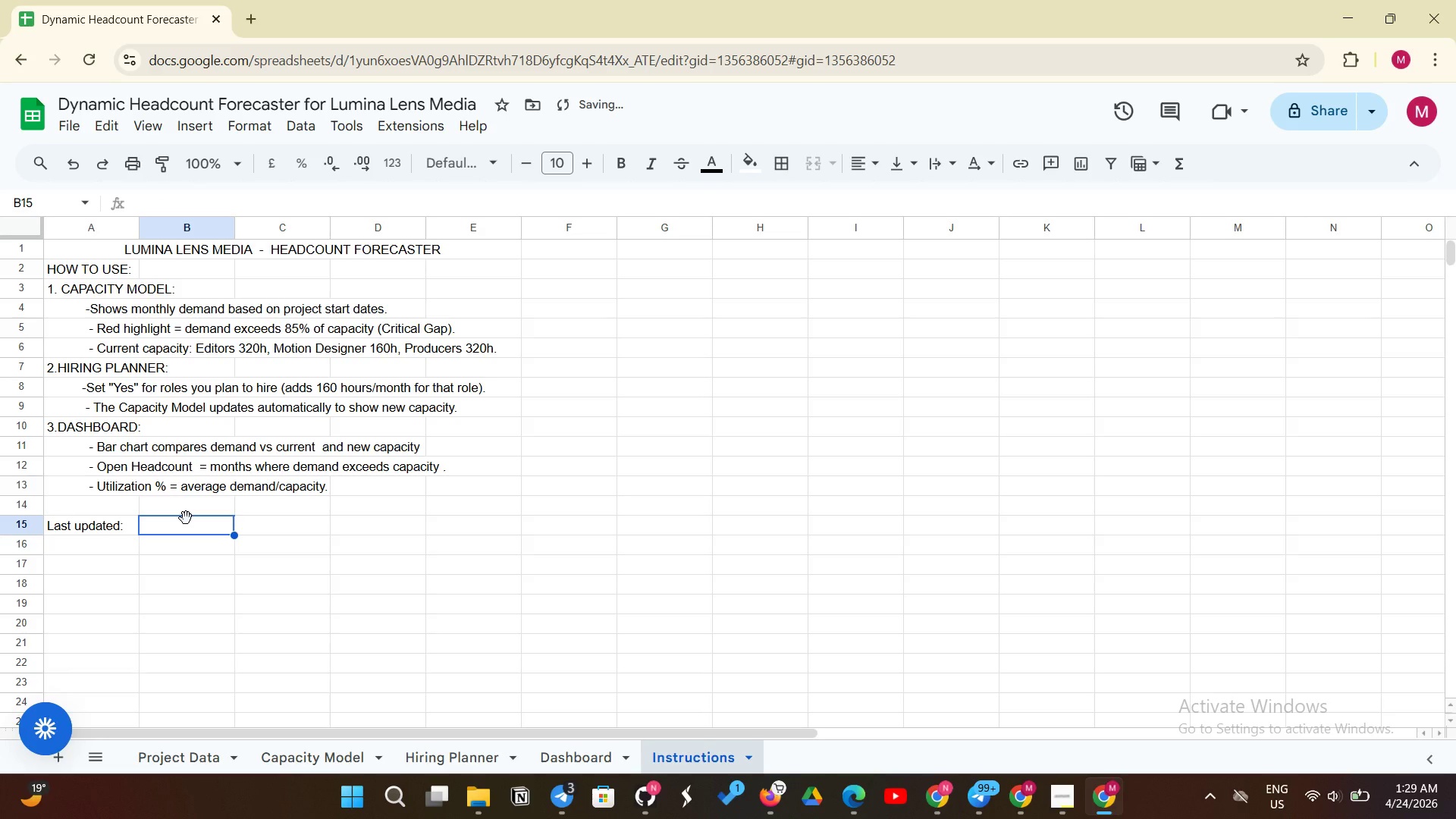 
type(=TODAY())
 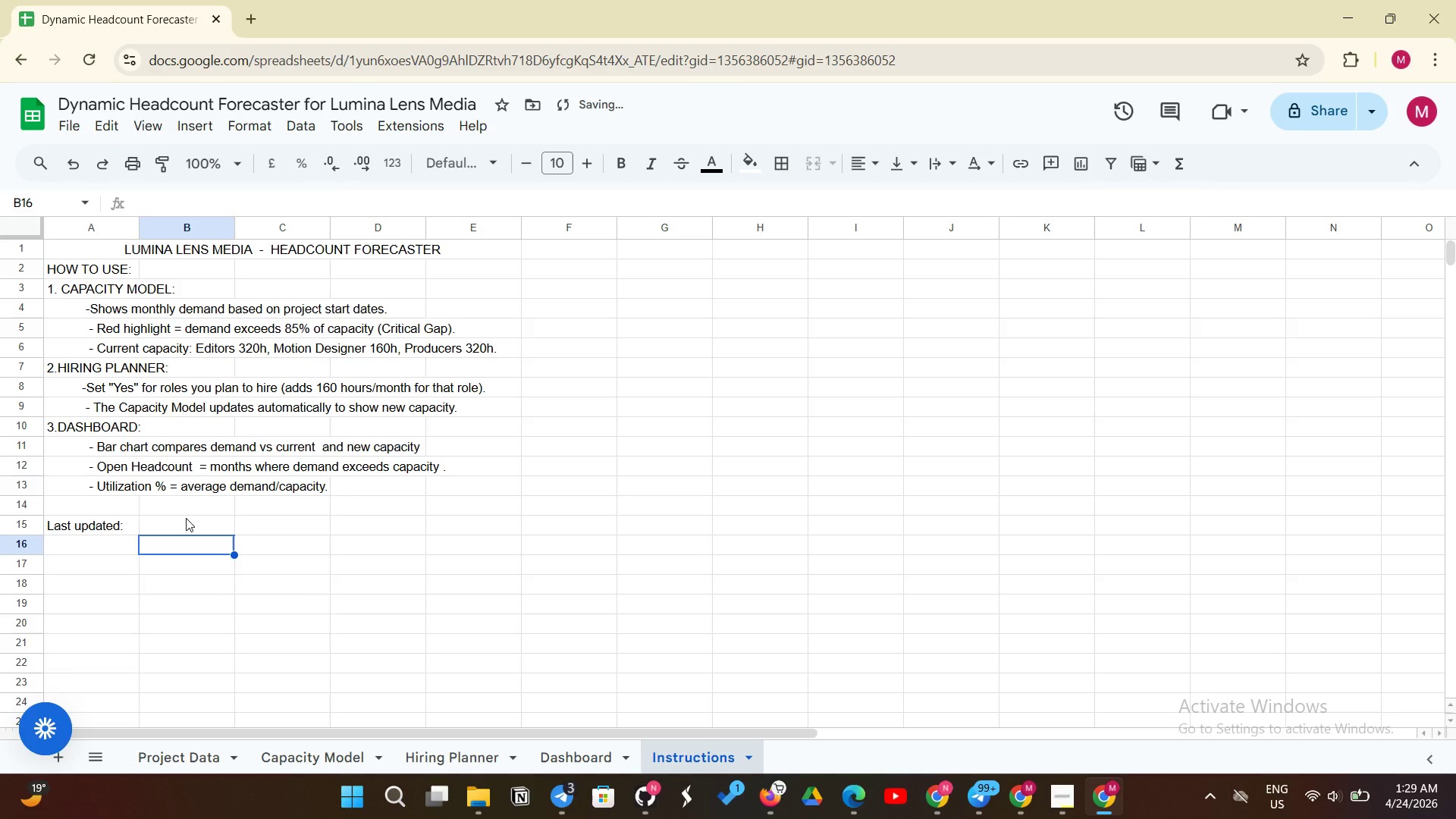 
key(Enter)
 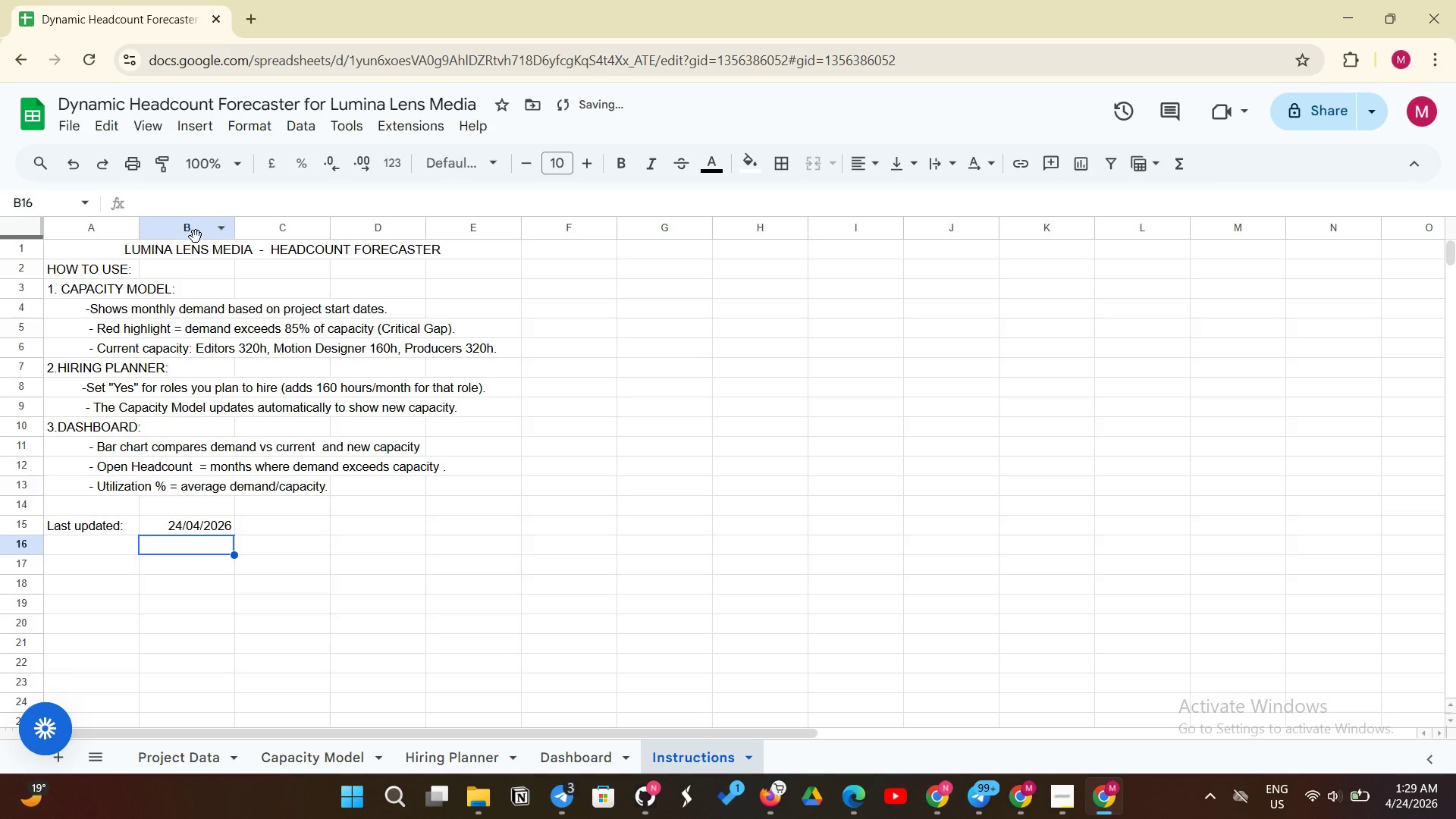 
left_click([177, 246])
 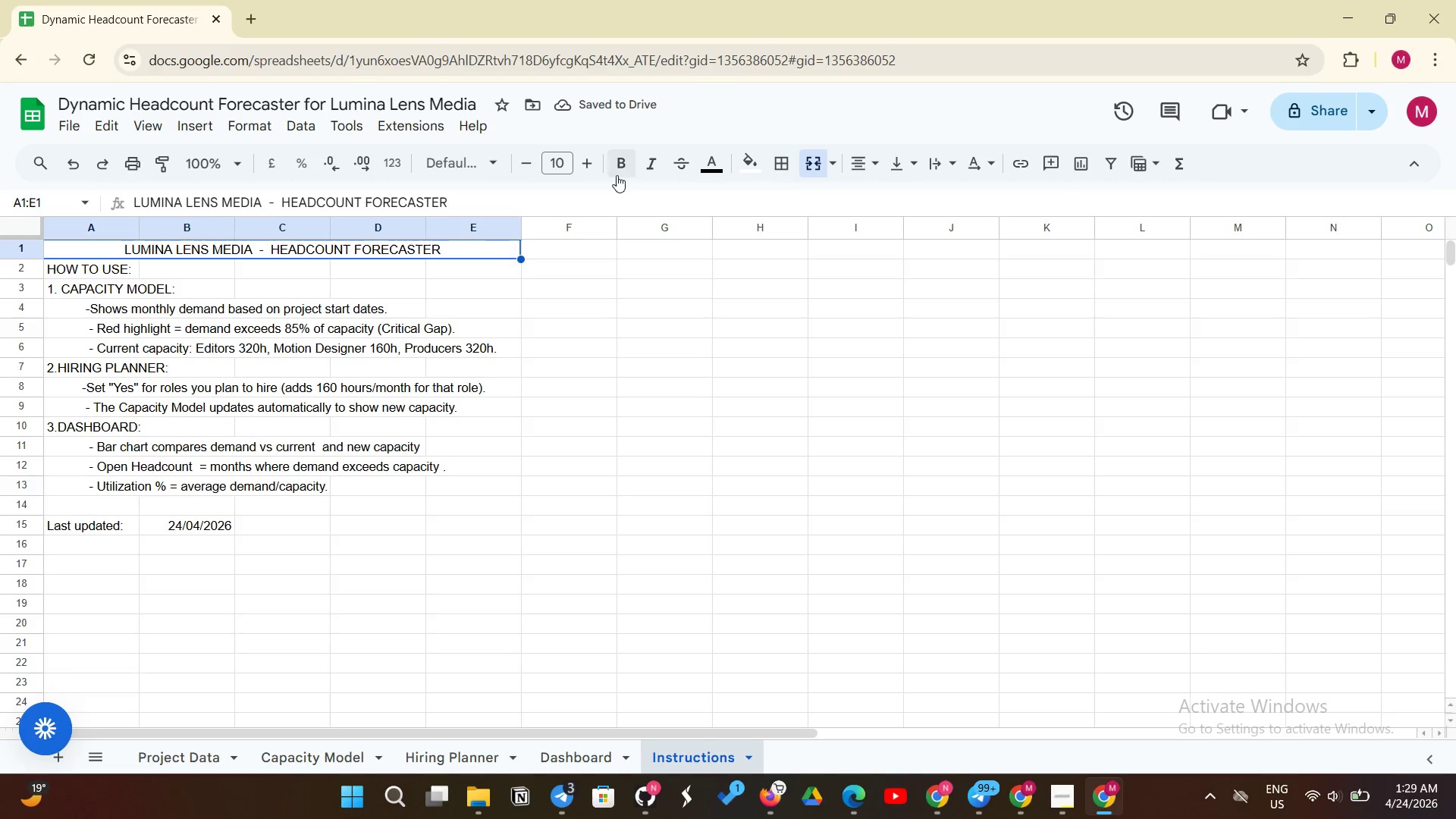 
left_click([617, 175])
 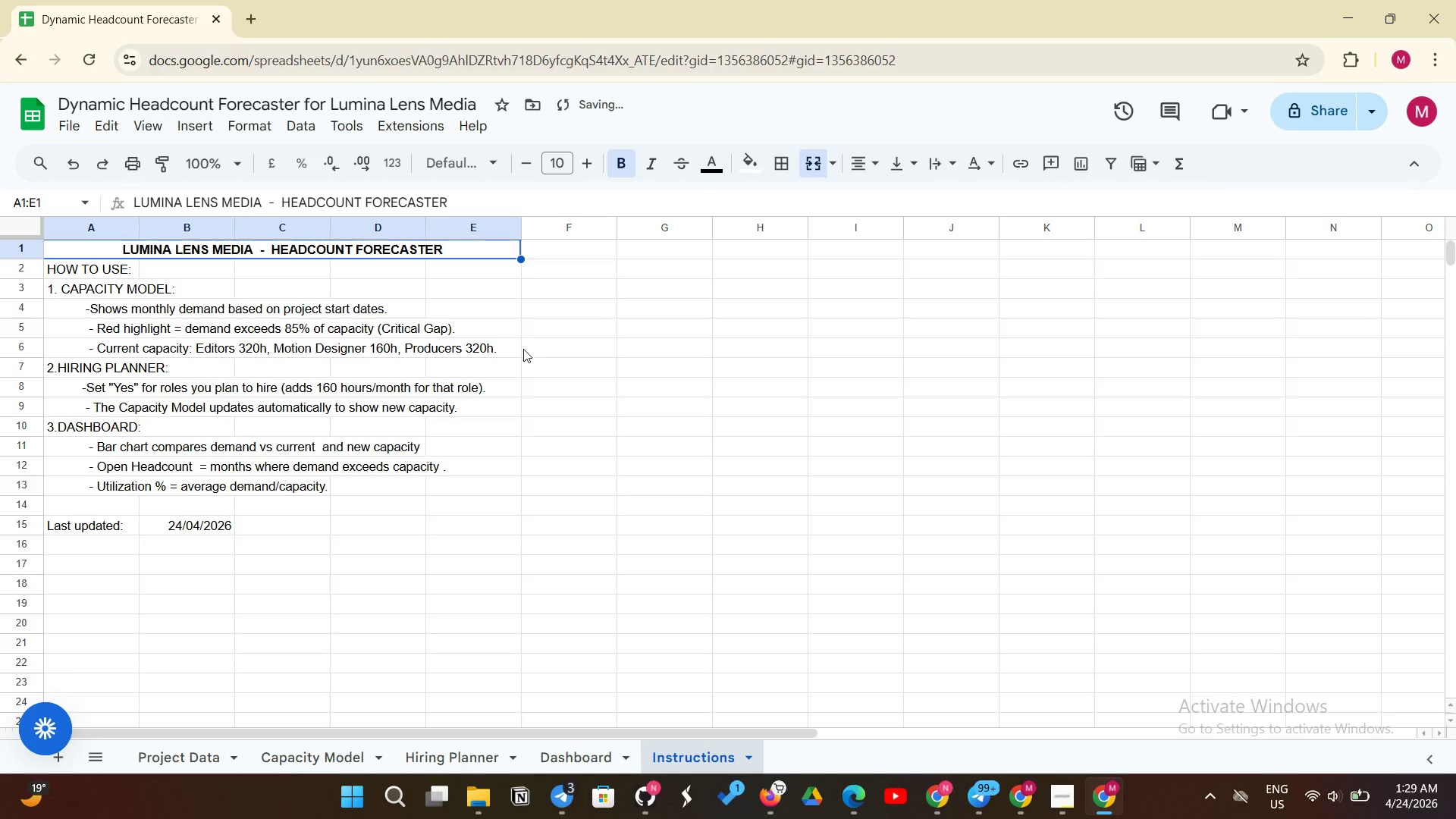 
left_click([523, 349])
 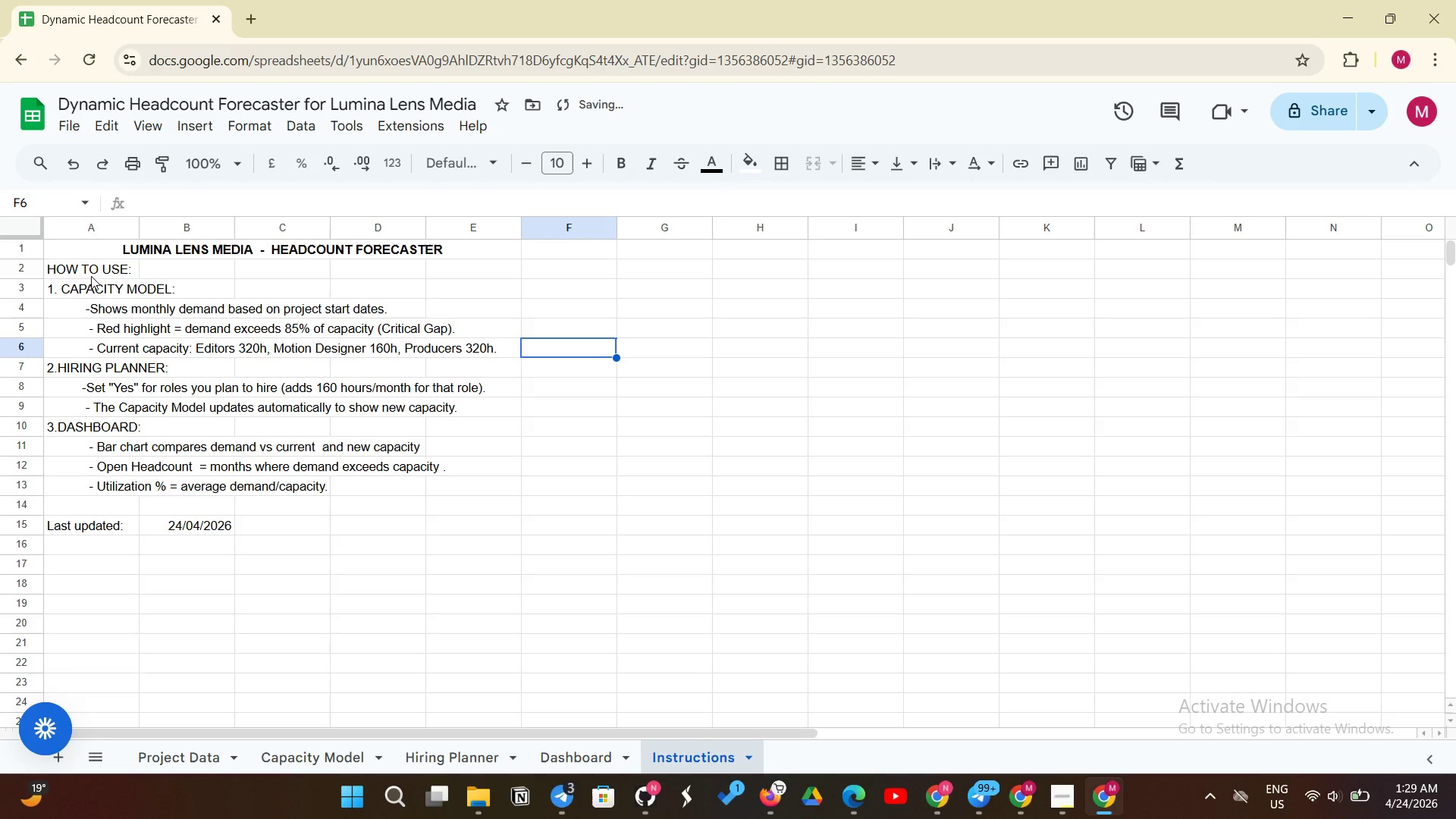 
left_click([91, 276])
 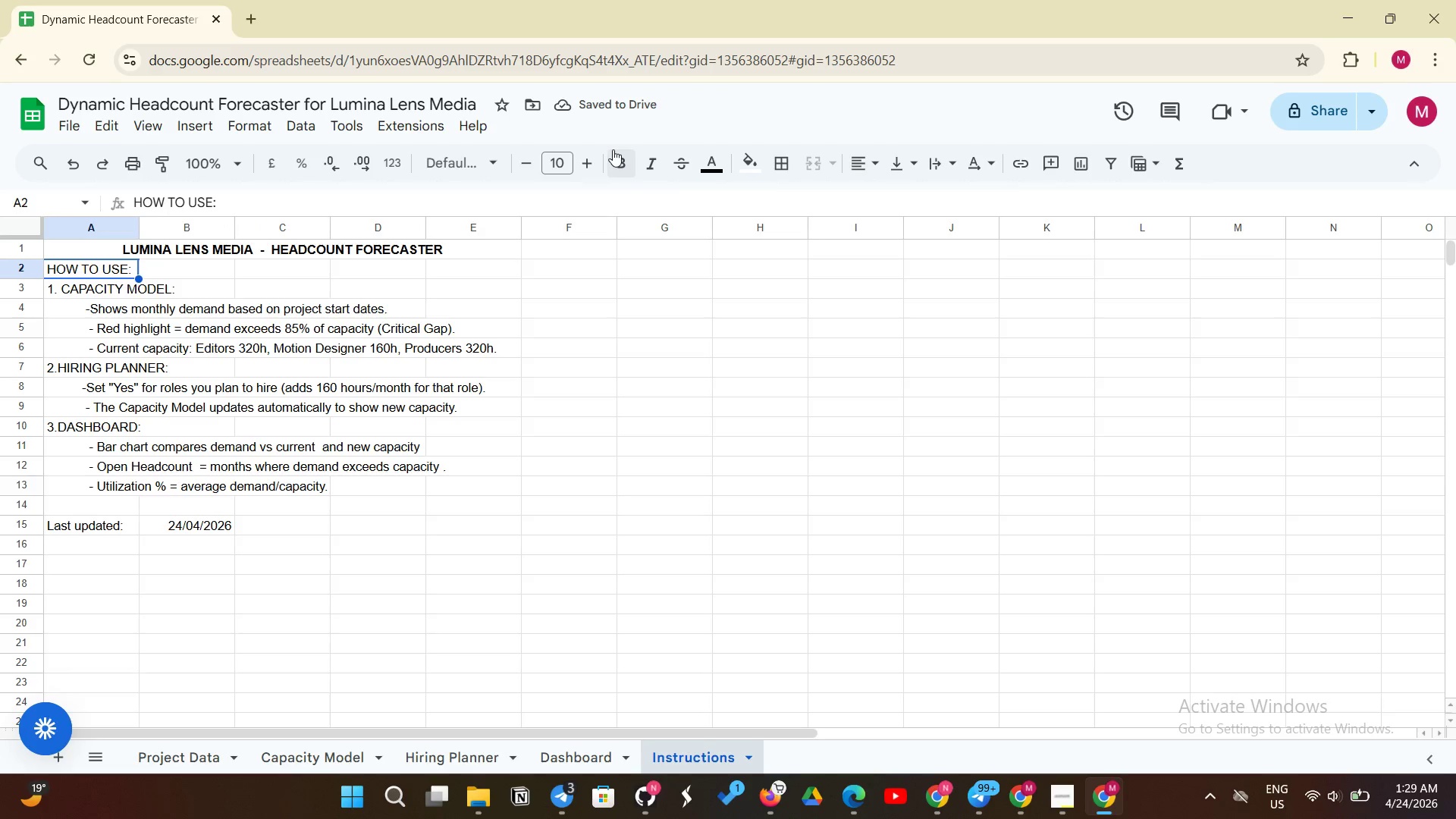 
left_click([613, 149])
 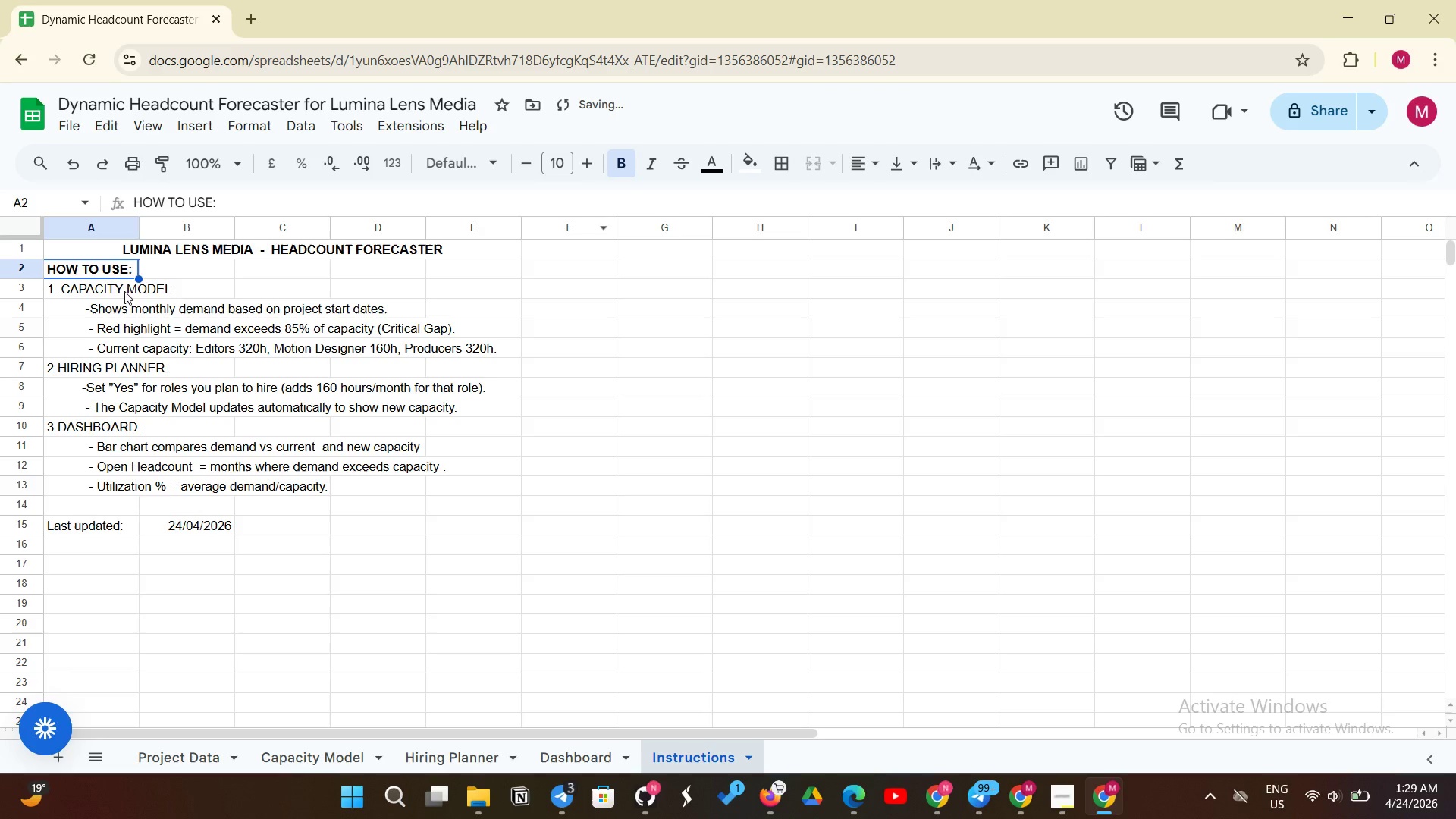 
left_click_drag(start_coordinate=[124, 294], to_coordinate=[464, 288])
 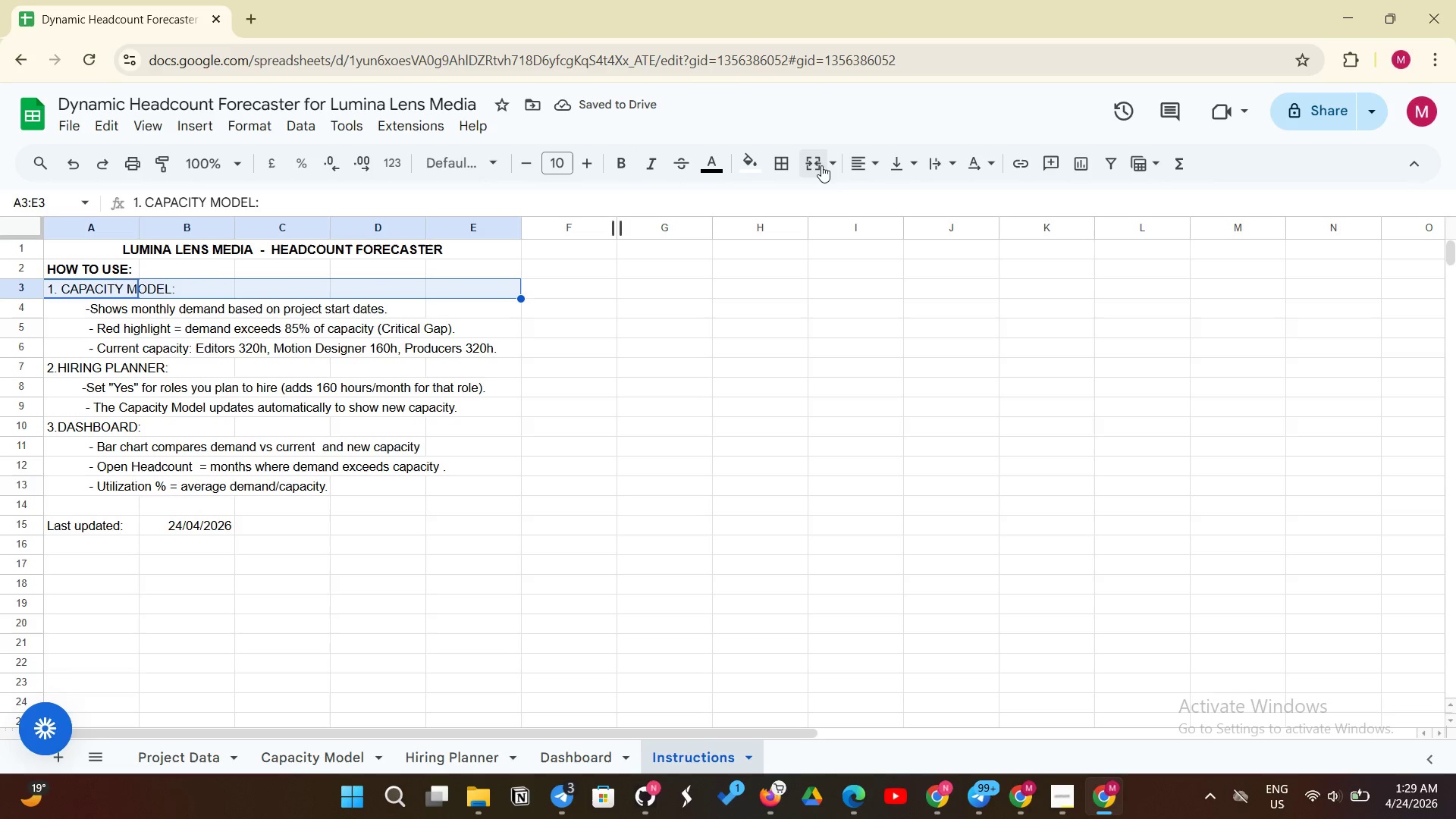 
left_click([815, 165])
 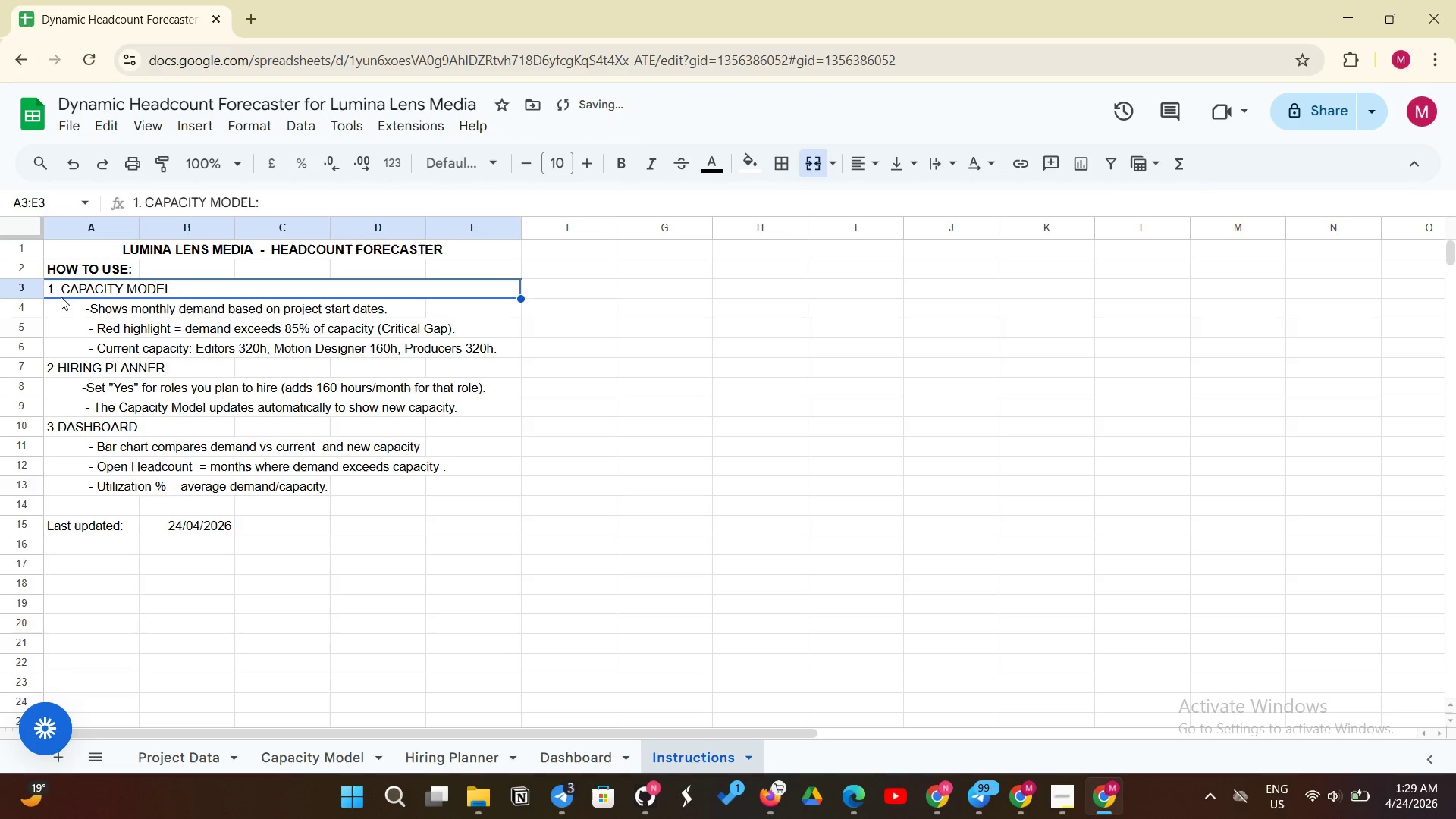 
left_click_drag(start_coordinate=[61, 303], to_coordinate=[497, 316])
 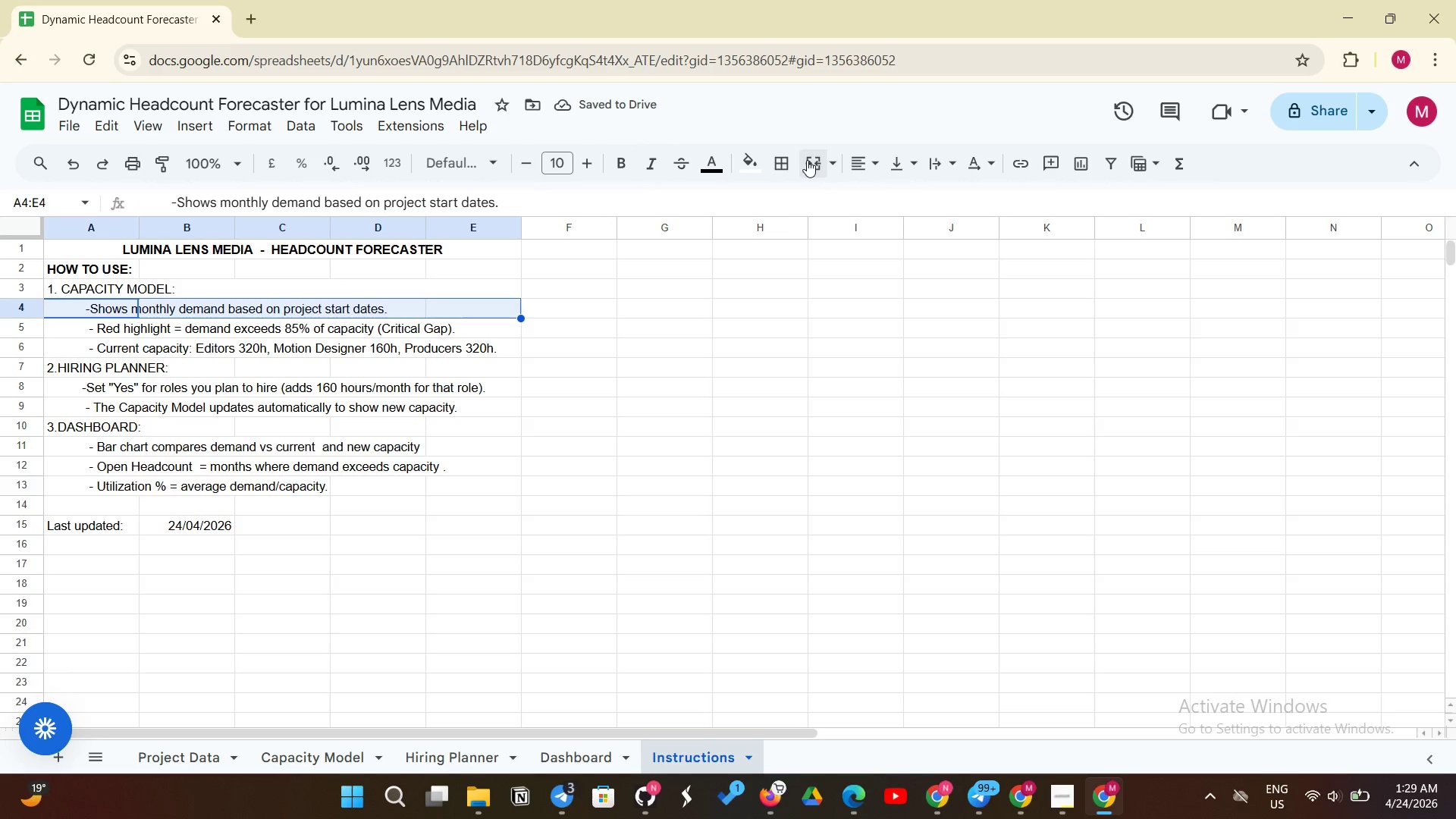 
left_click([807, 160])
 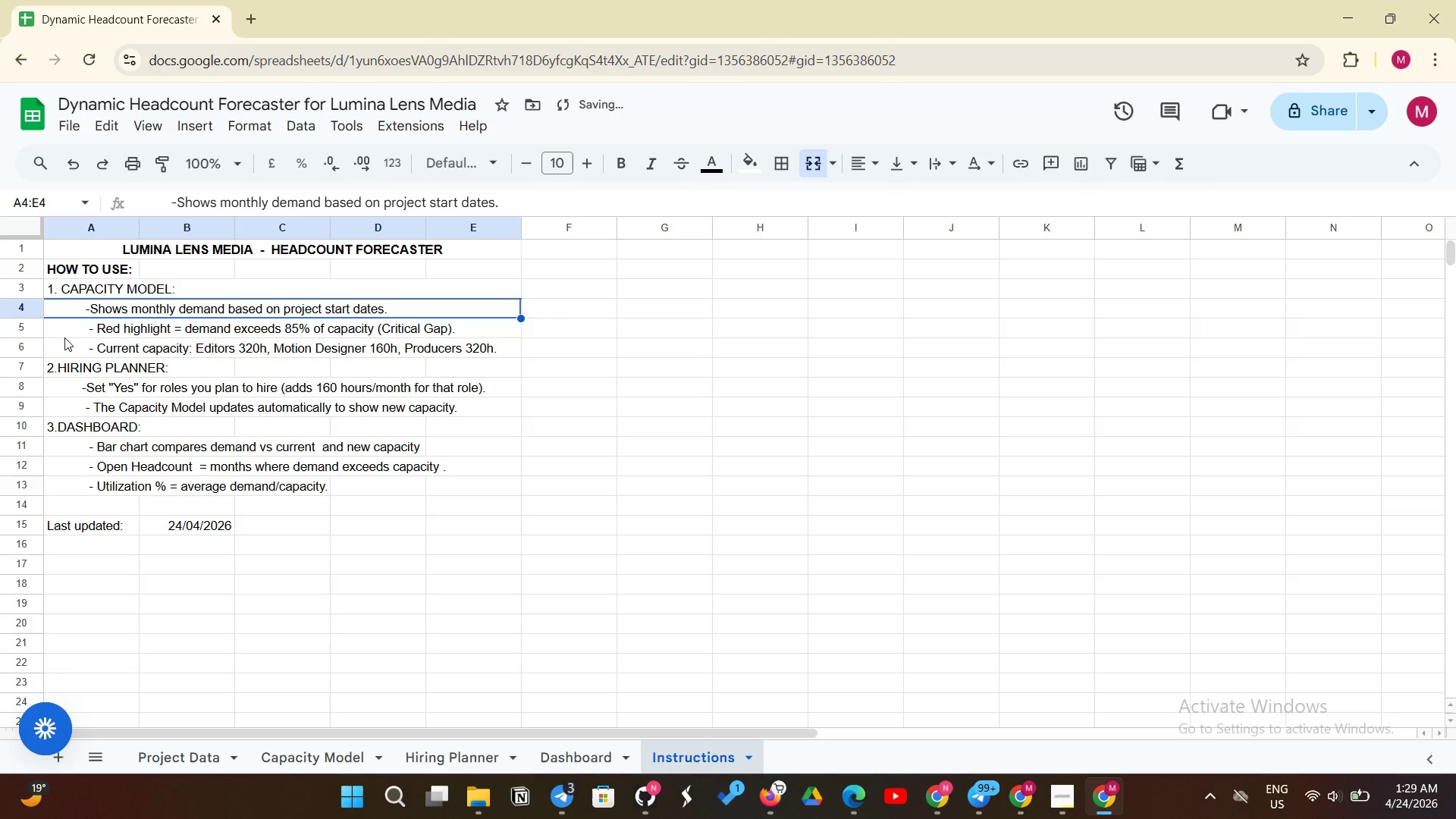 
left_click_drag(start_coordinate=[58, 336], to_coordinate=[455, 325])
 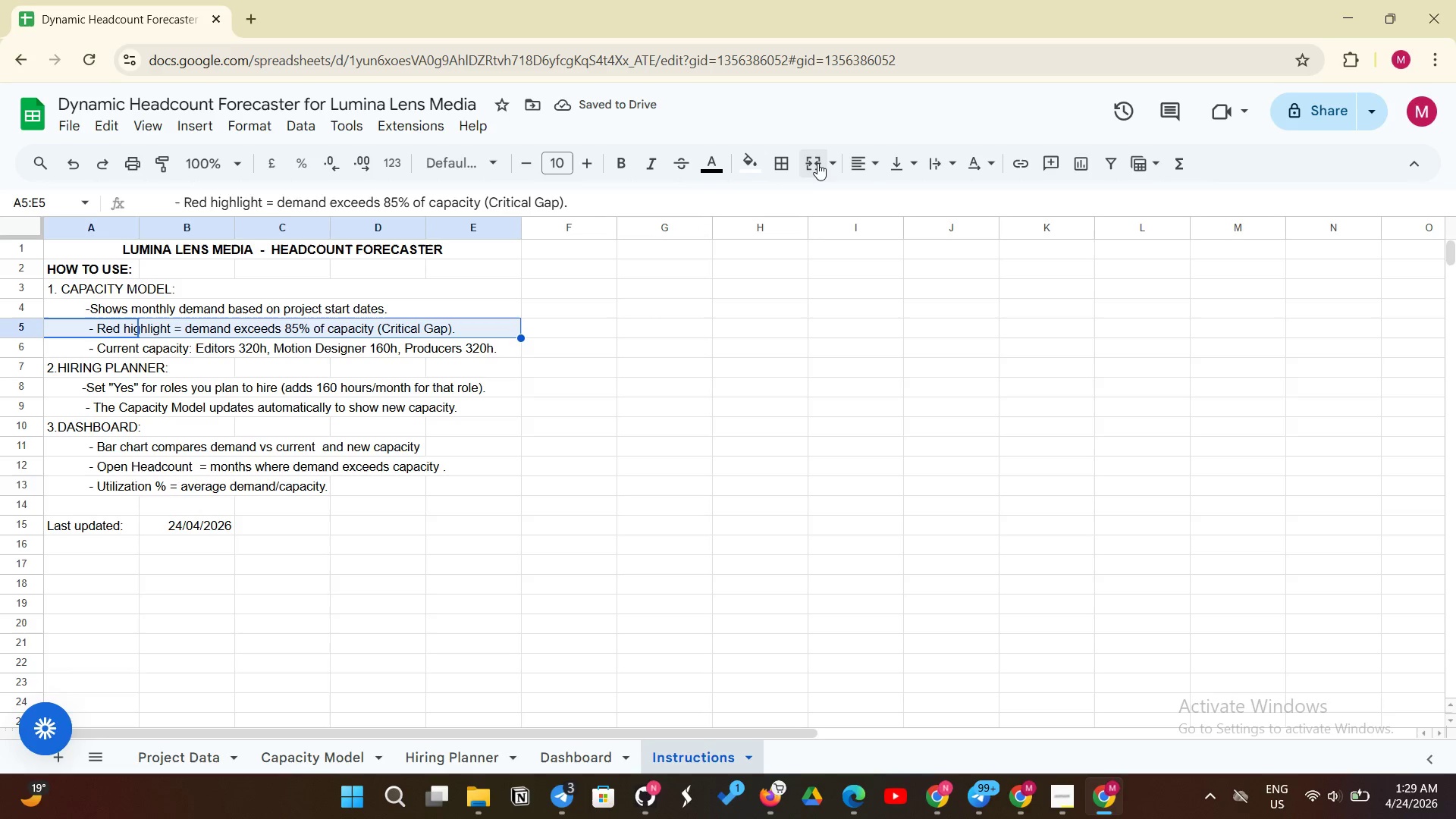 
left_click([817, 163])
 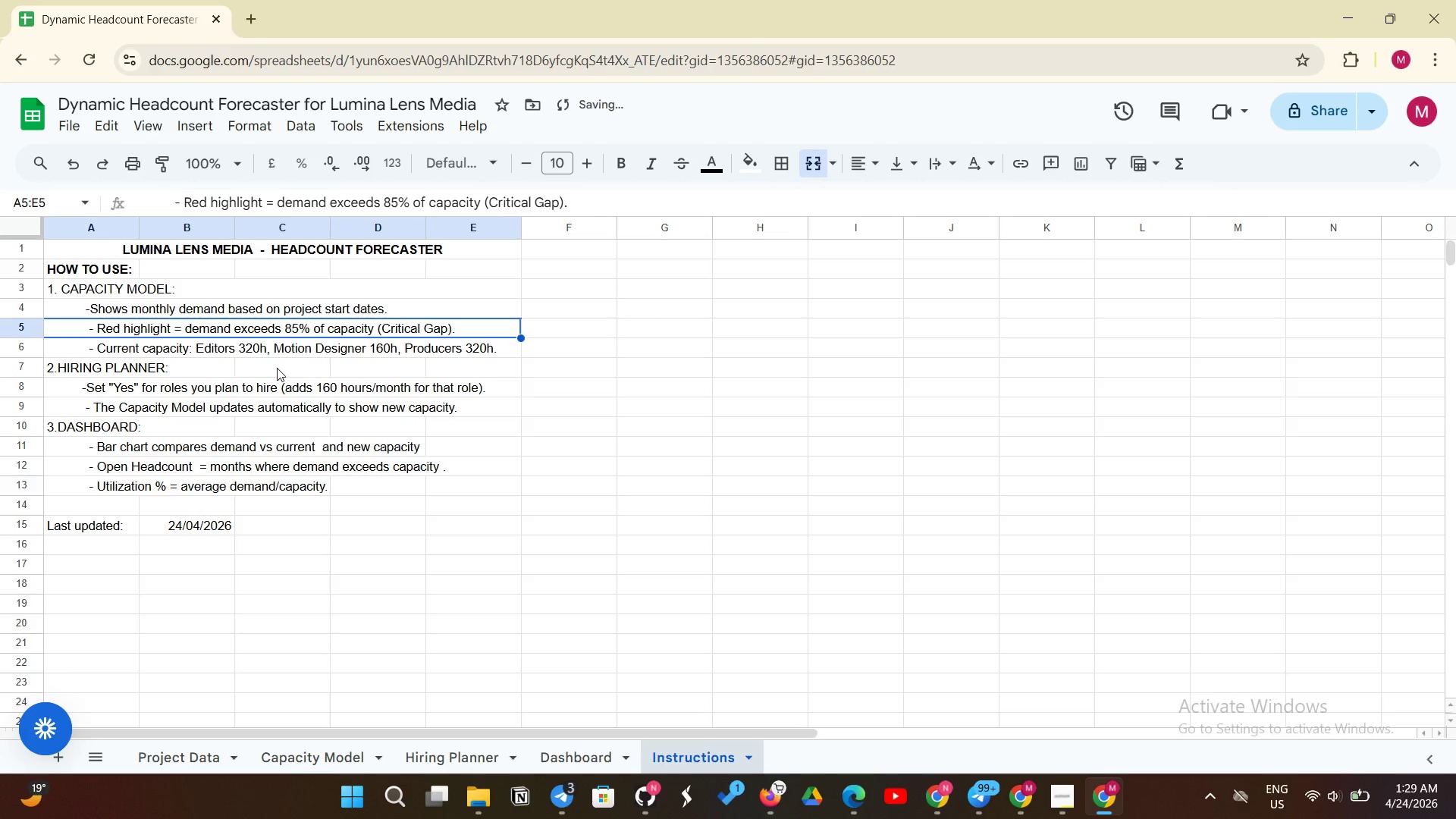 
left_click([277, 368])
 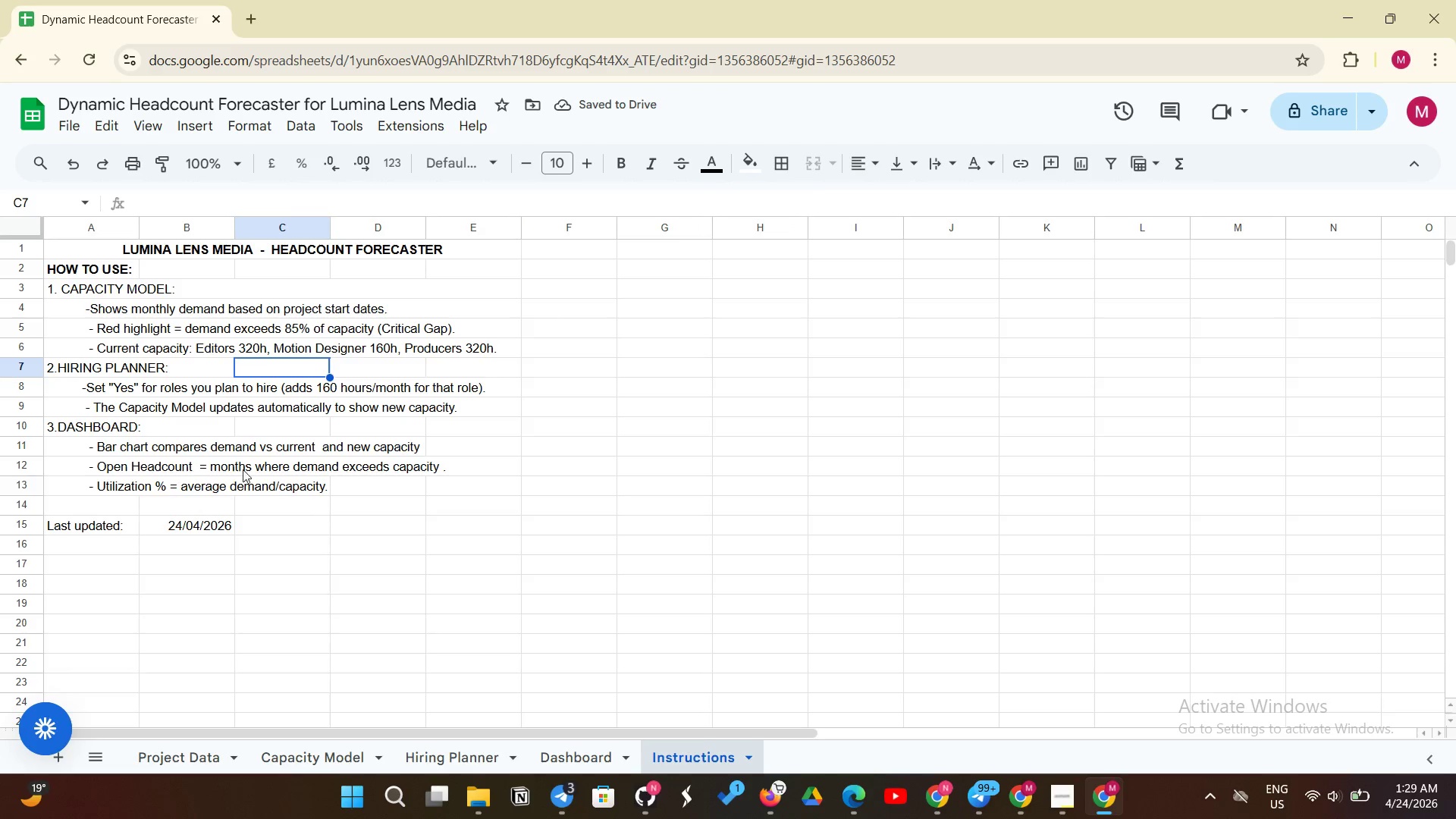 
left_click_drag(start_coordinate=[99, 246], to_coordinate=[166, 521])
 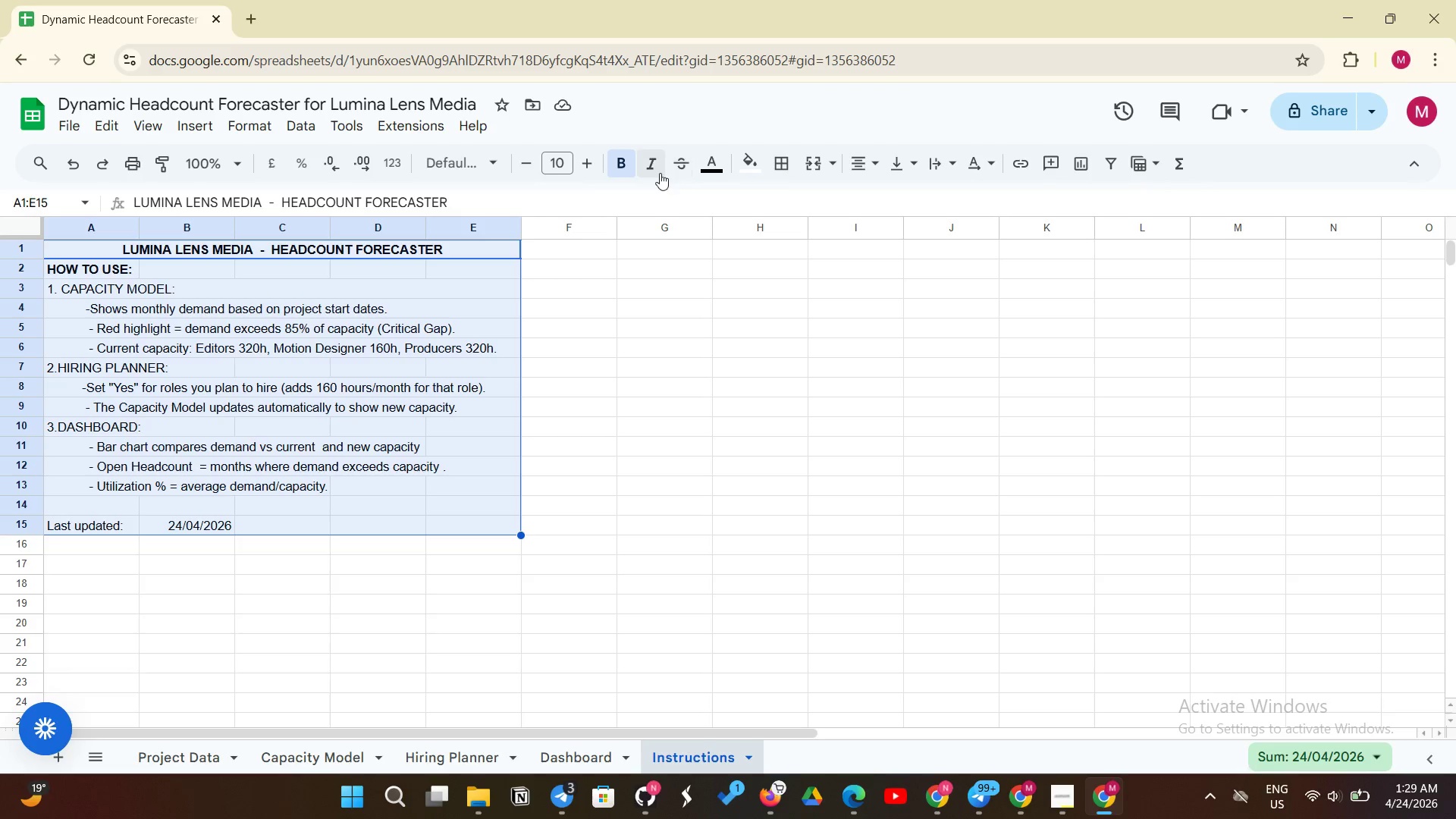 
left_click([660, 173])
 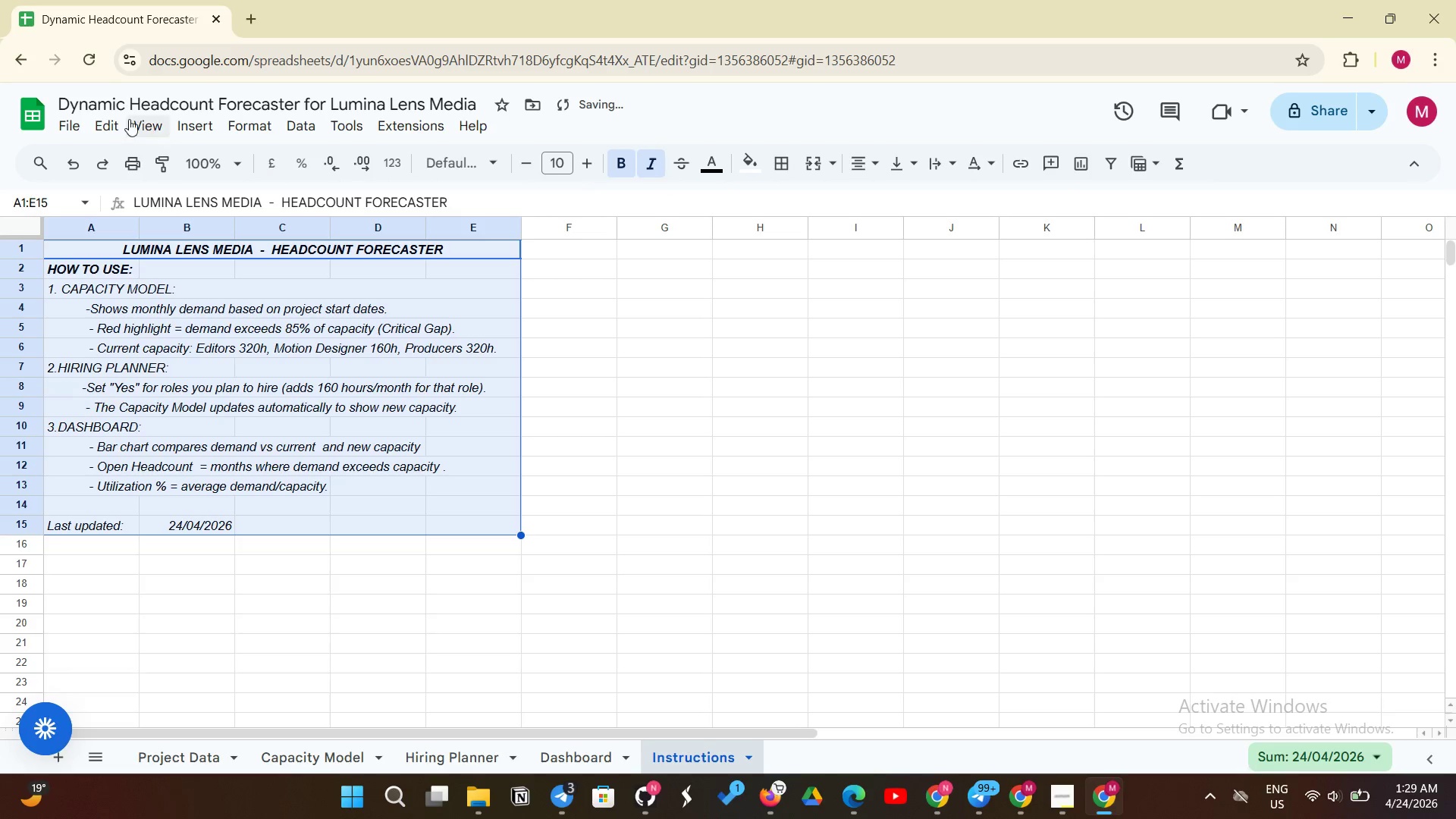 
left_click([145, 118])
 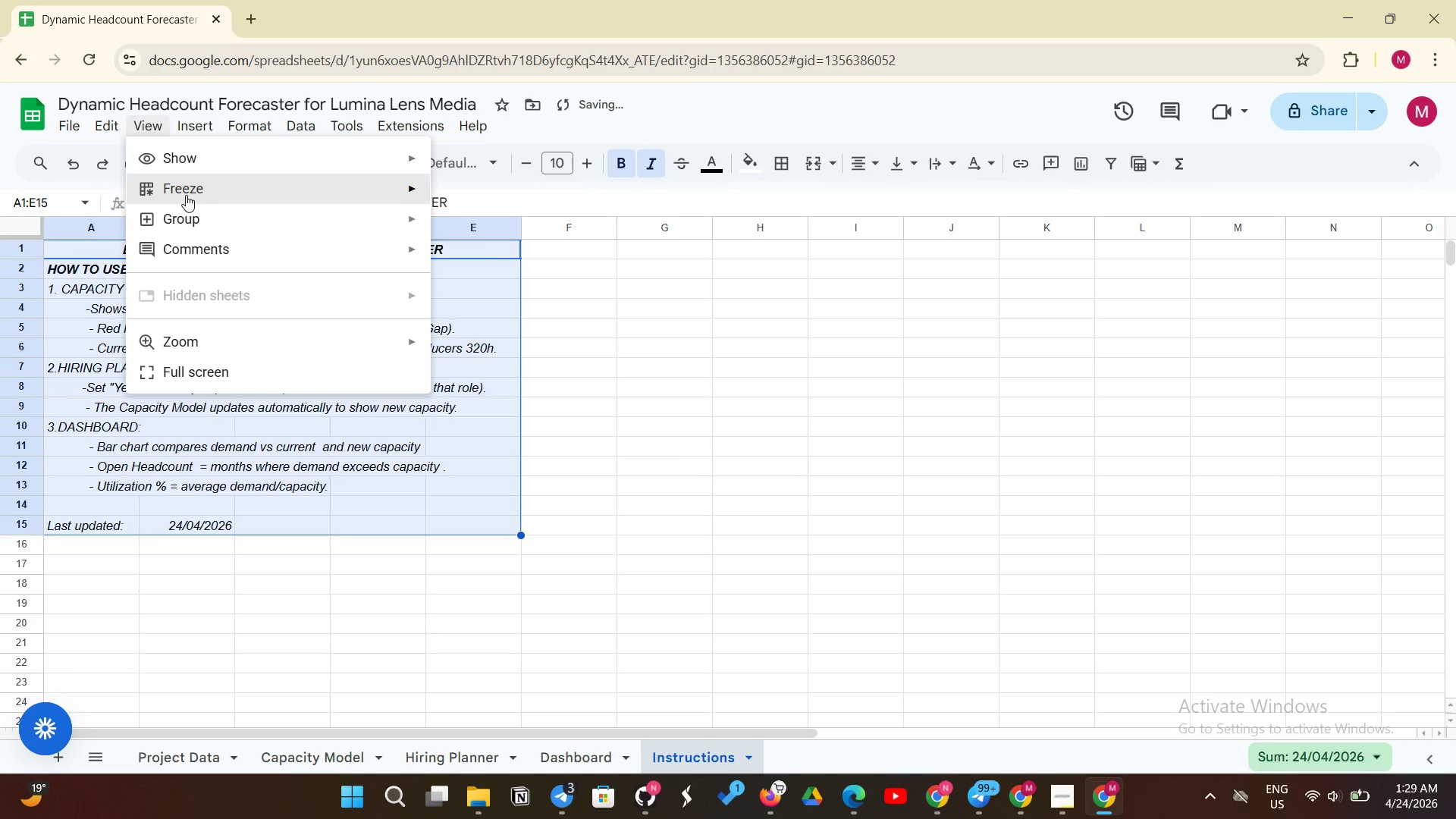 
left_click([186, 195])
 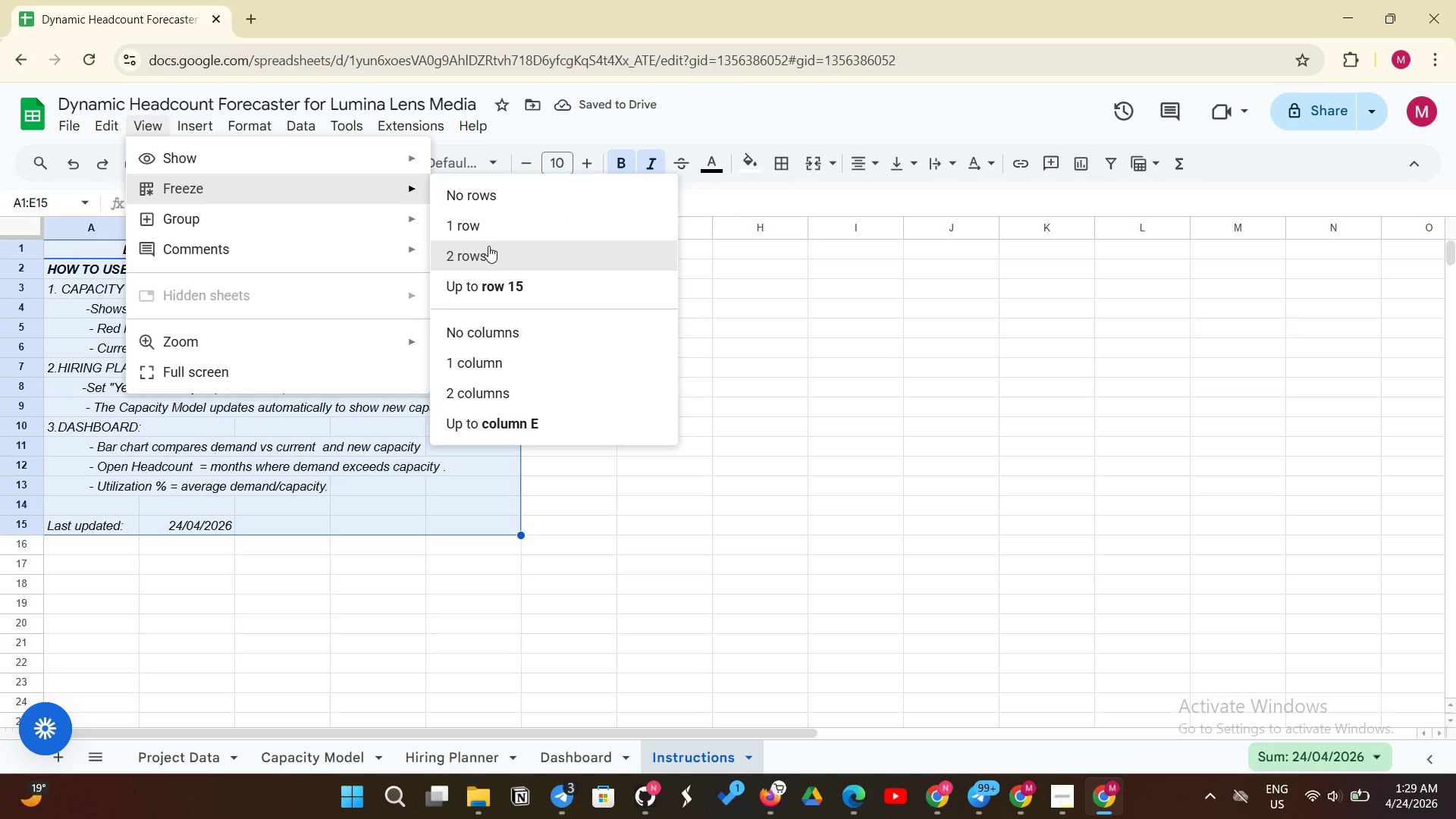 
left_click([525, 227])
 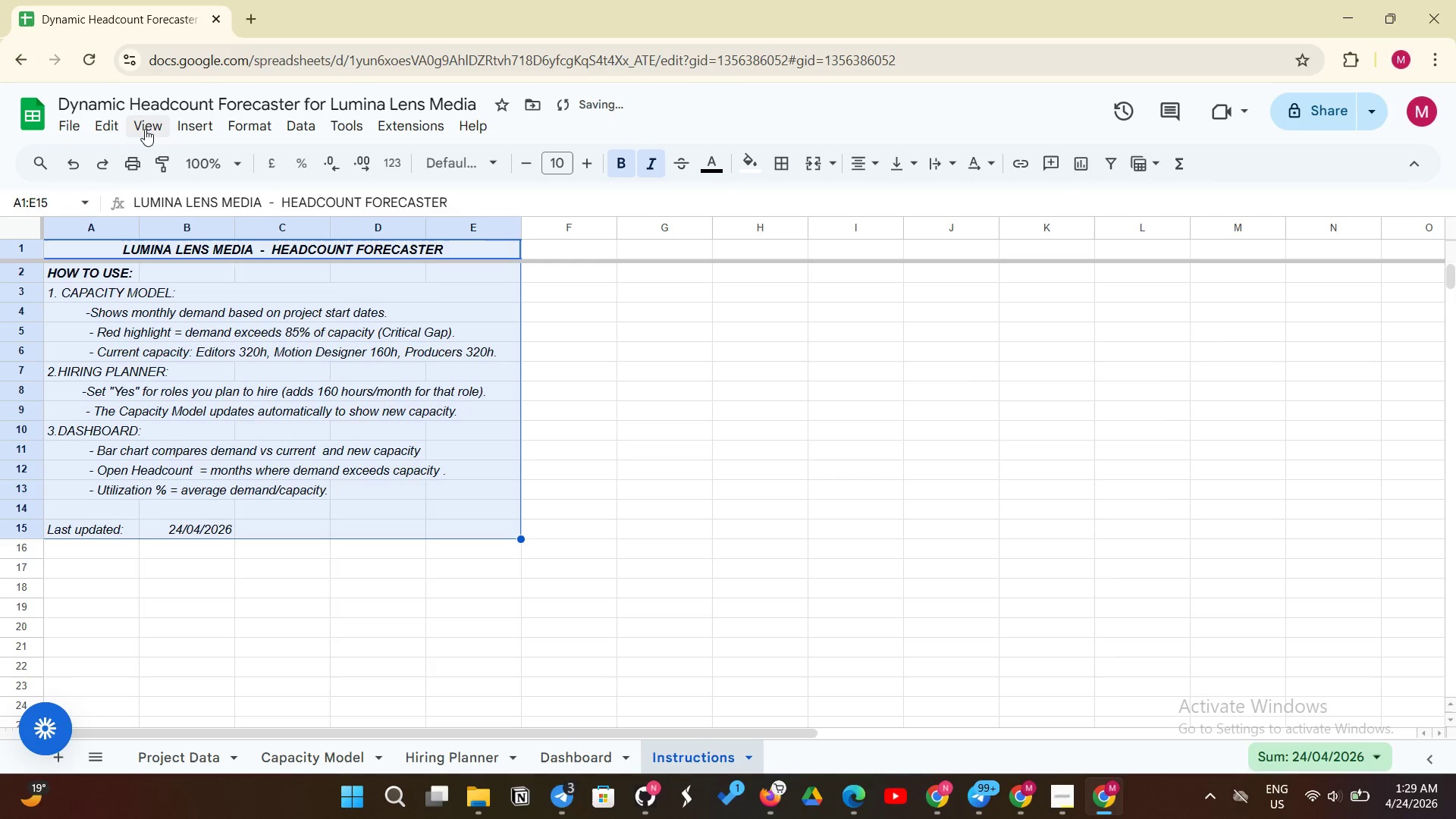 
left_click([146, 128])
 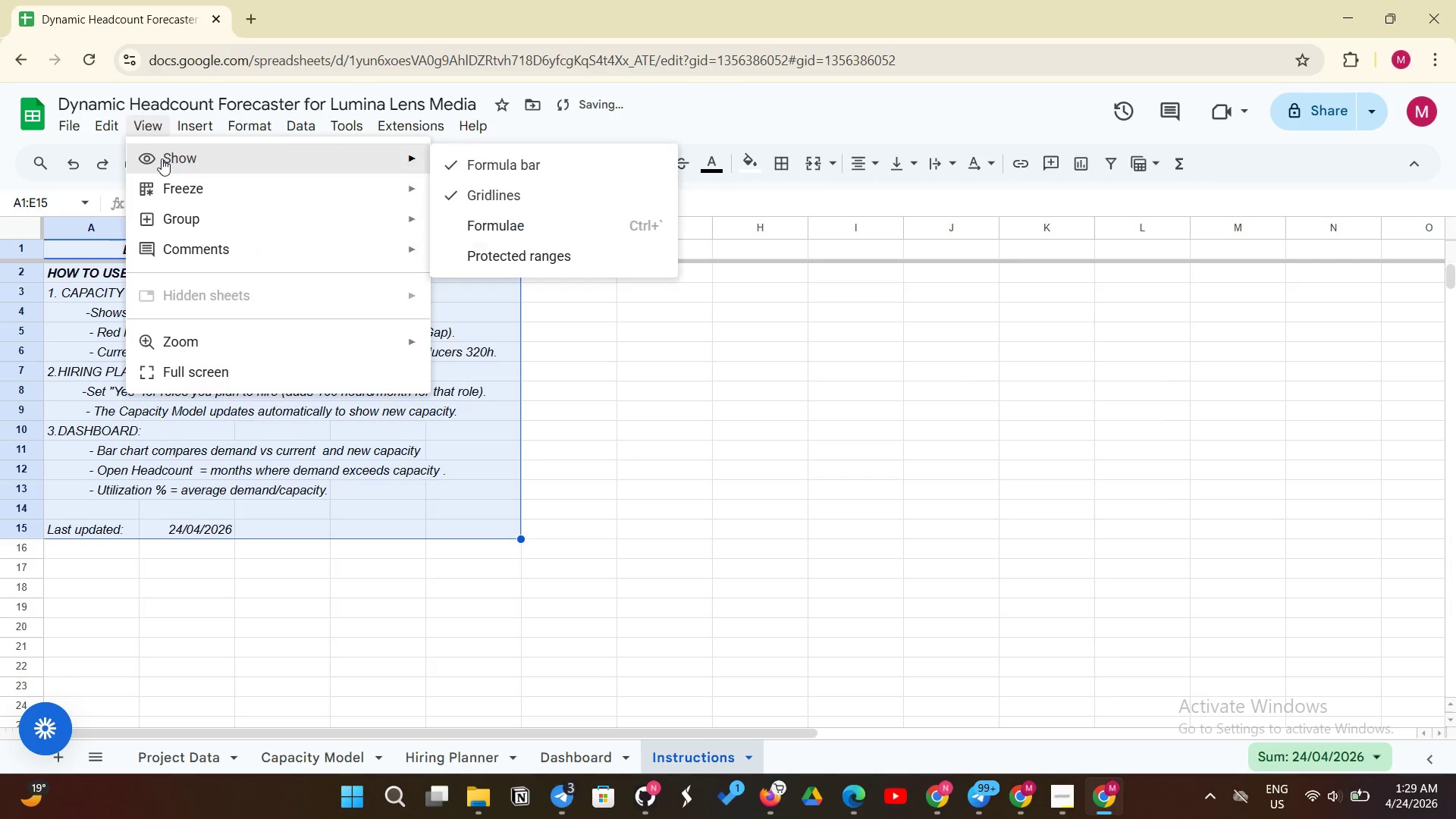 
left_click([162, 158])
 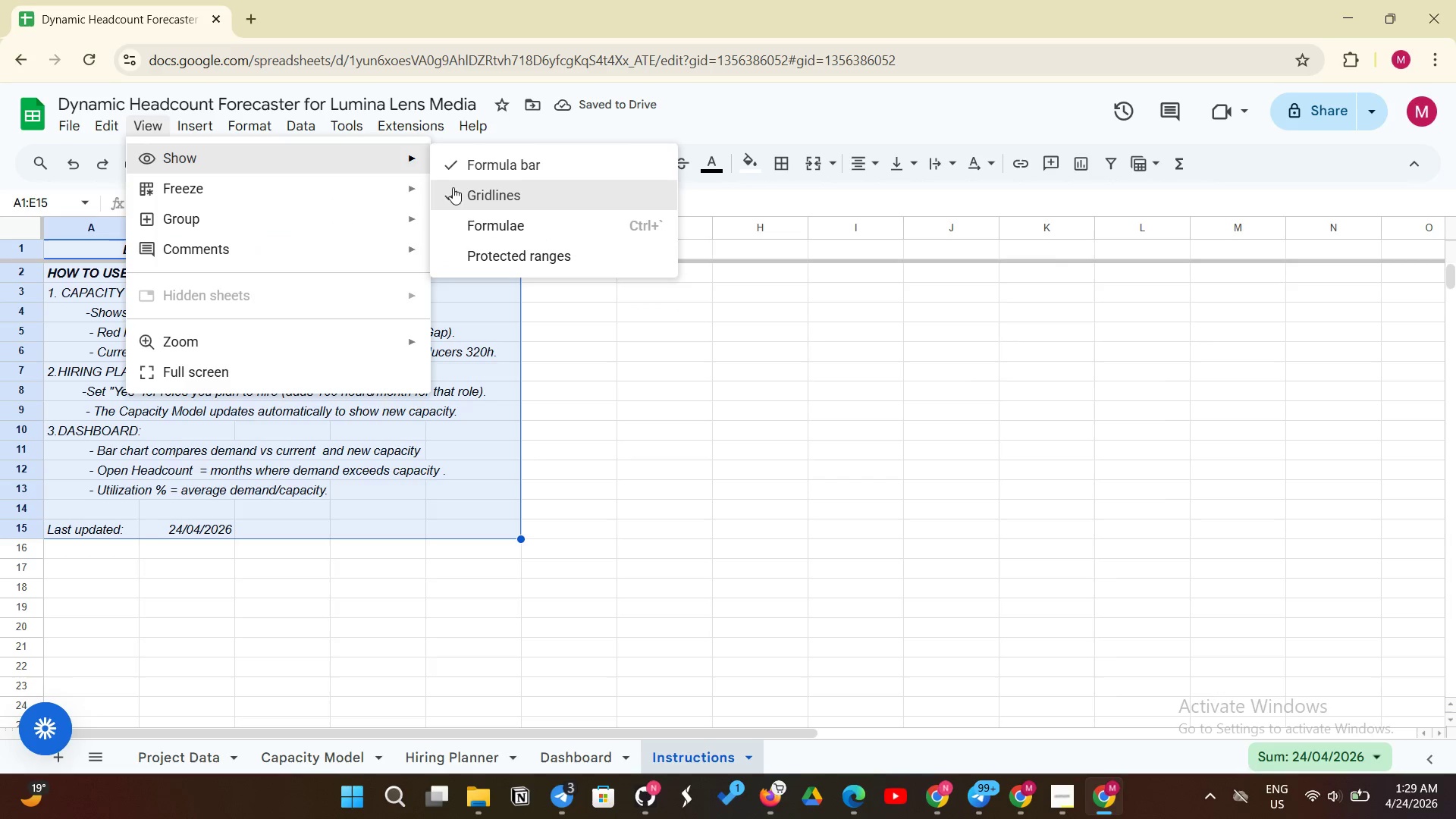 
left_click([453, 187])
 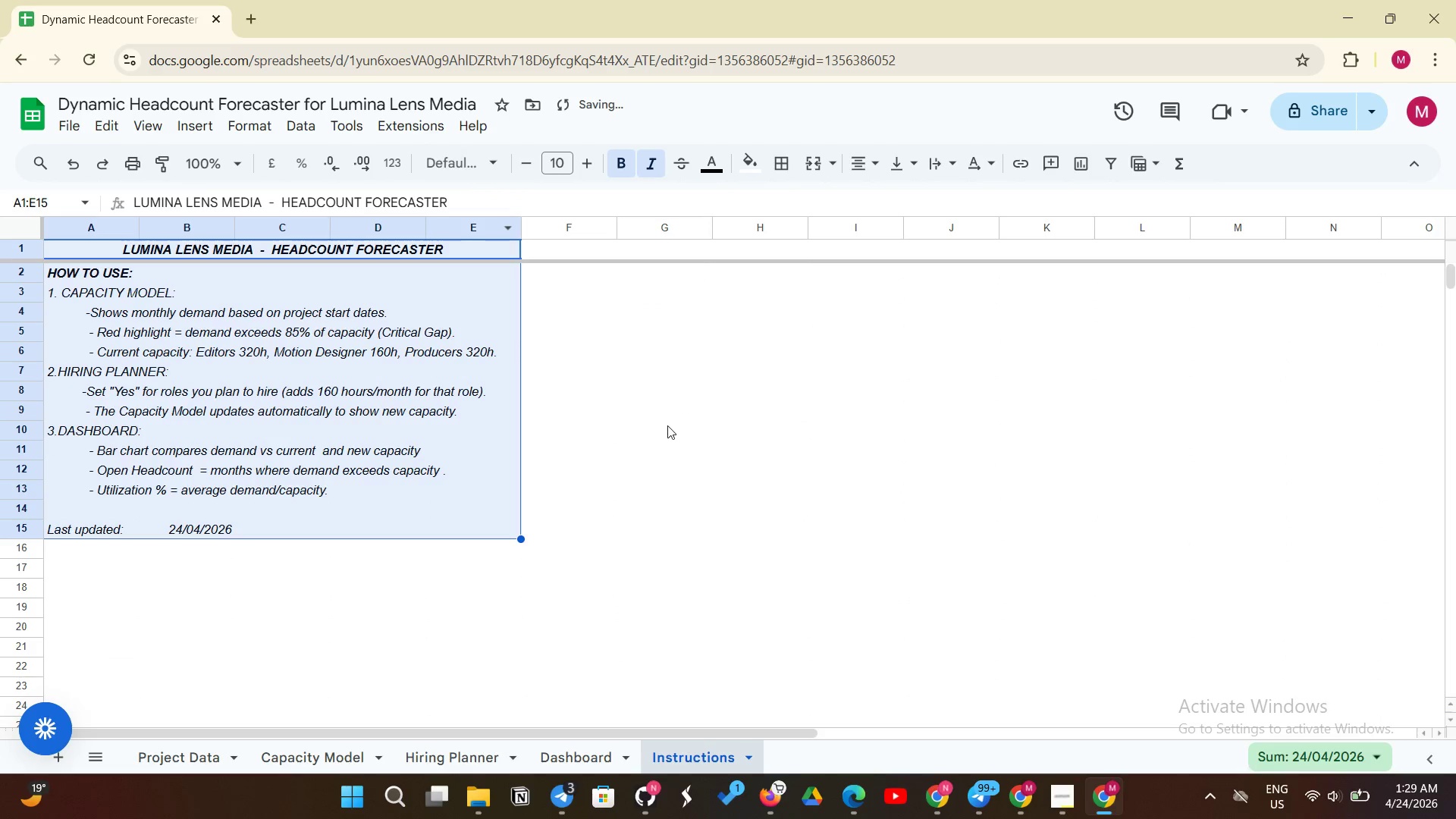 
left_click([667, 425])
 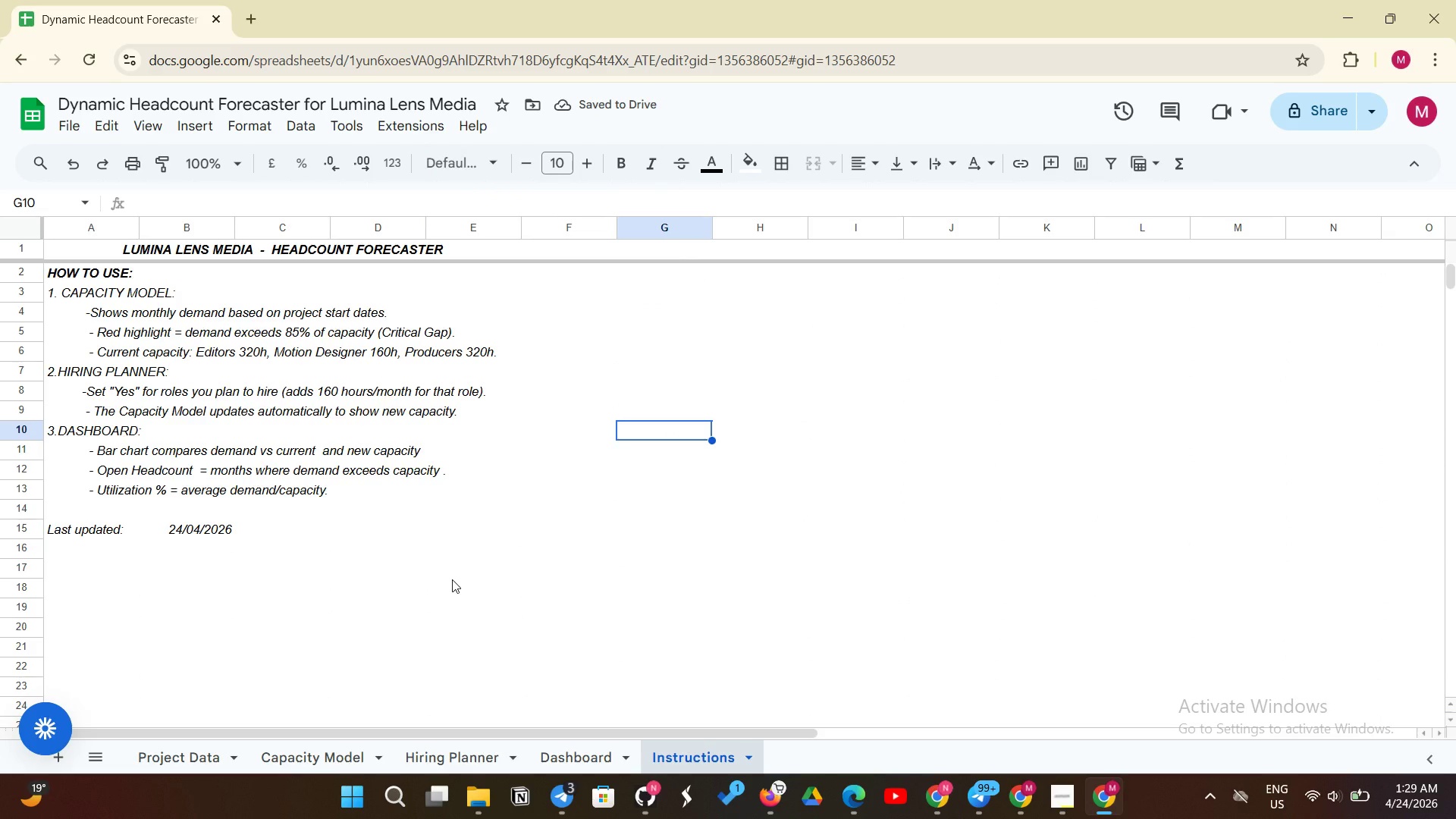 
wait(9.08)
 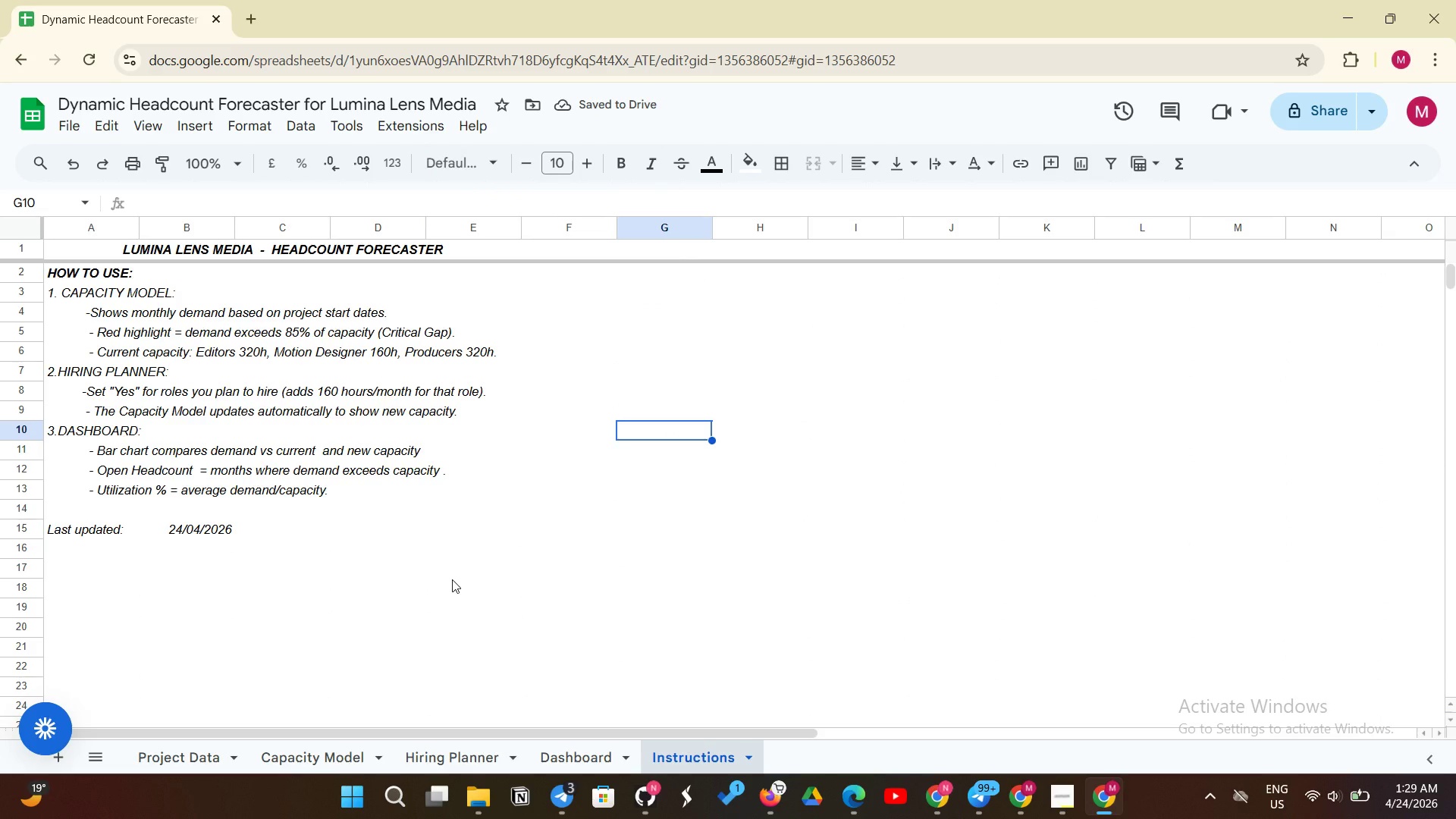 
left_click([565, 765])
 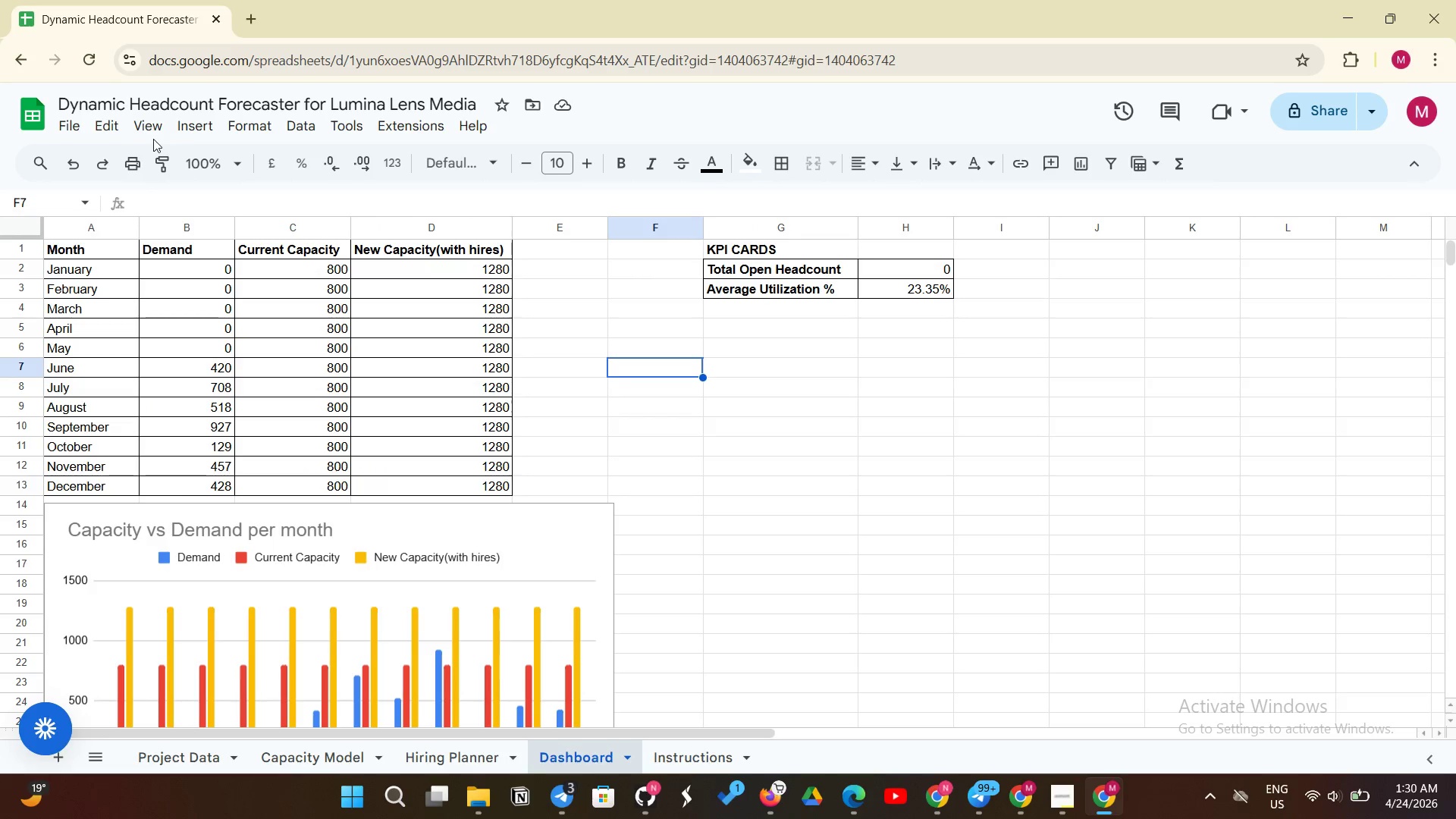 
left_click([157, 130])
 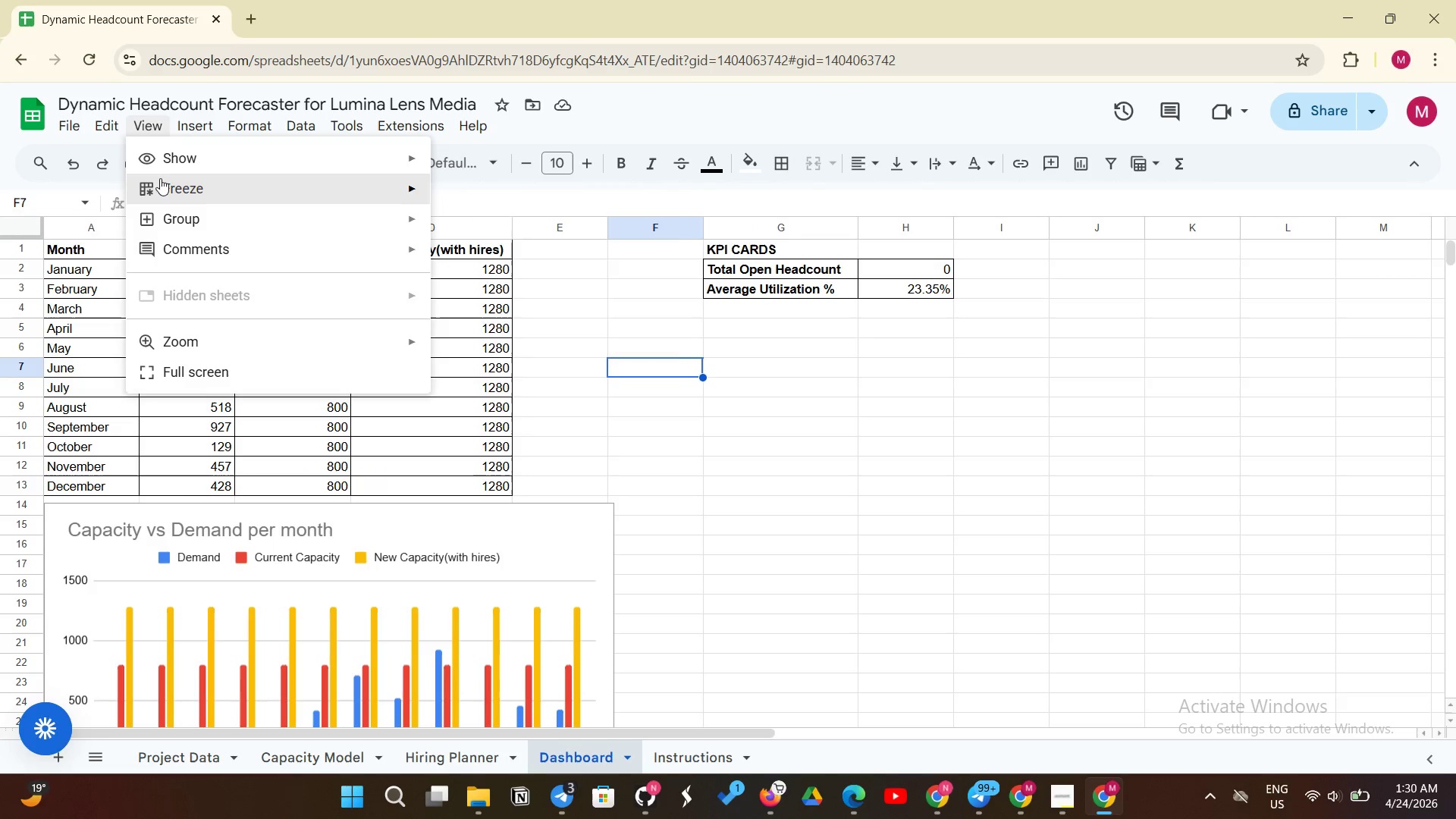 
left_click([160, 179])
 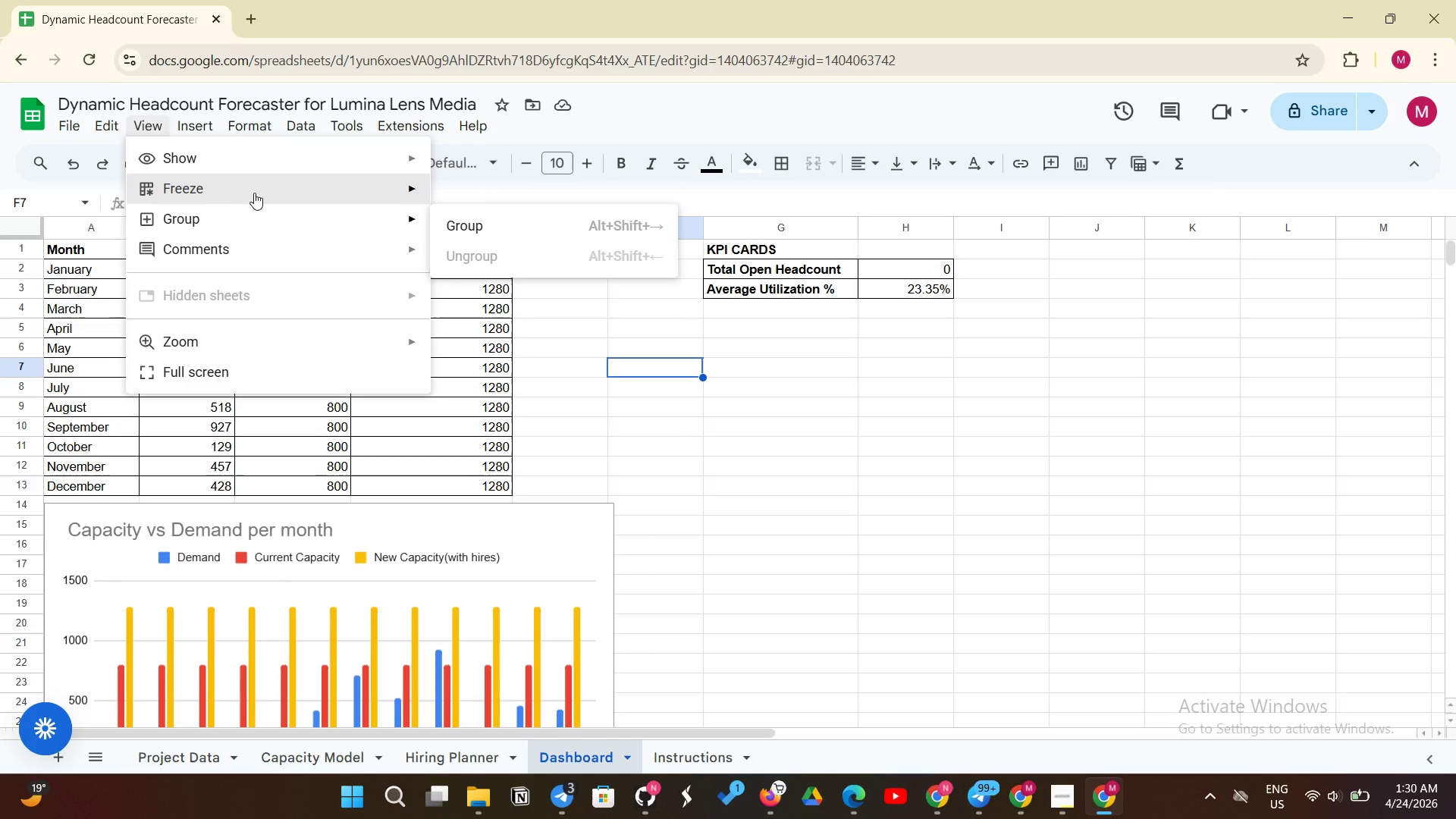 
left_click([240, 190])
 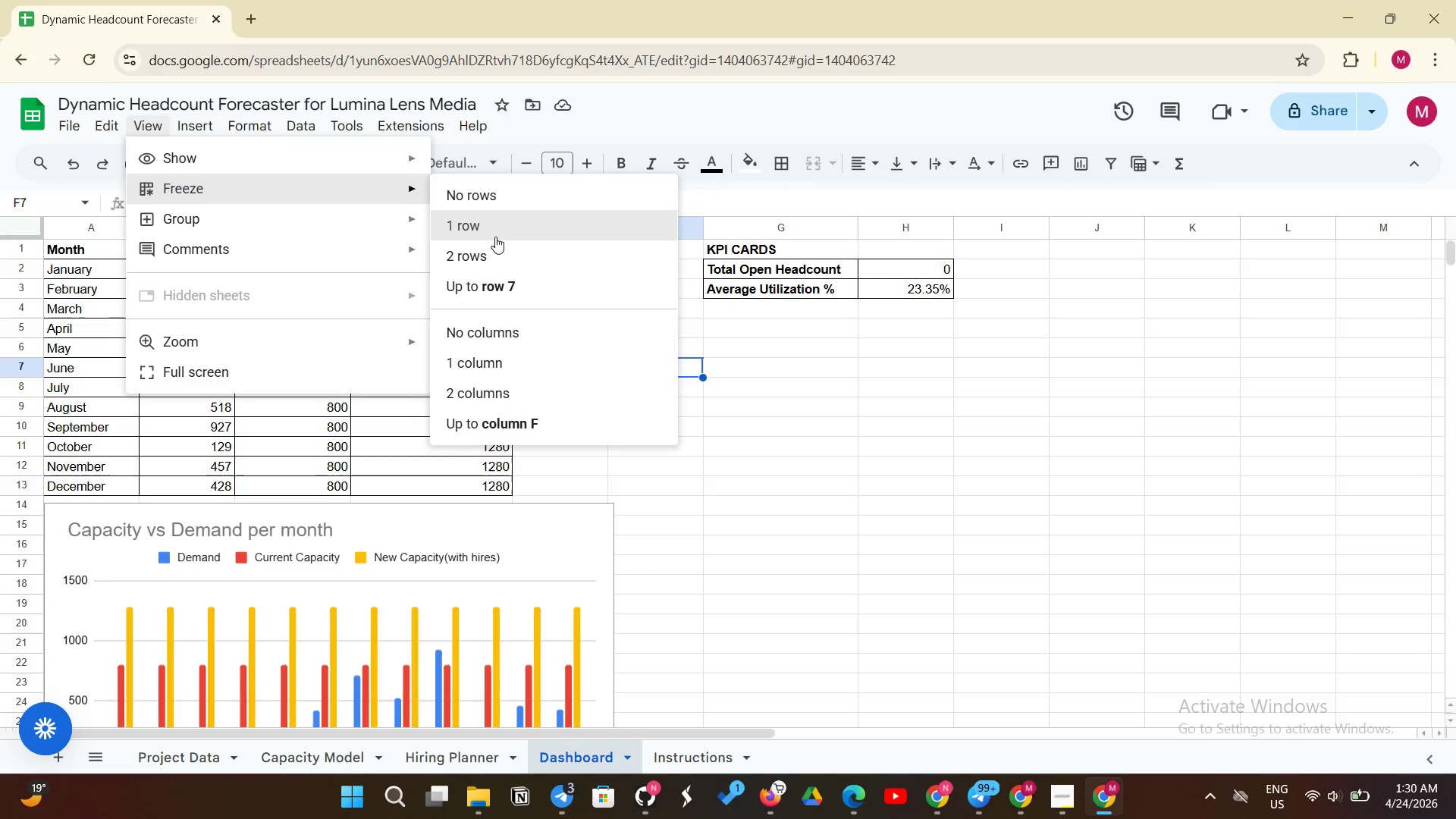 
left_click([509, 231])
 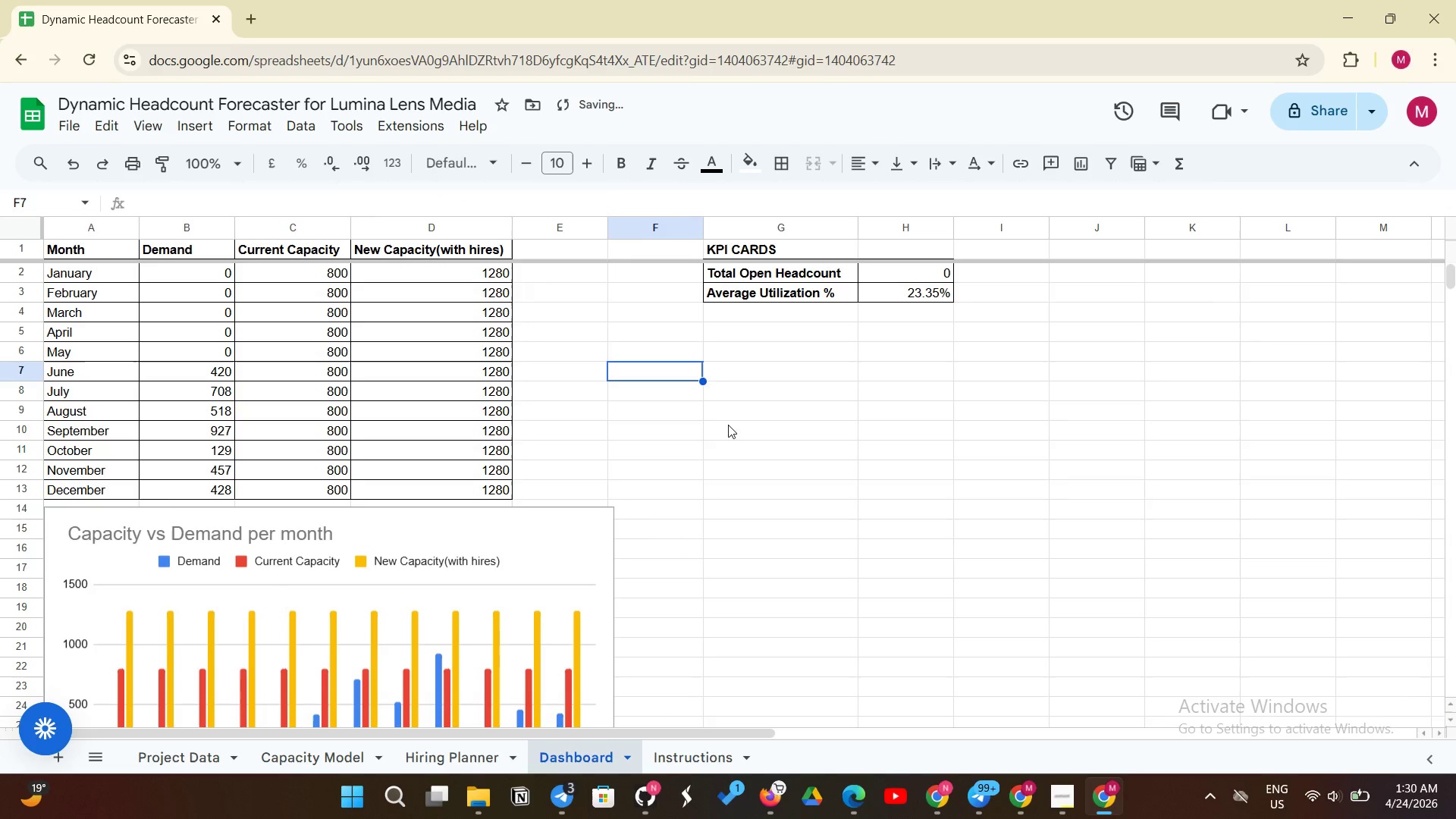 
left_click([729, 428])
 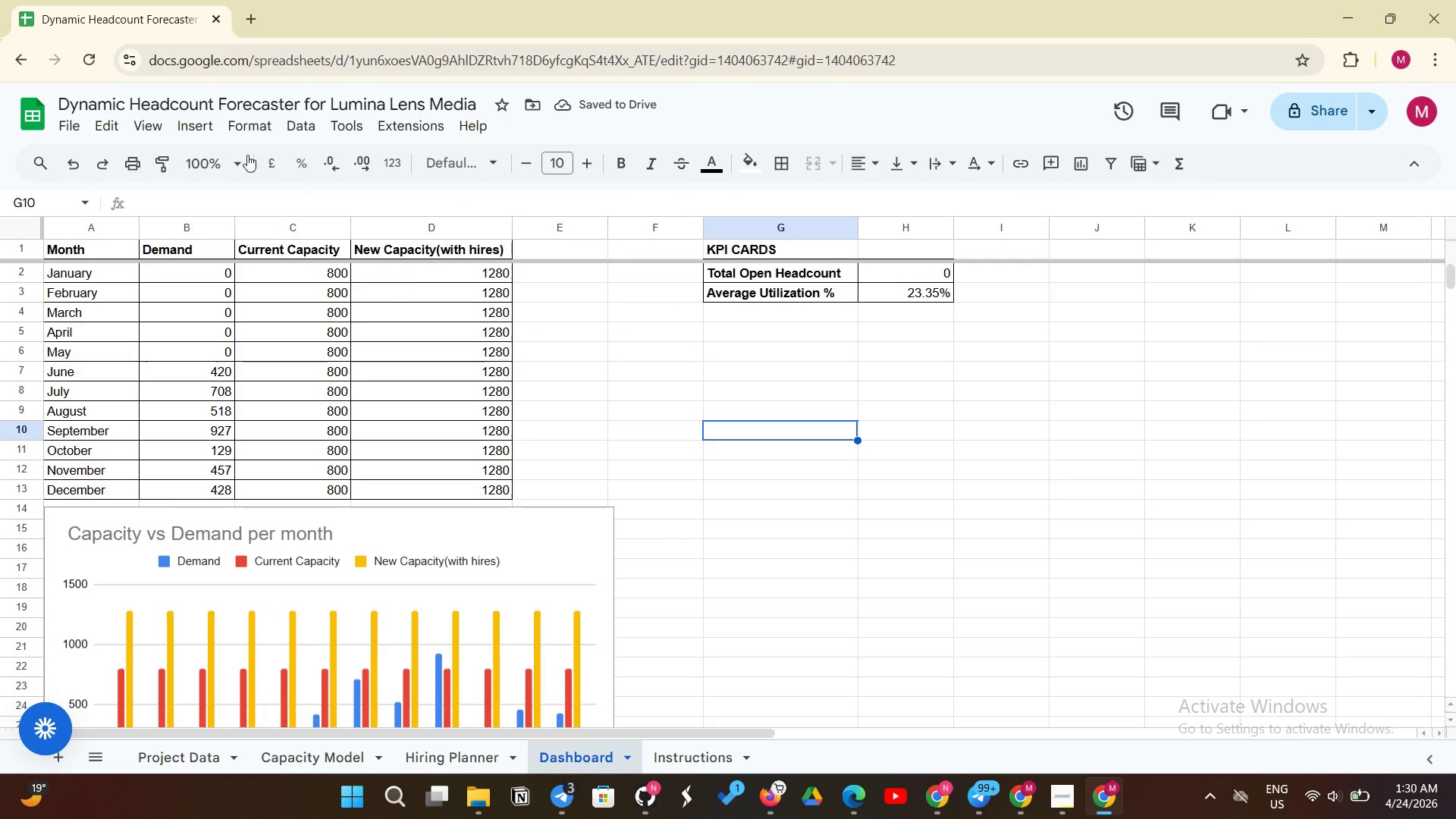 
left_click([164, 130])
 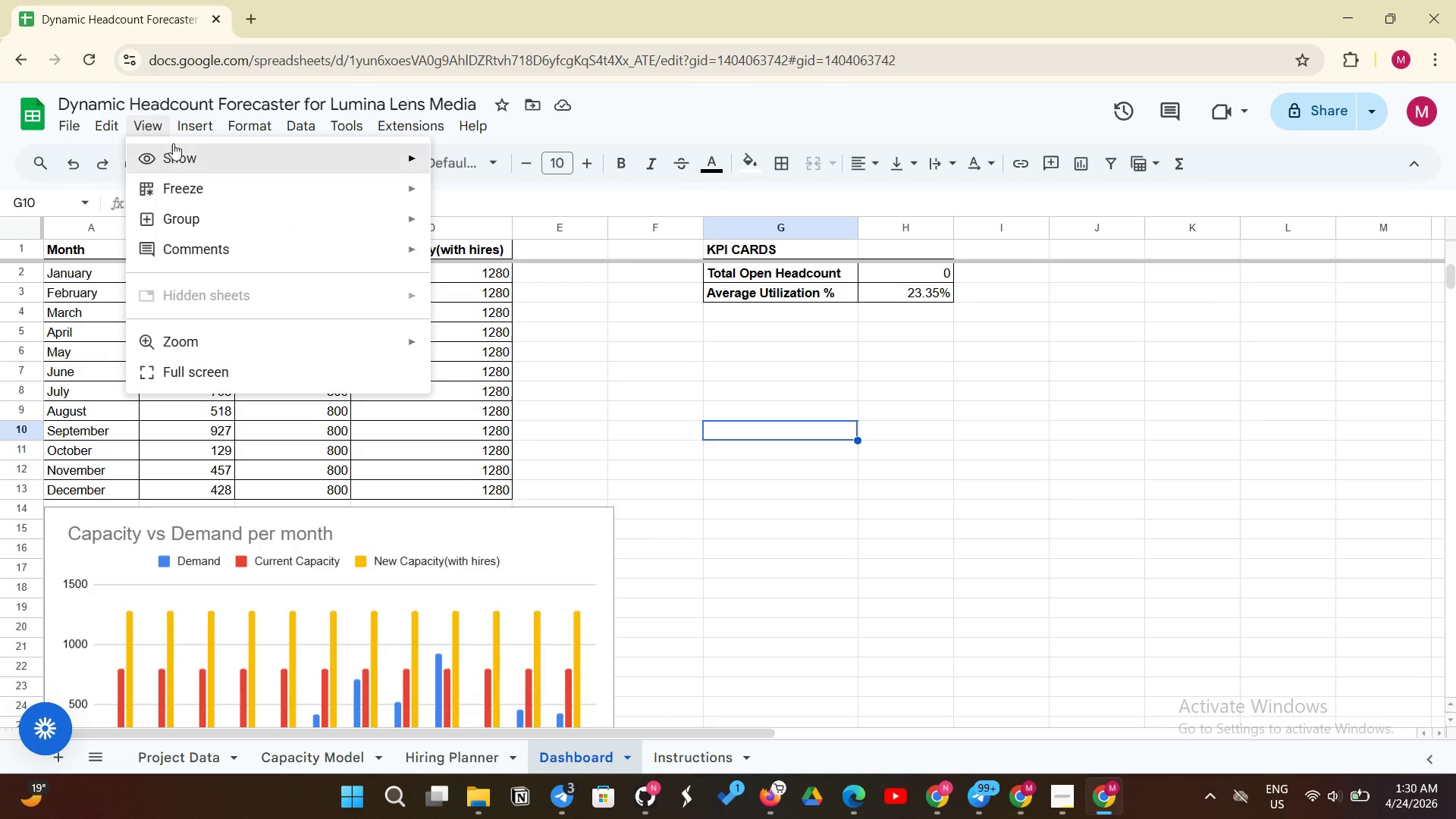 
left_click([163, 149])
 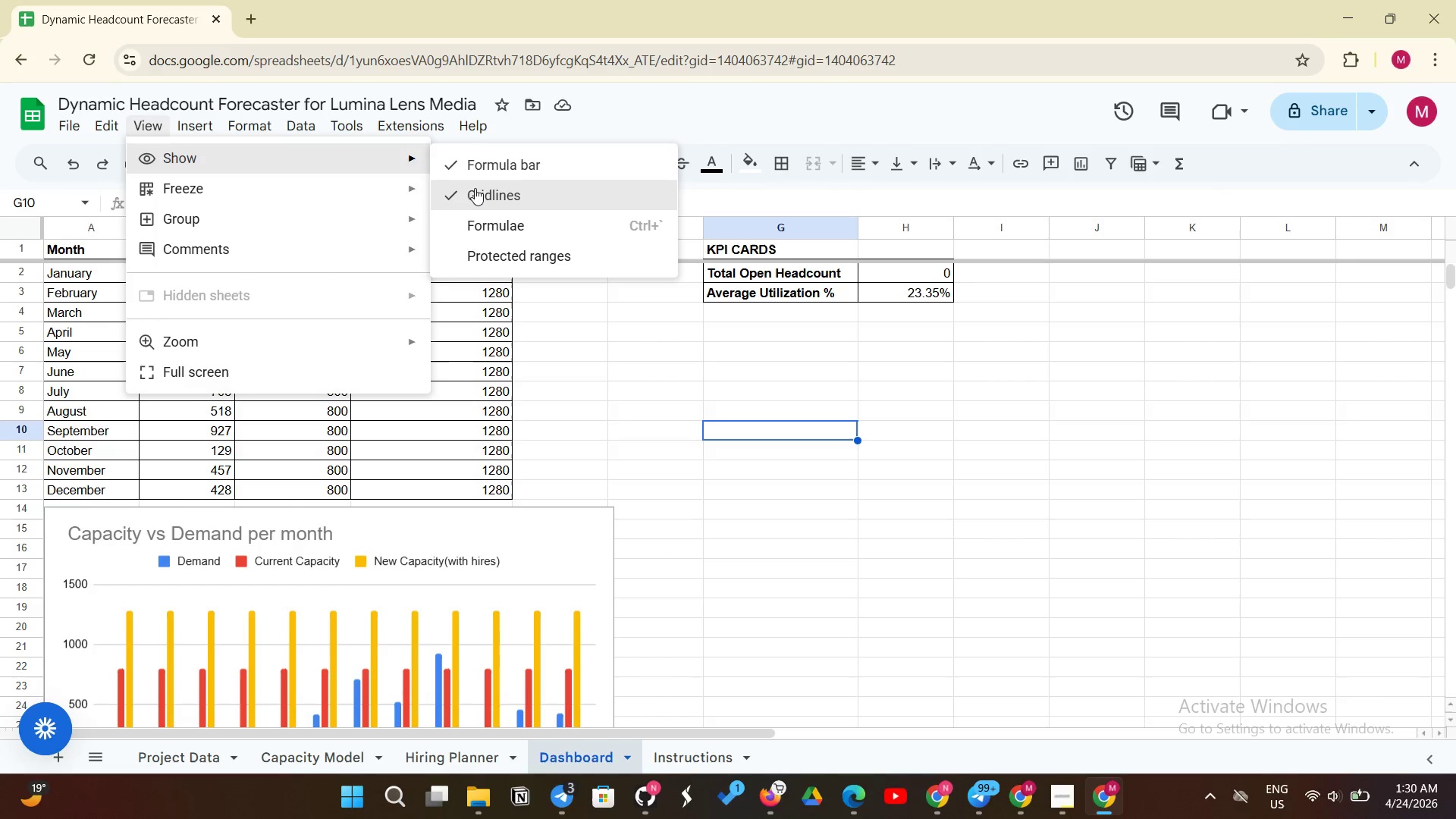 
left_click([475, 189])
 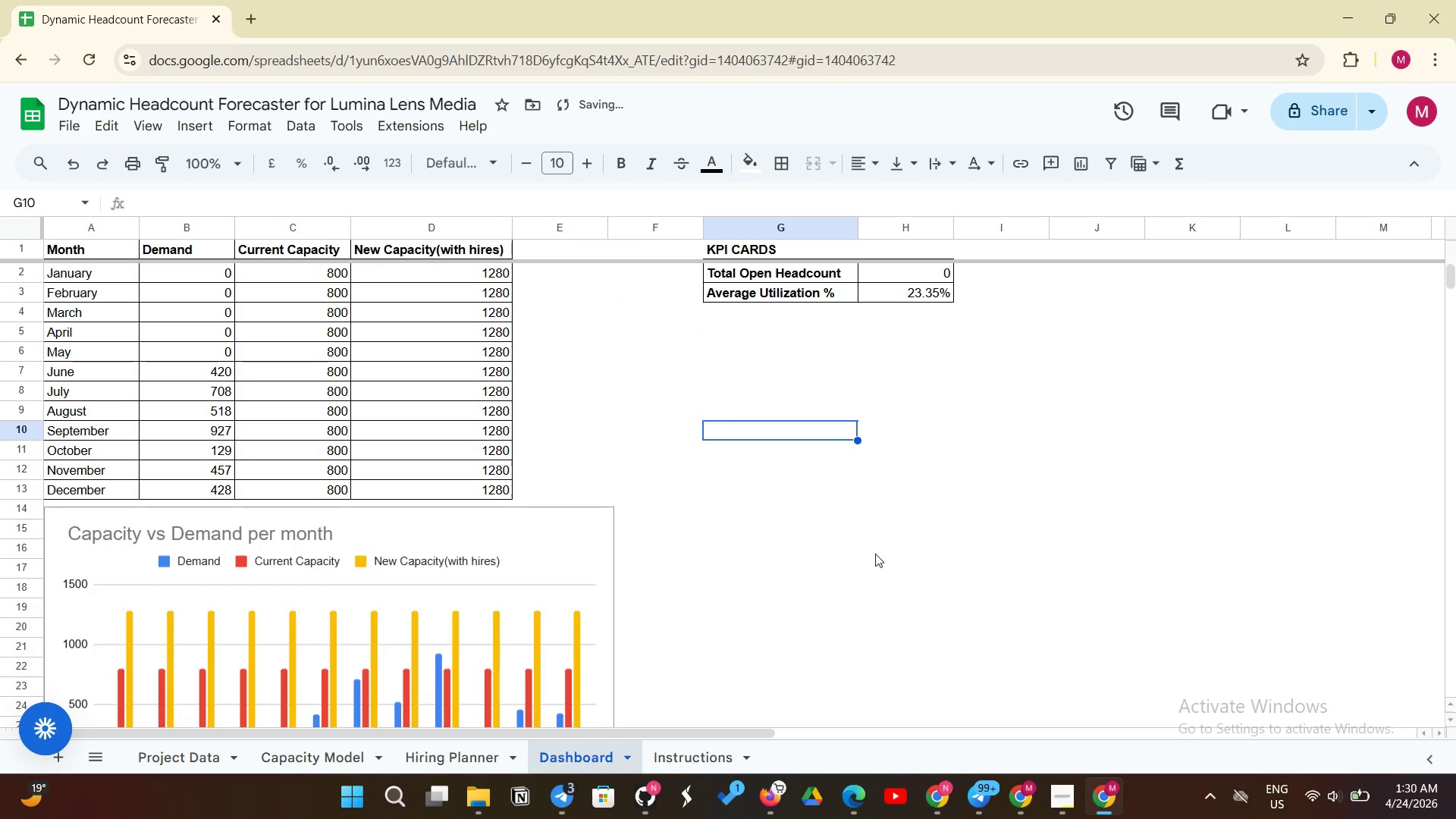 
scroll: coordinate [875, 554], scroll_direction: down, amount: 1.0
 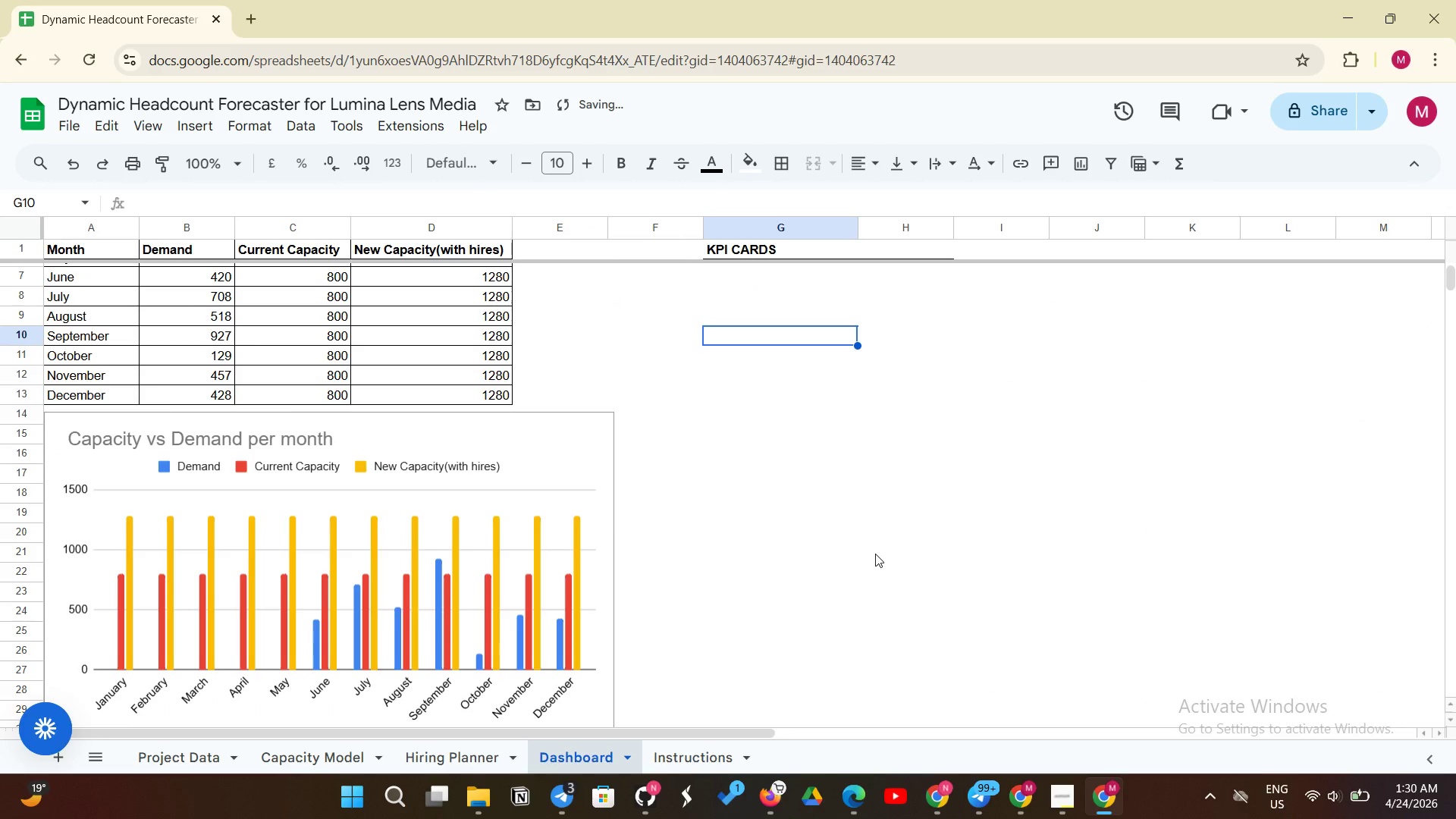 
scroll: coordinate [875, 554], scroll_direction: up, amount: 2.0
 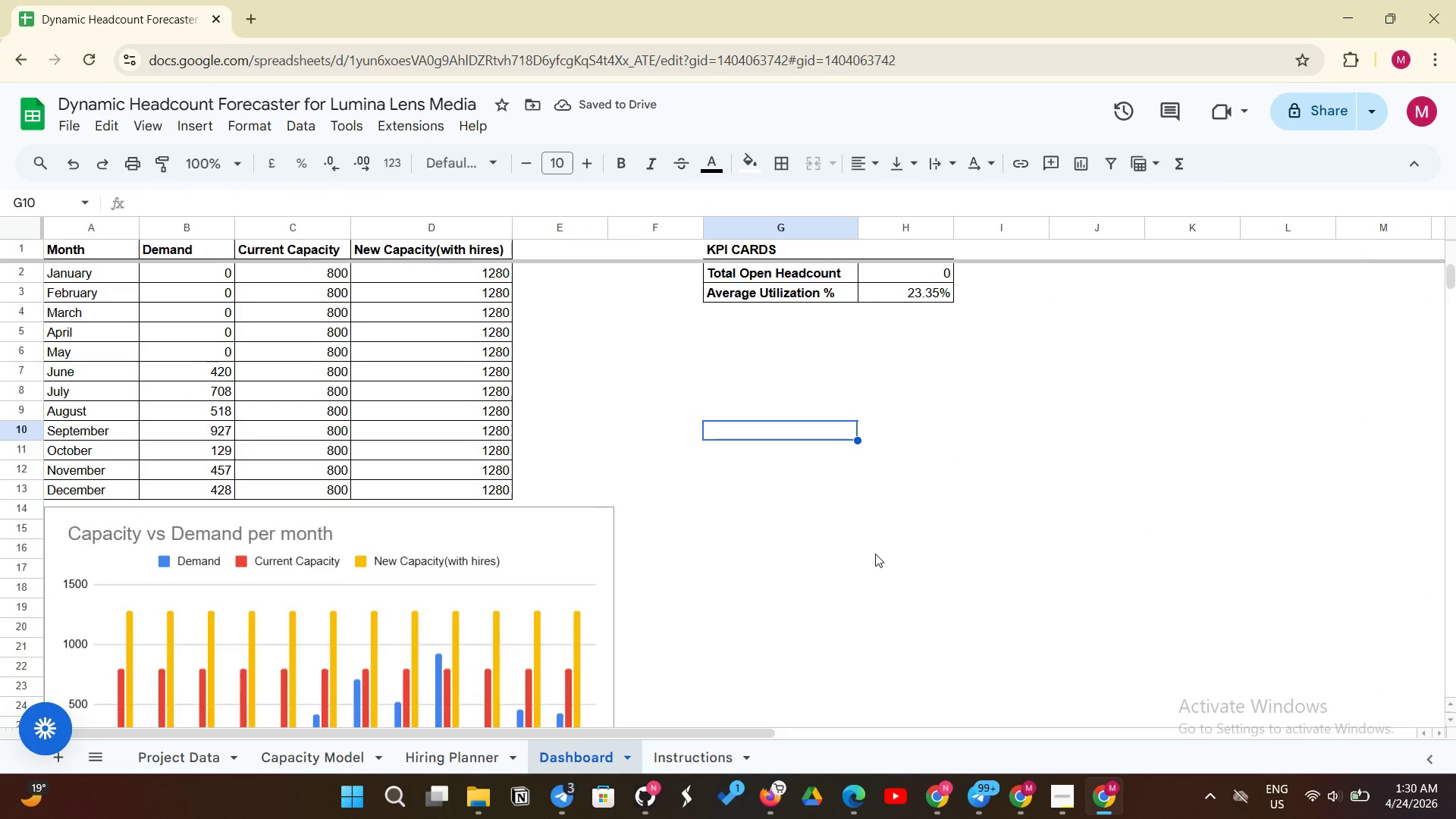 
scroll: coordinate [875, 554], scroll_direction: down, amount: 4.0
 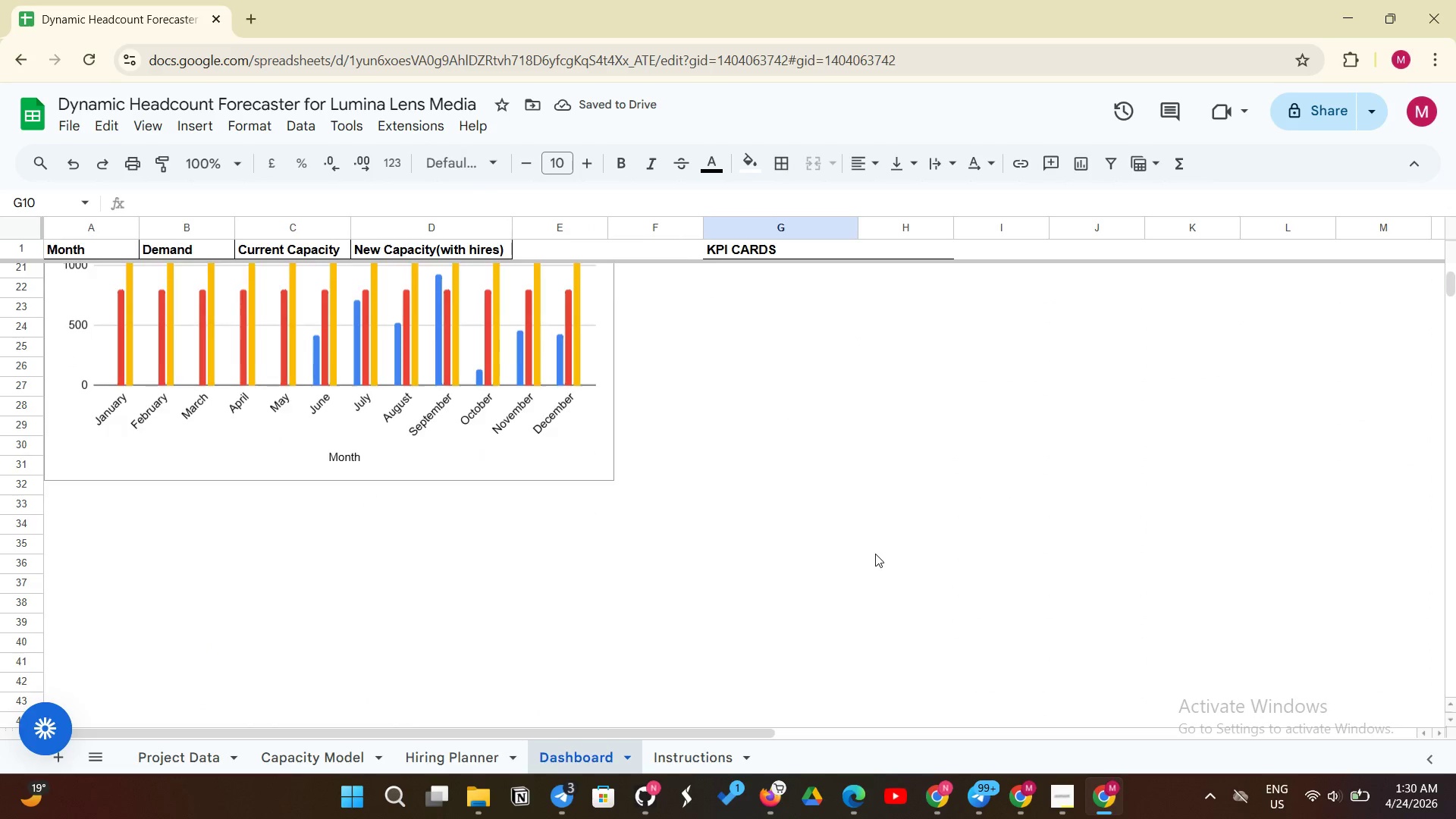 
scroll: coordinate [873, 582], scroll_direction: up, amount: 2.0
 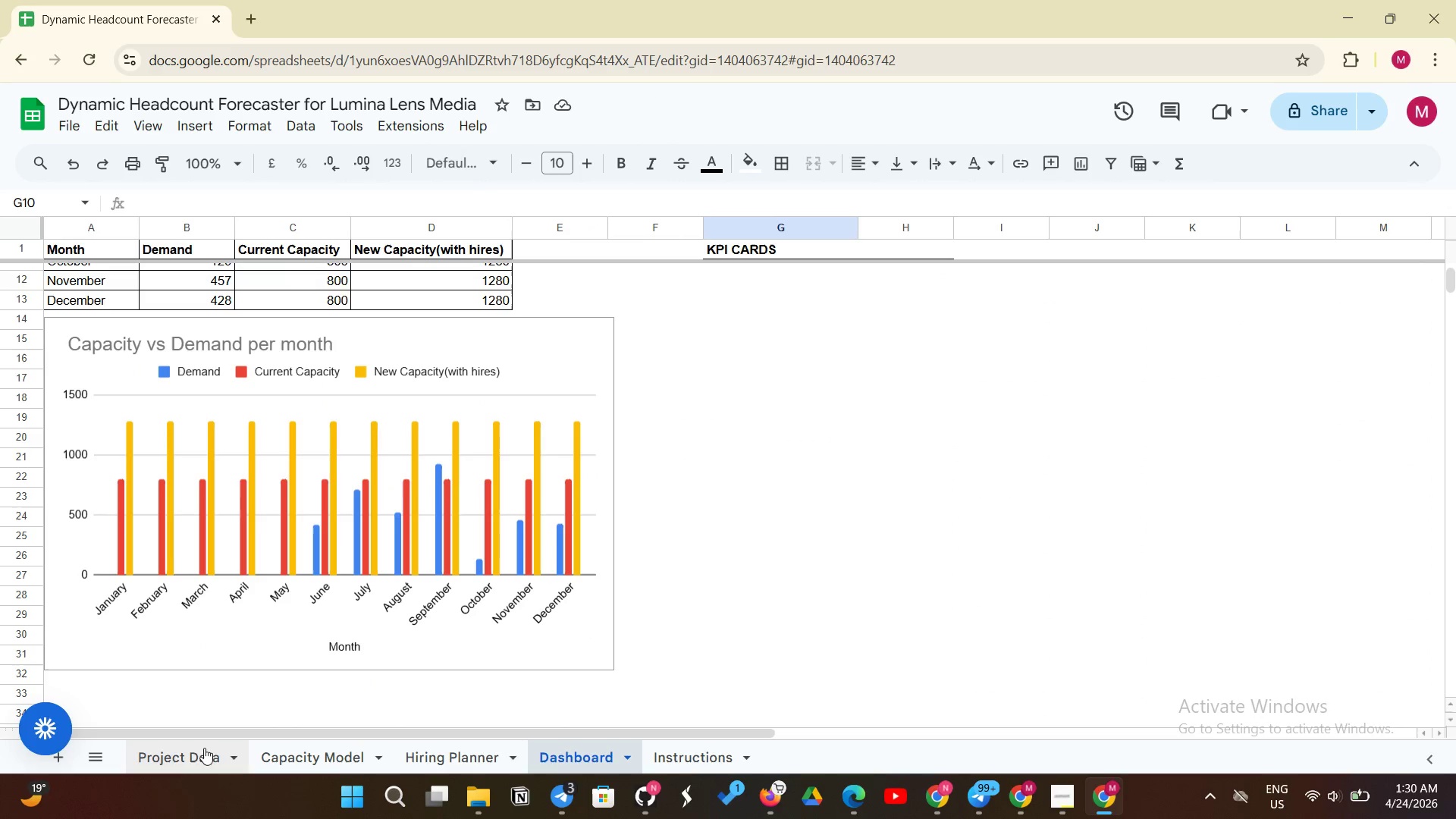 
left_click([171, 742])
 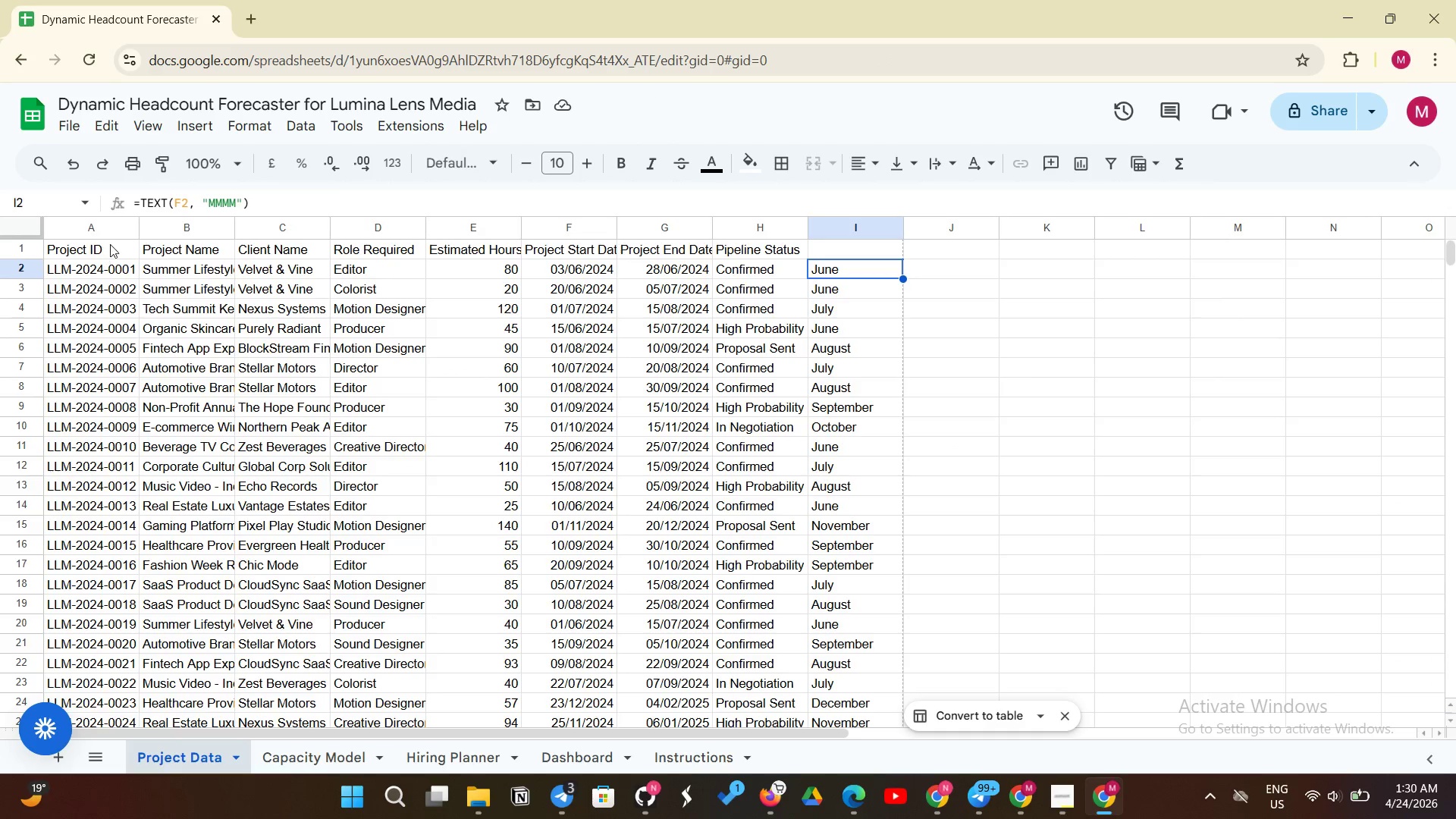 
left_click_drag(start_coordinate=[110, 244], to_coordinate=[872, 254])
 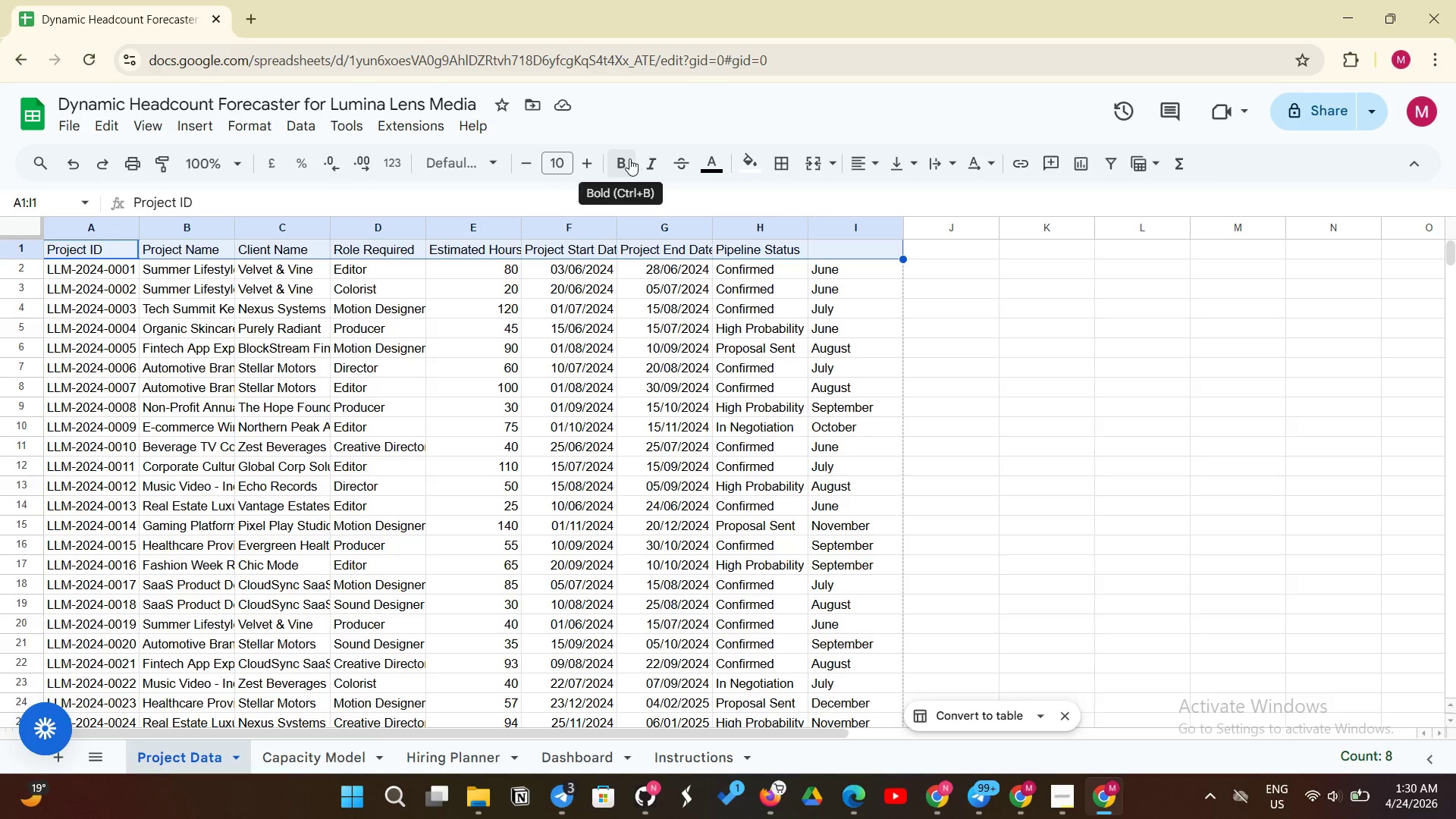 
left_click([629, 158])
 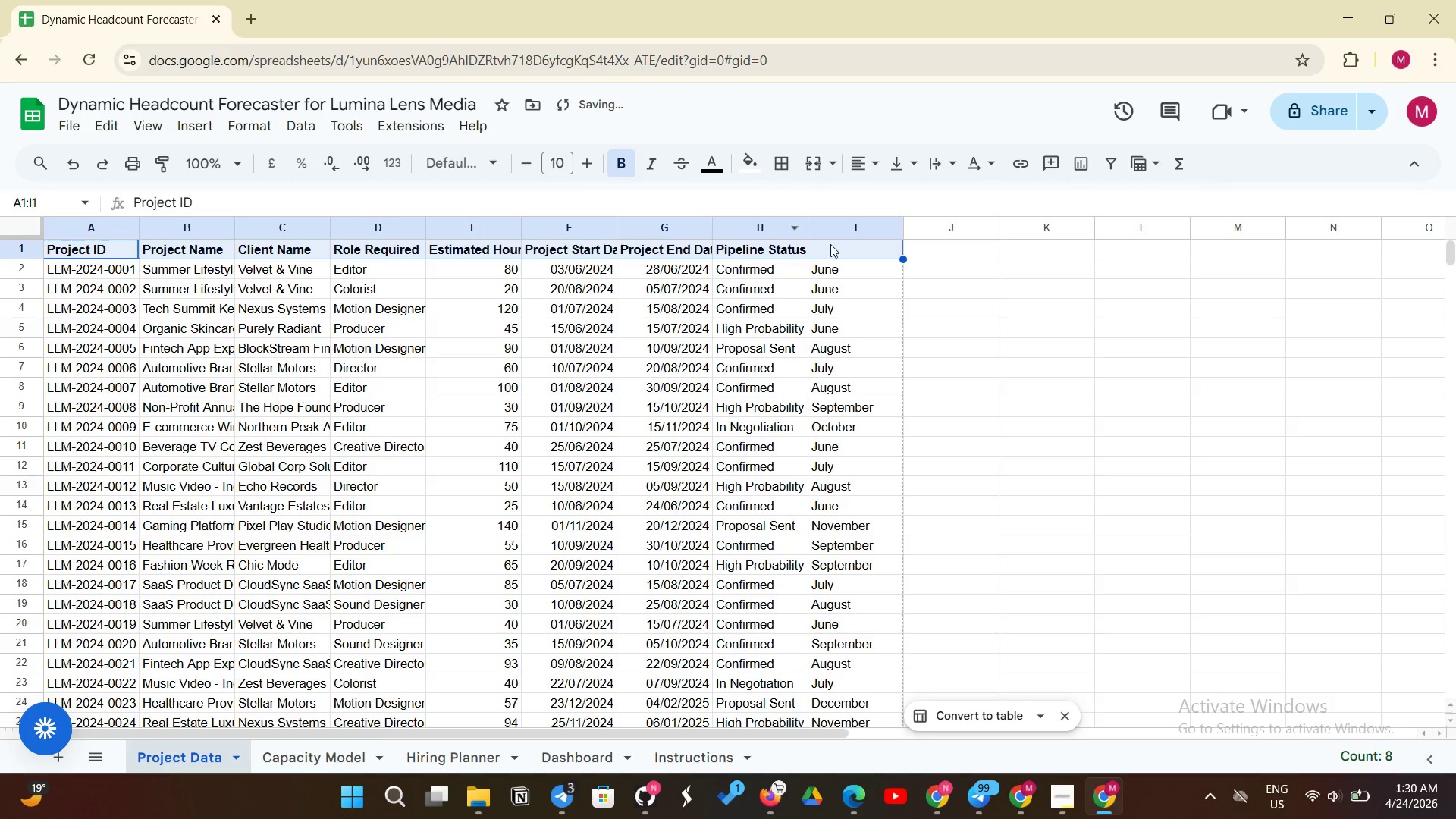 
left_click([853, 253])
 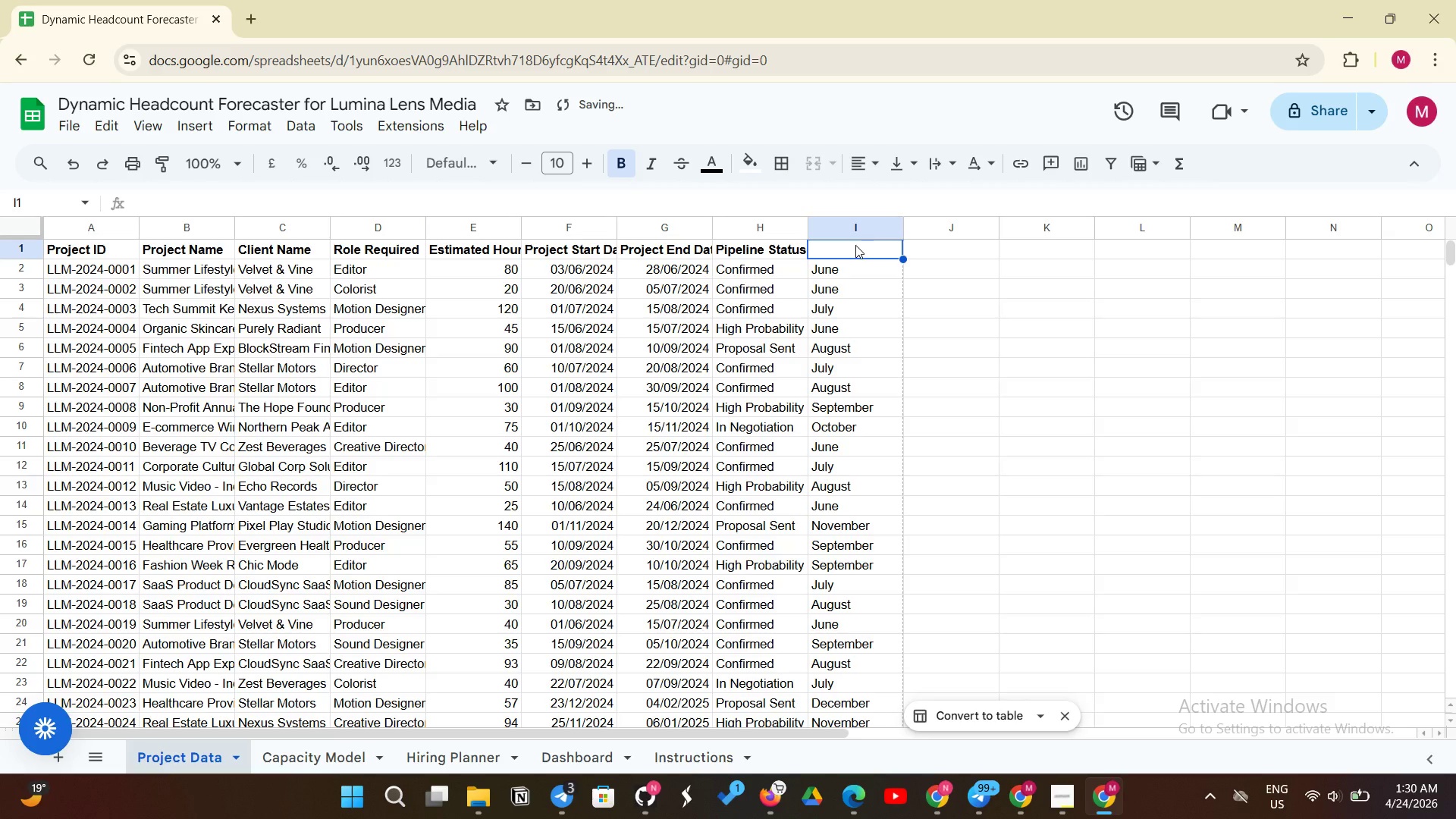 
type(Month Name)
 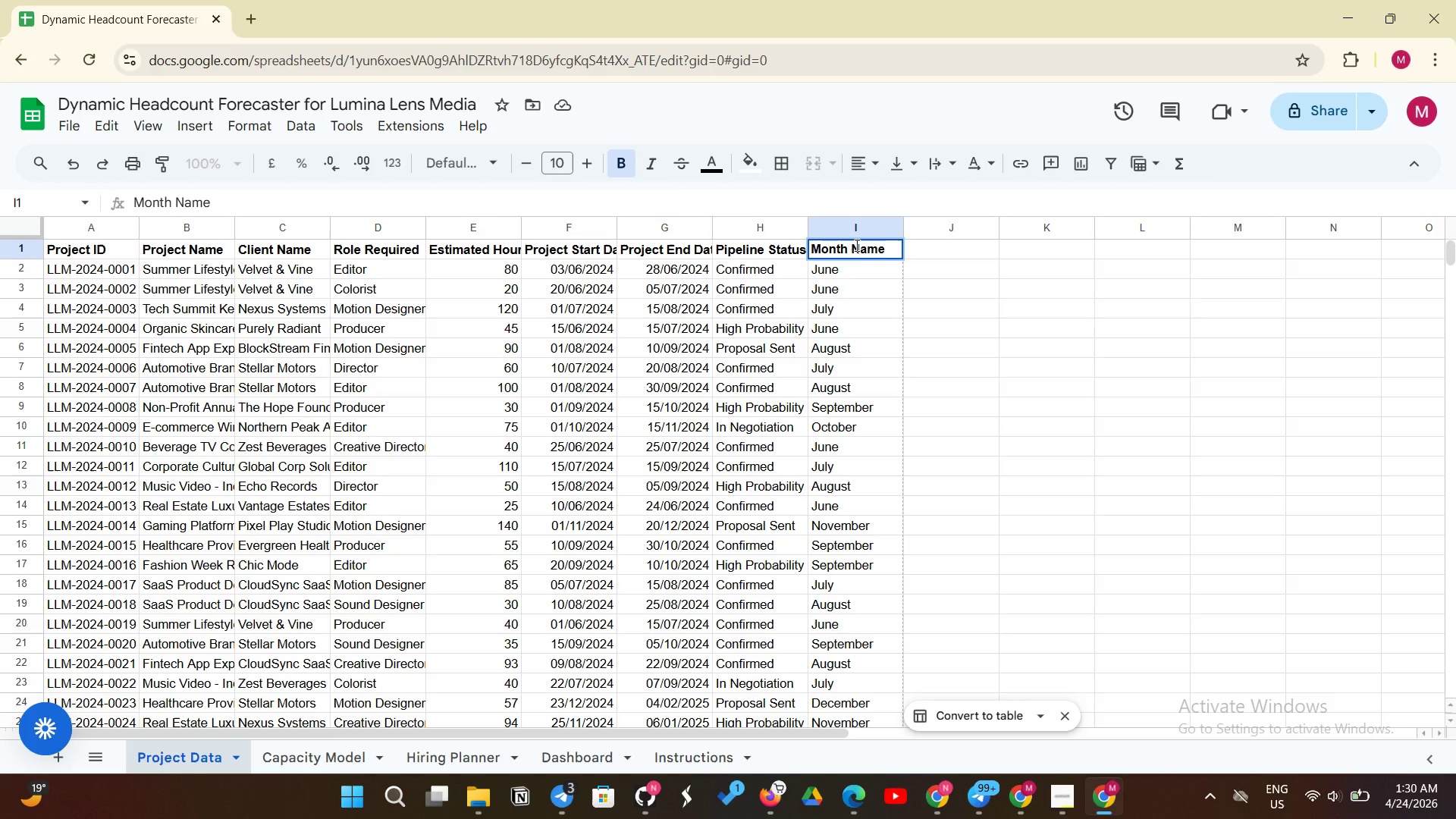 
key(Enter)
 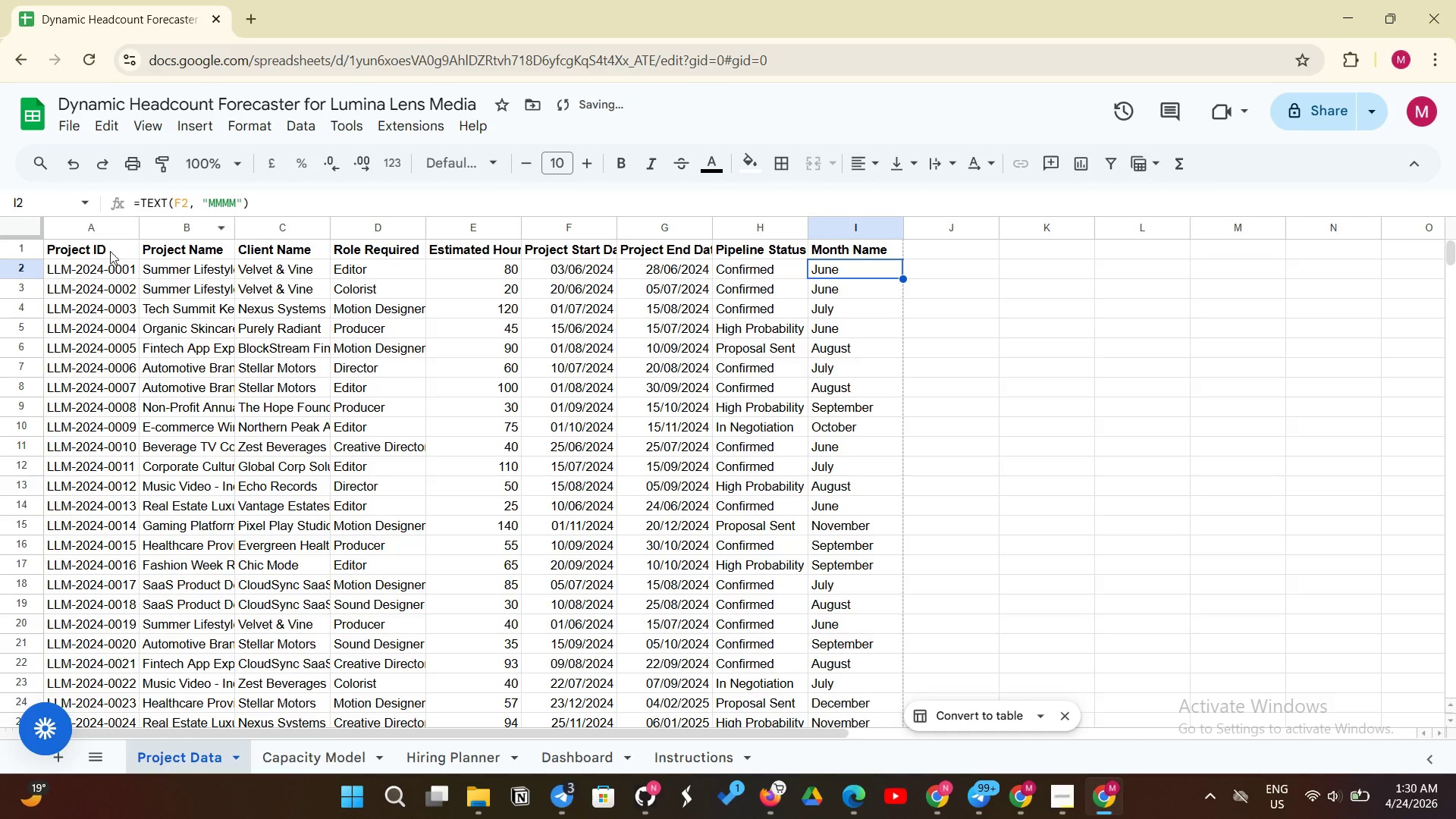 
left_click_drag(start_coordinate=[119, 249], to_coordinate=[928, 259])
 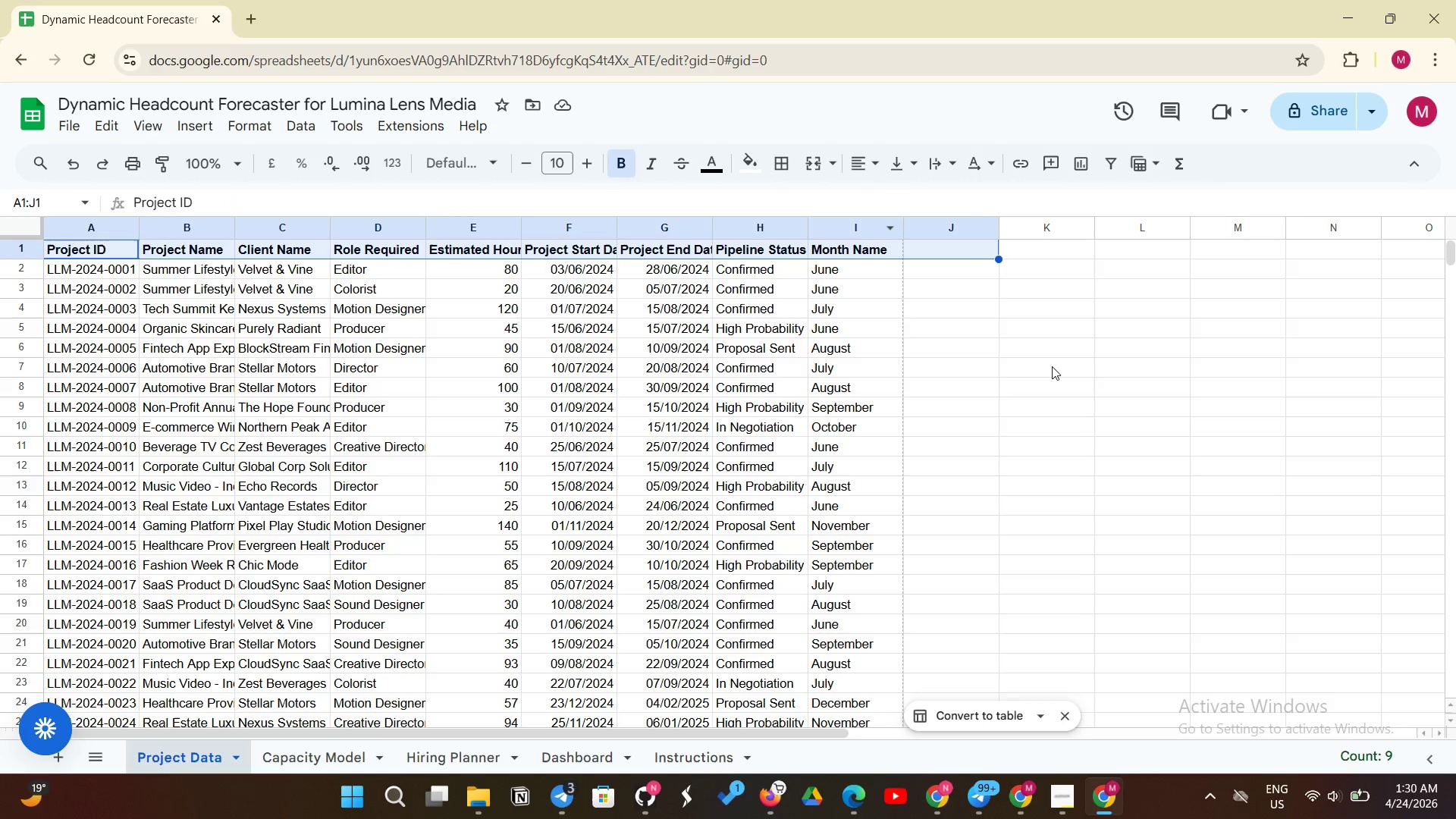 
left_click([1052, 366])
 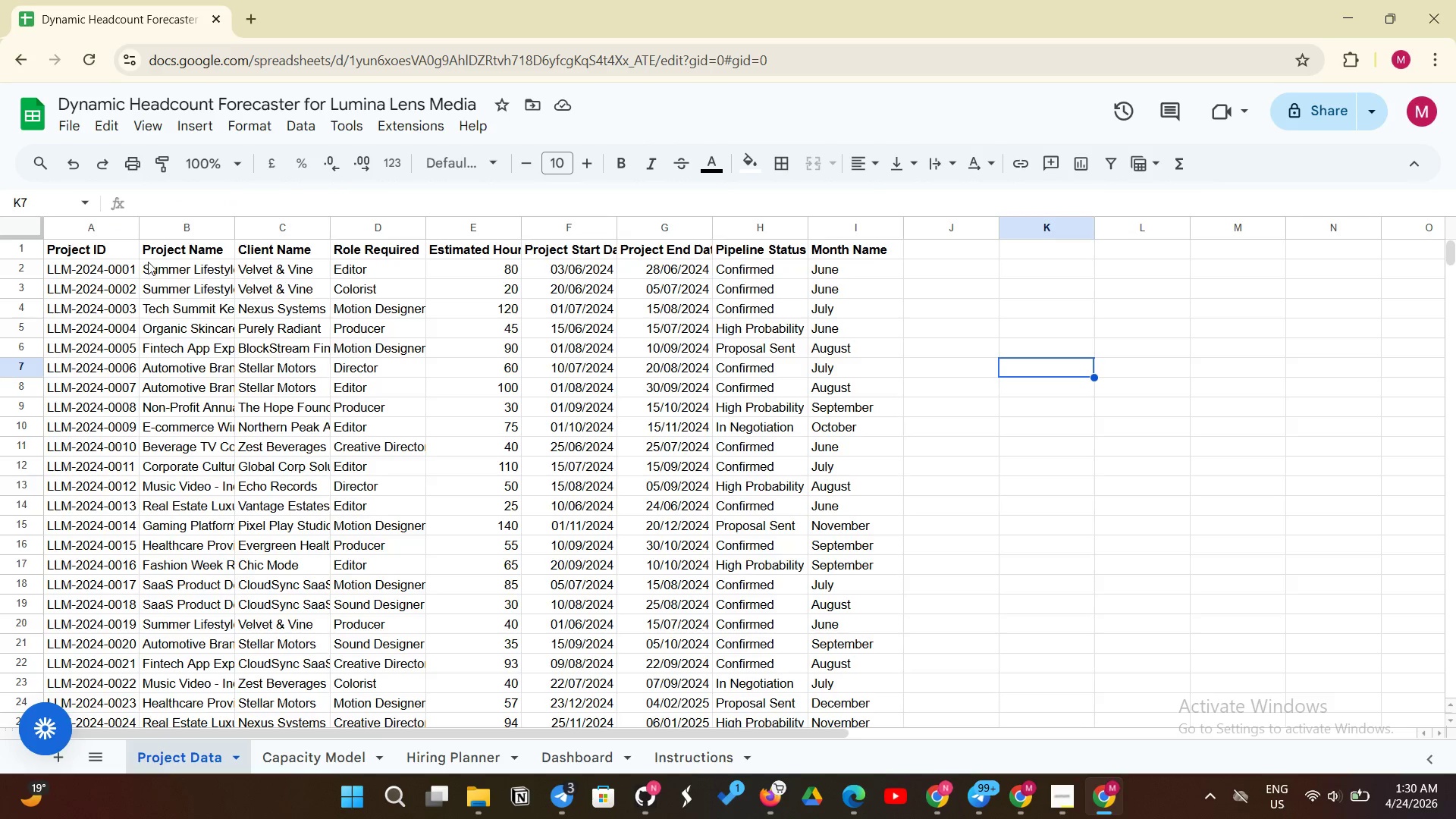 
left_click_drag(start_coordinate=[129, 255], to_coordinate=[854, 257])
 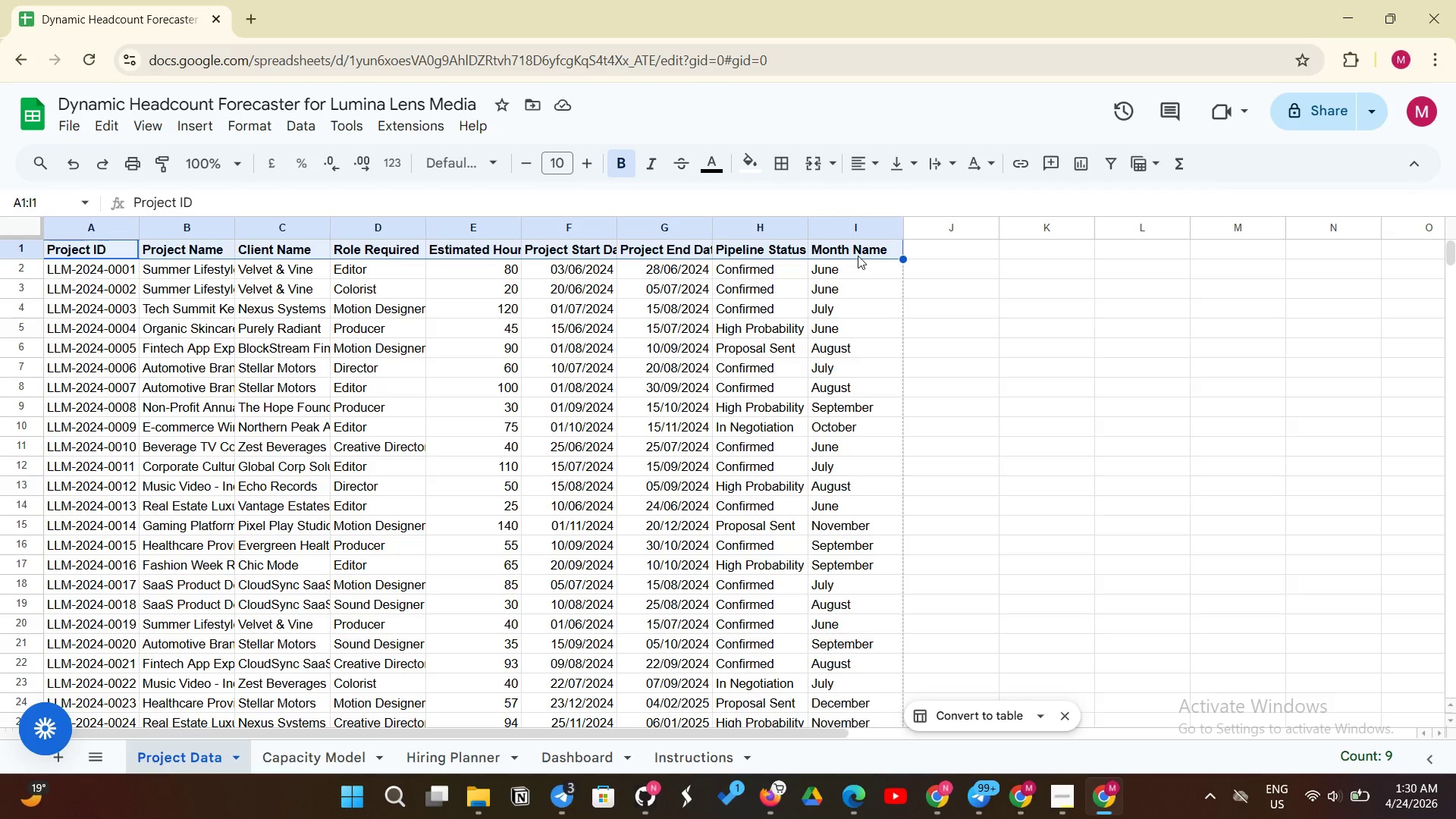 
key(Control+Shift+E)
 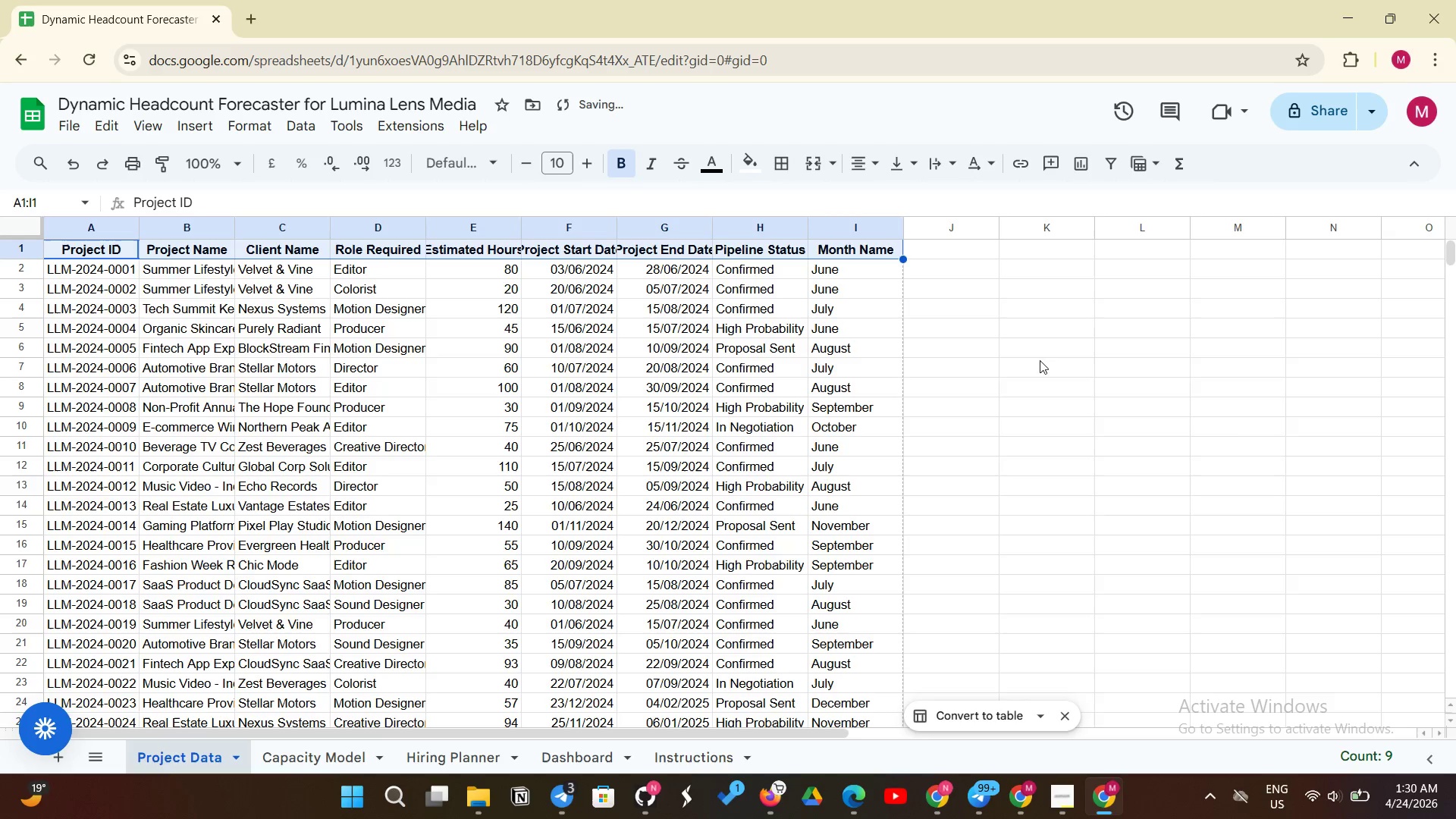 
left_click([1237, 431])
 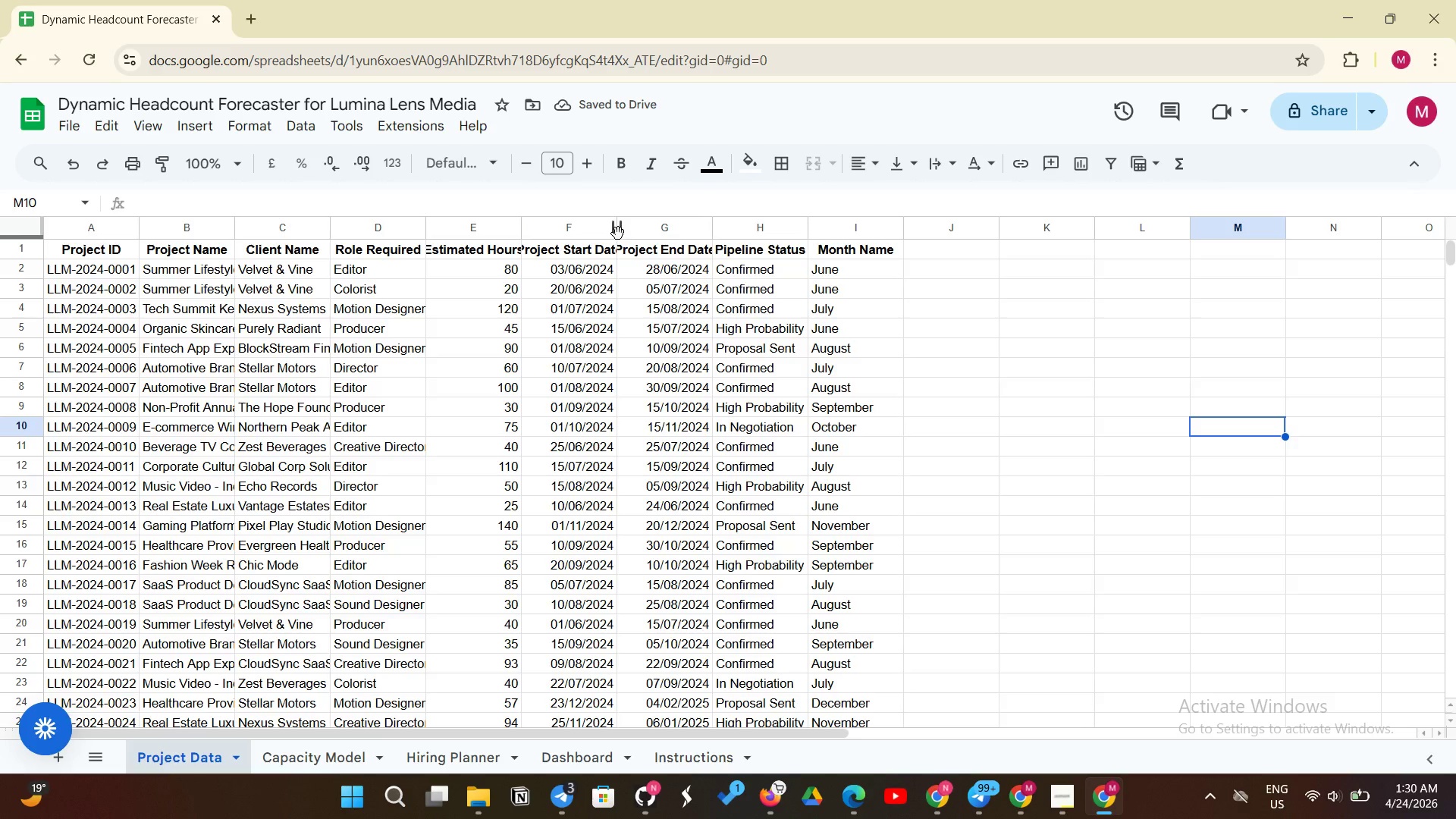 
left_click_drag(start_coordinate=[617, 222], to_coordinate=[642, 220])
 